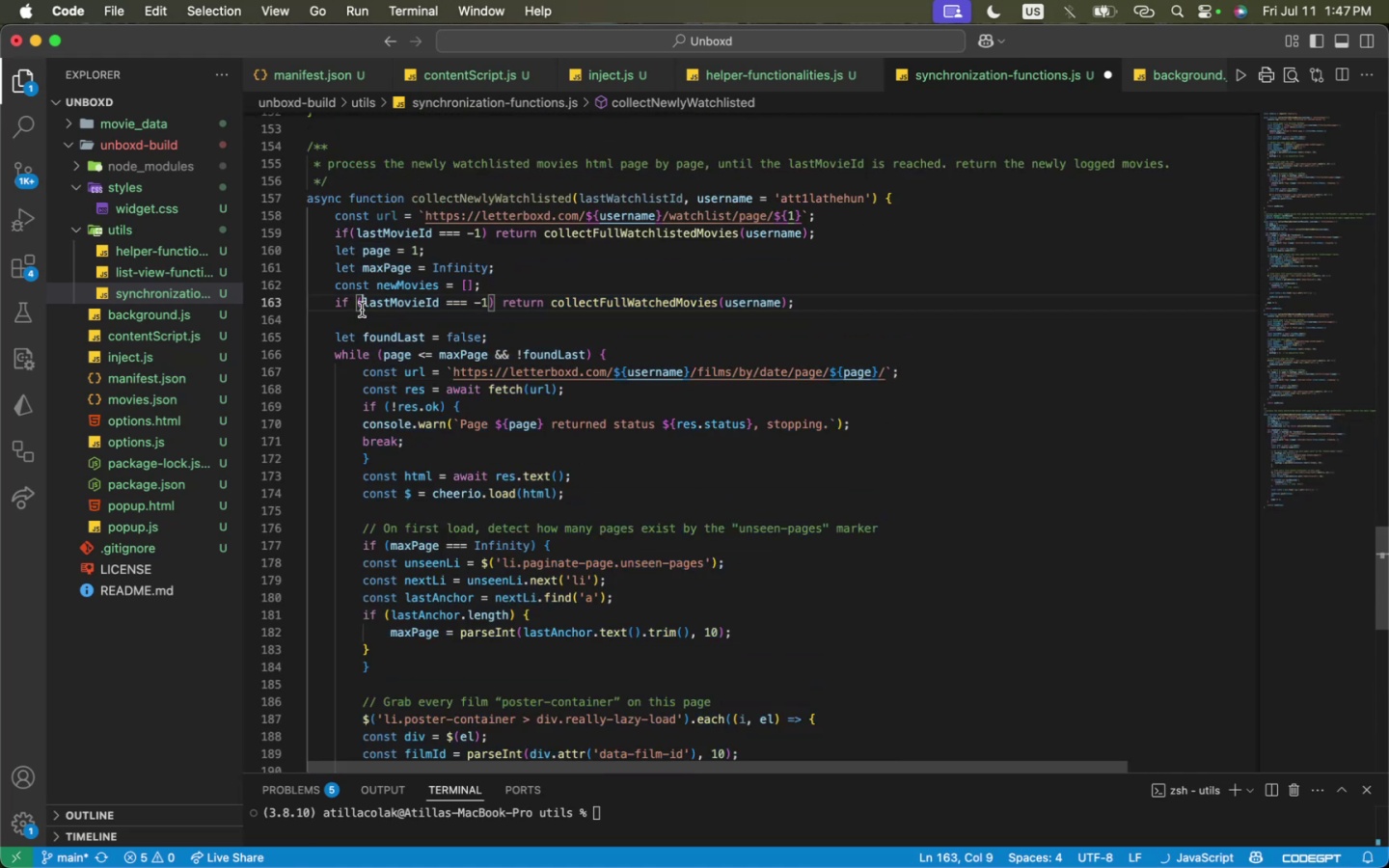 
scroll: coordinate [363, 306], scroll_direction: up, amount: 1.0
 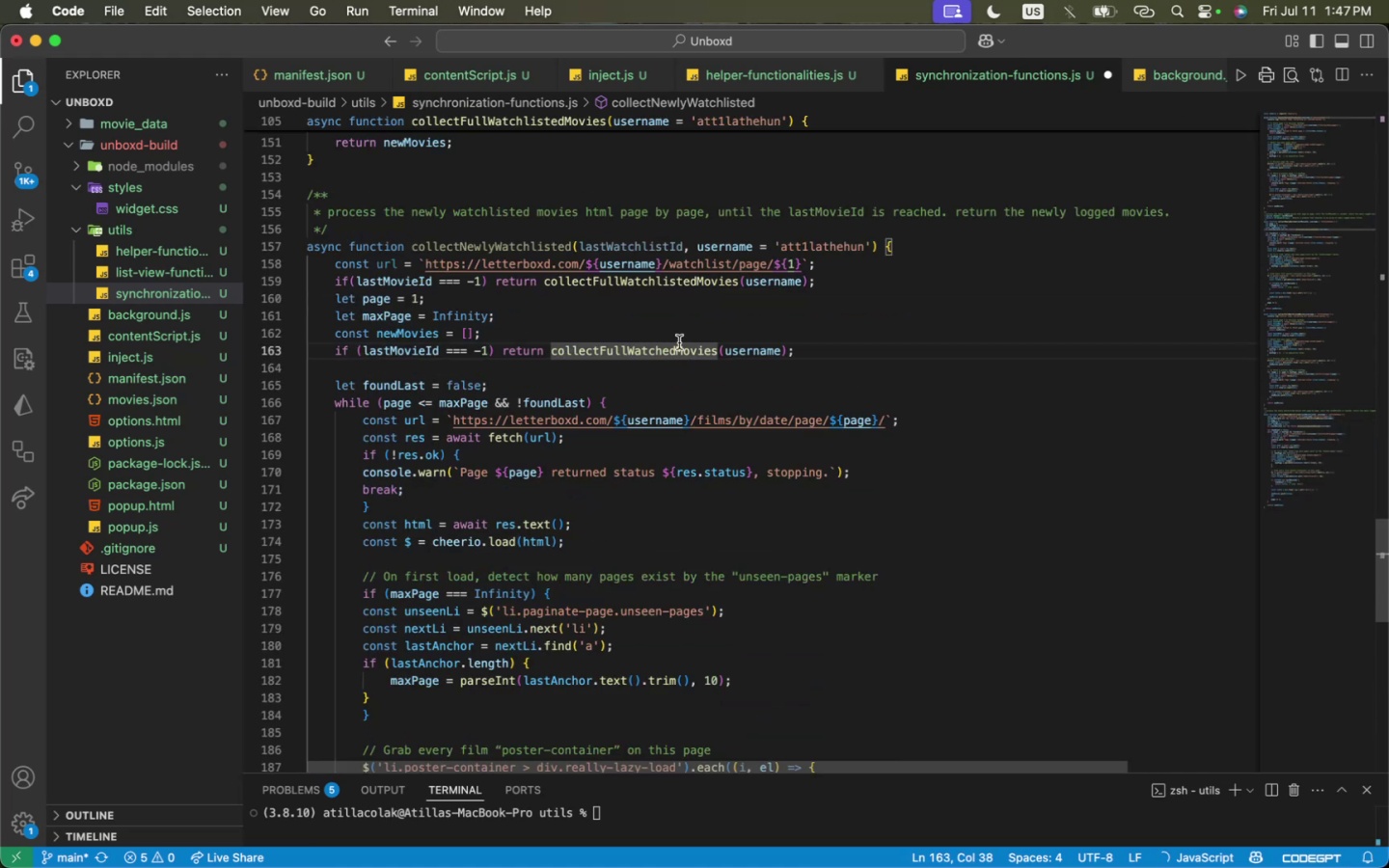 
double_click([679, 347])
 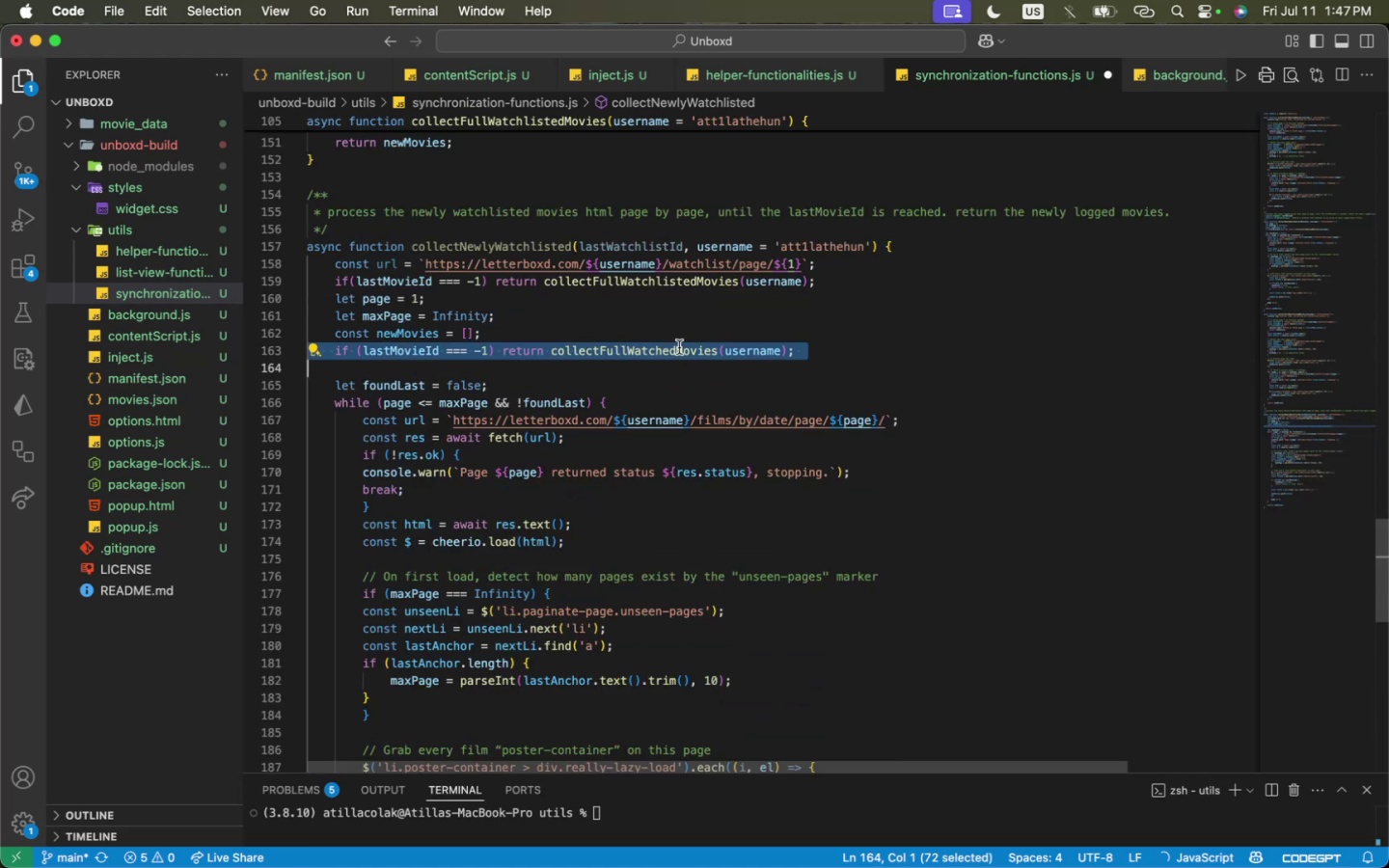 
triple_click([679, 347])
 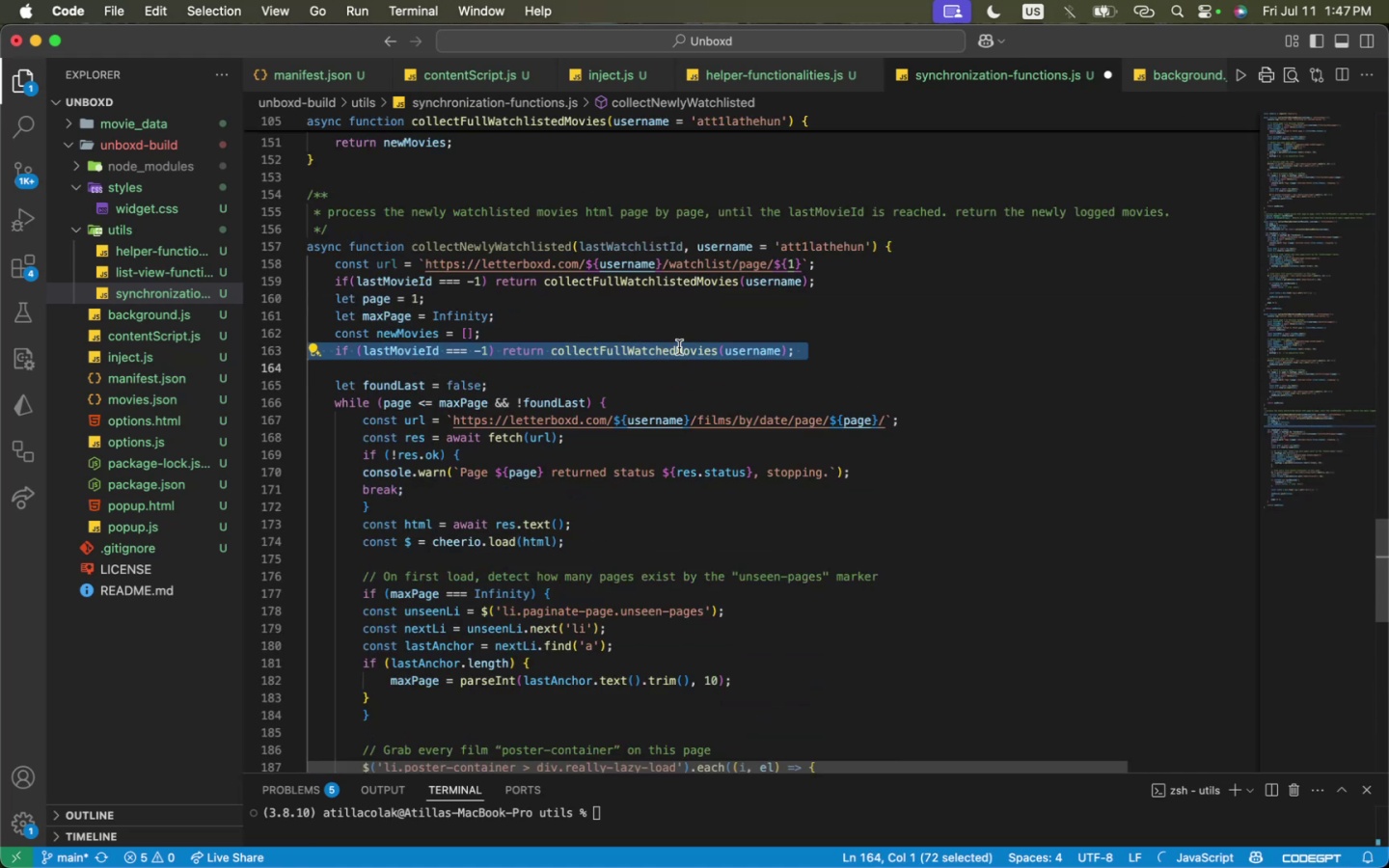 
key(Backspace)
 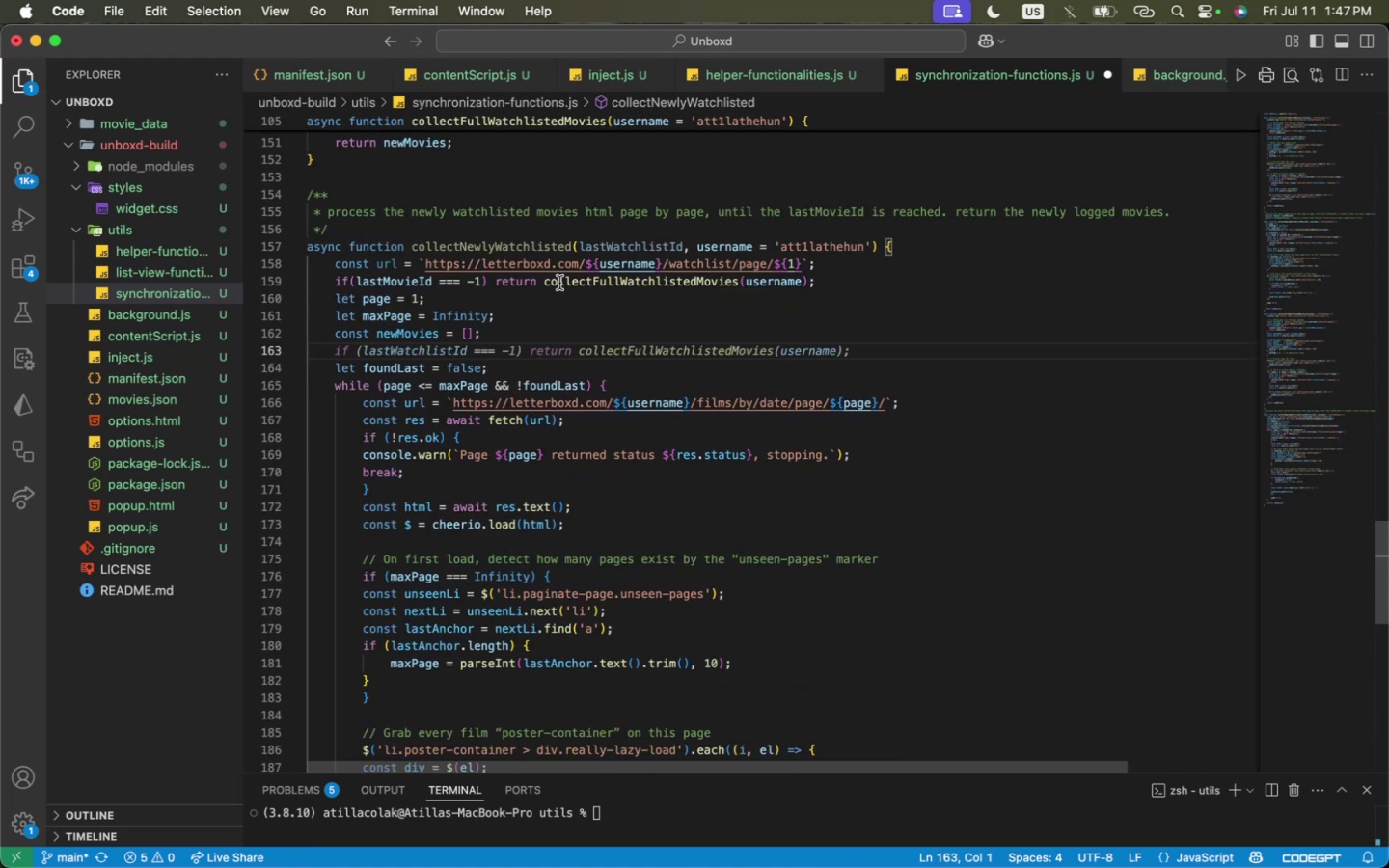 
double_click([559, 283])
 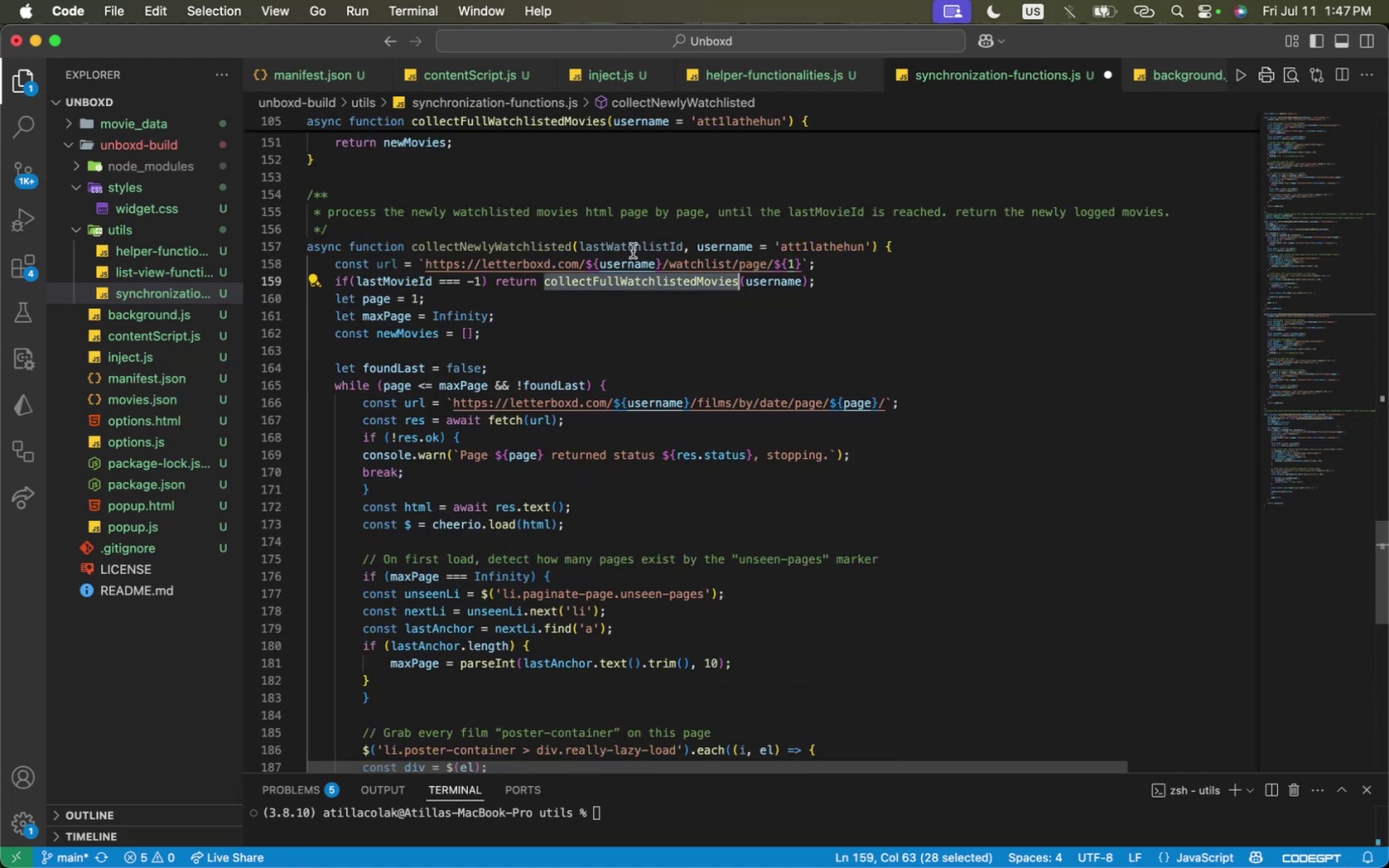 
double_click([655, 242])
 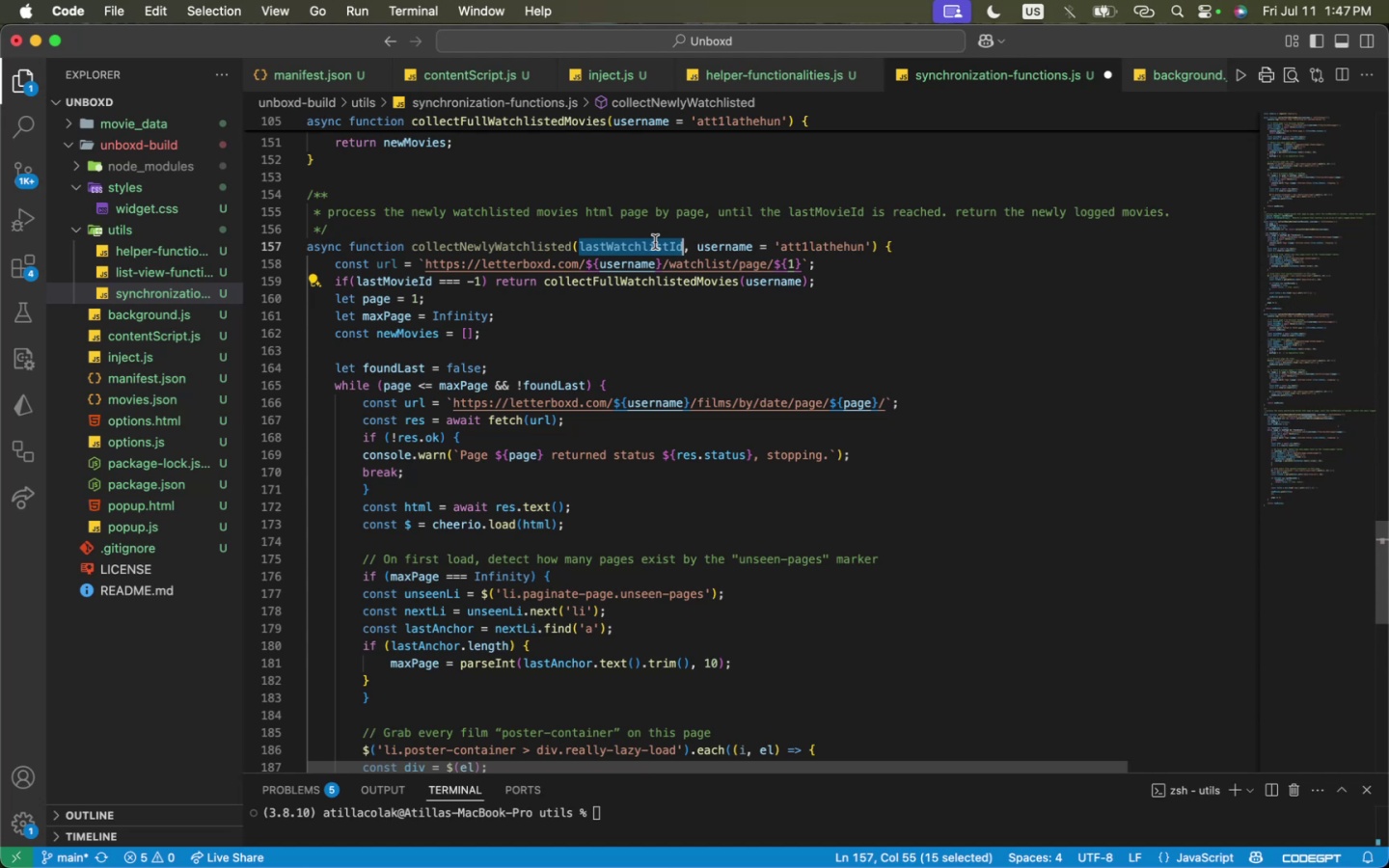 
key(Meta+C)
 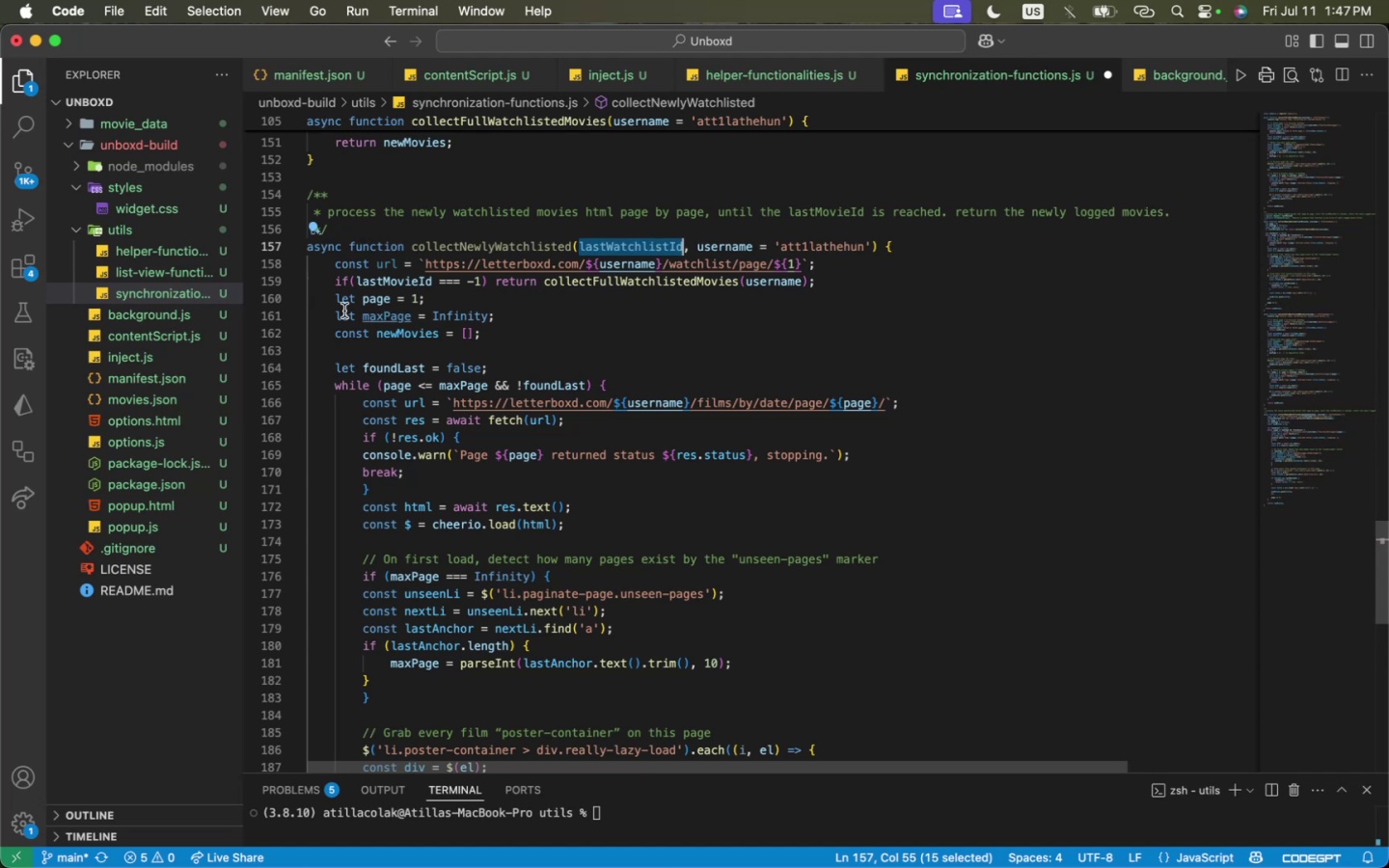 
key(Meta+C)
 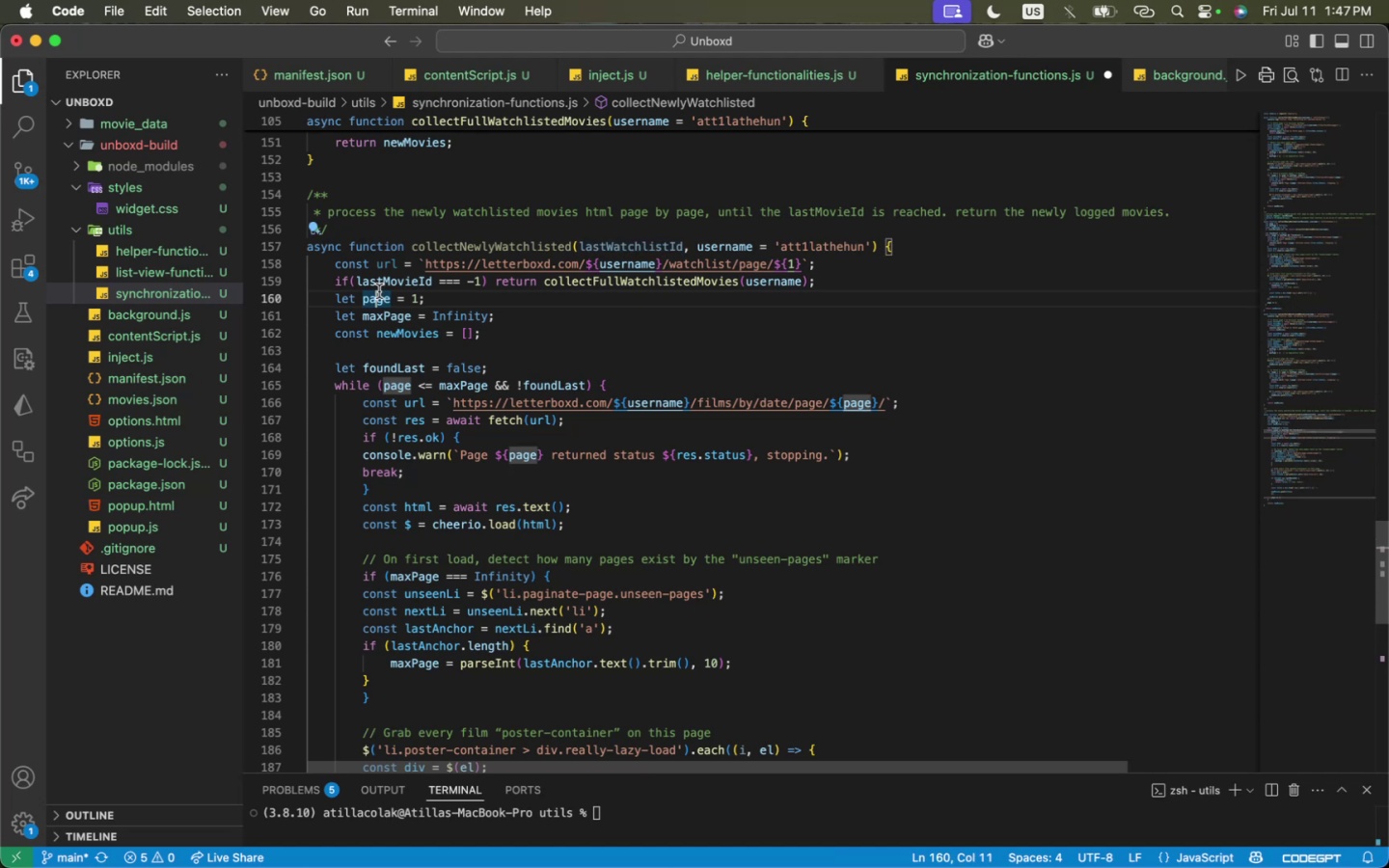 
double_click([380, 287])
 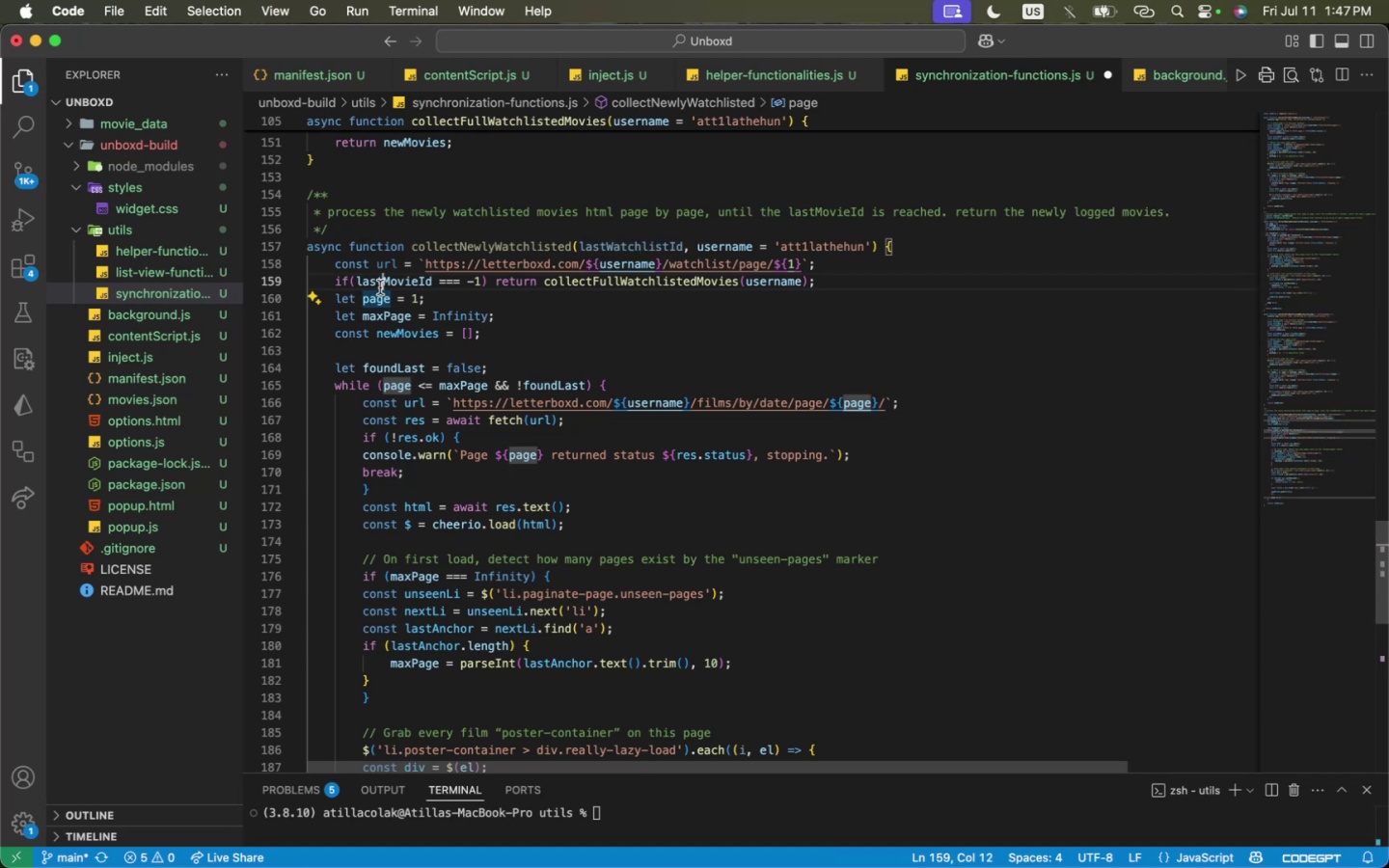 
triple_click([380, 287])
 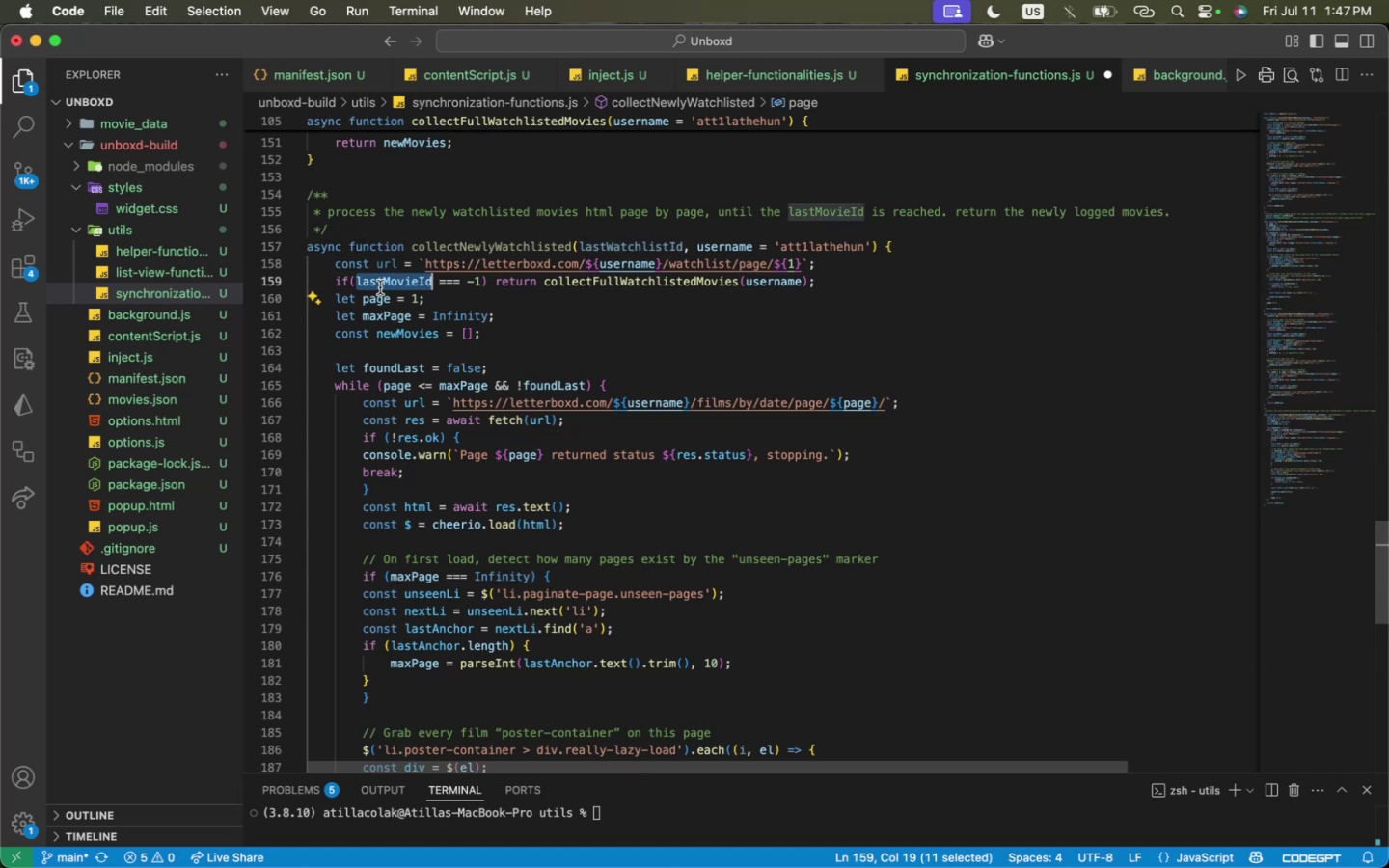 
key(Meta+CommandLeft)
 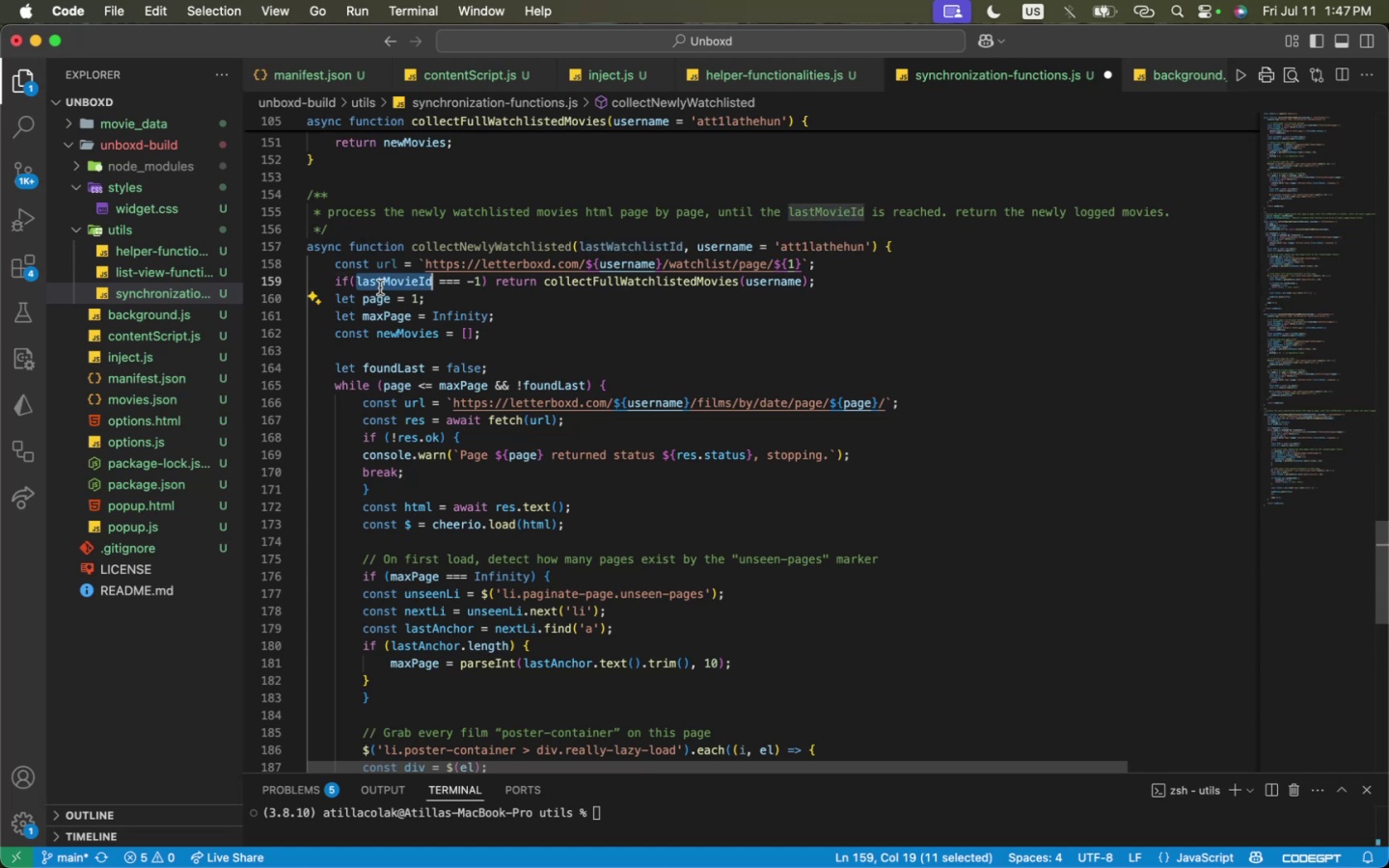 
key(Meta+V)
 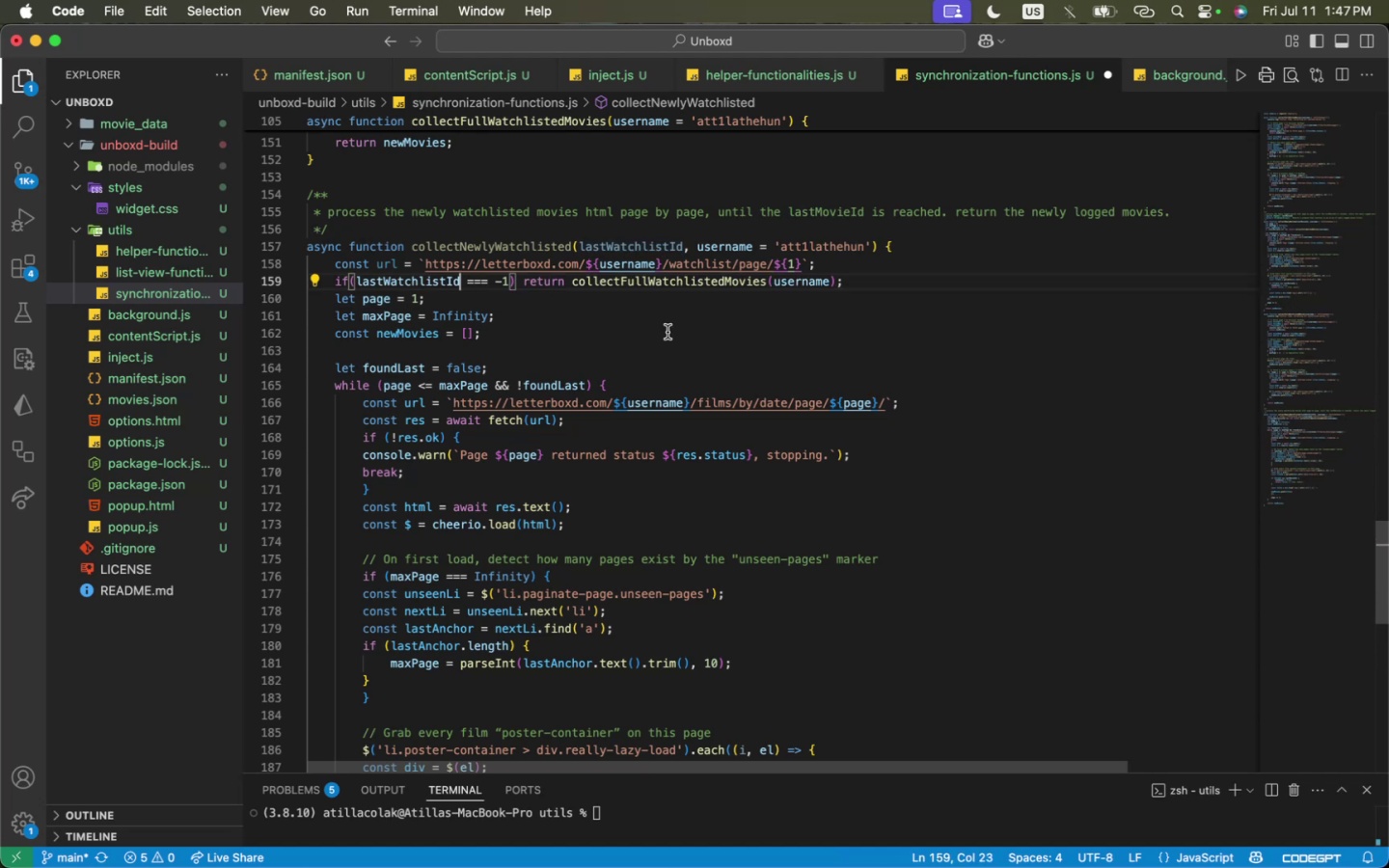 
scroll: coordinate [665, 348], scroll_direction: up, amount: 24.0
 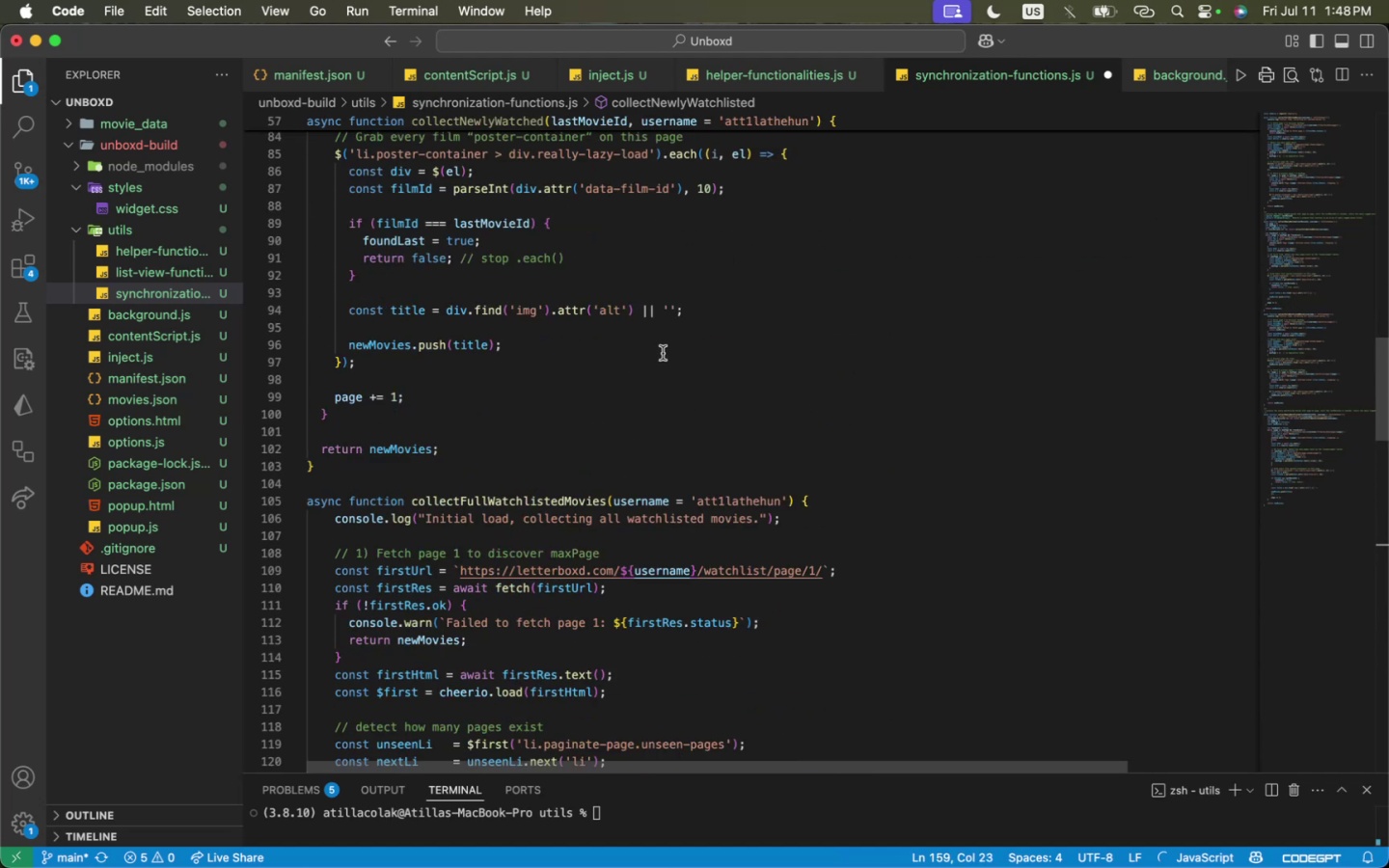 
scroll: coordinate [664, 355], scroll_direction: down, amount: 21.0
 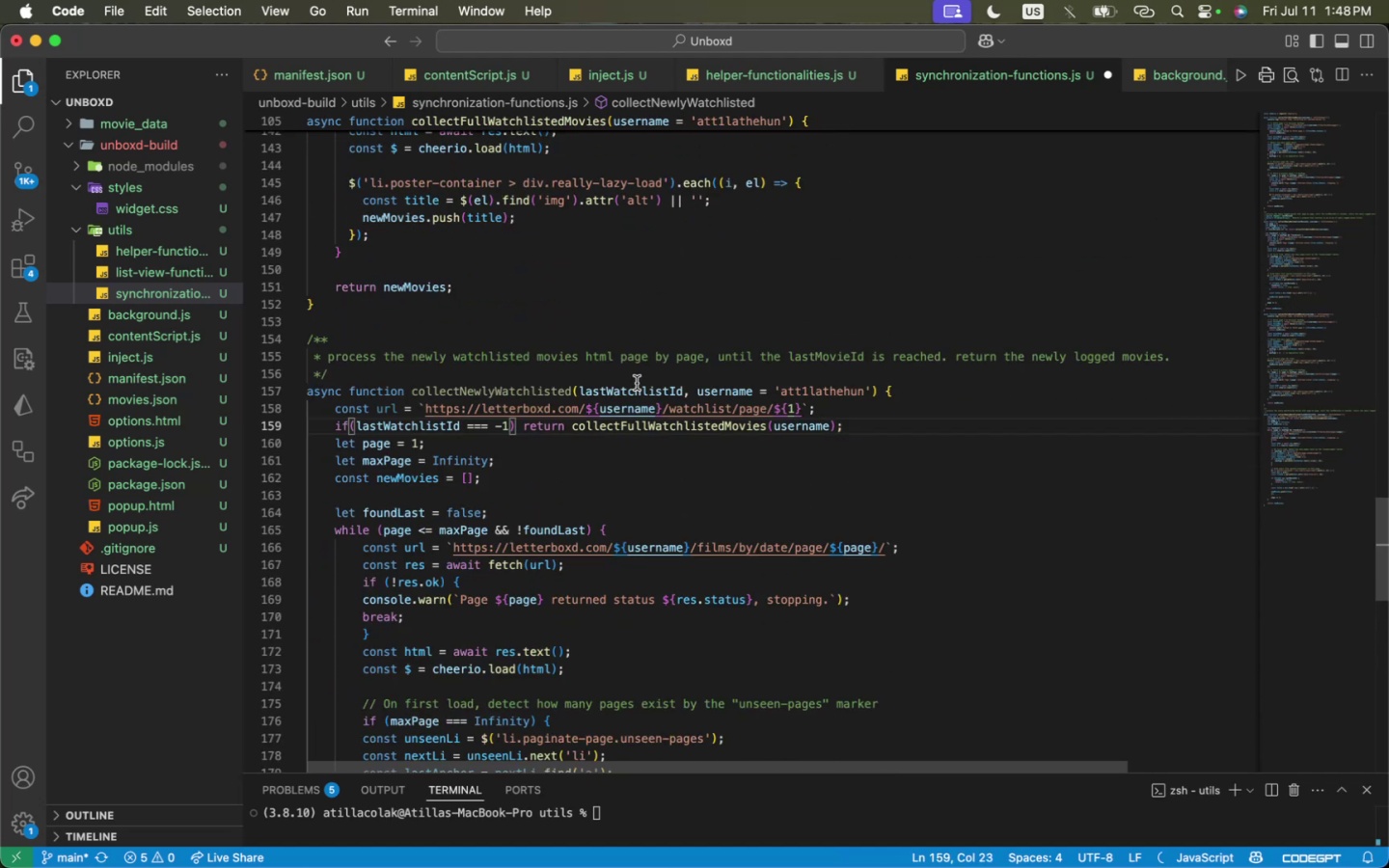 
scroll: coordinate [637, 380], scroll_direction: up, amount: 36.0
 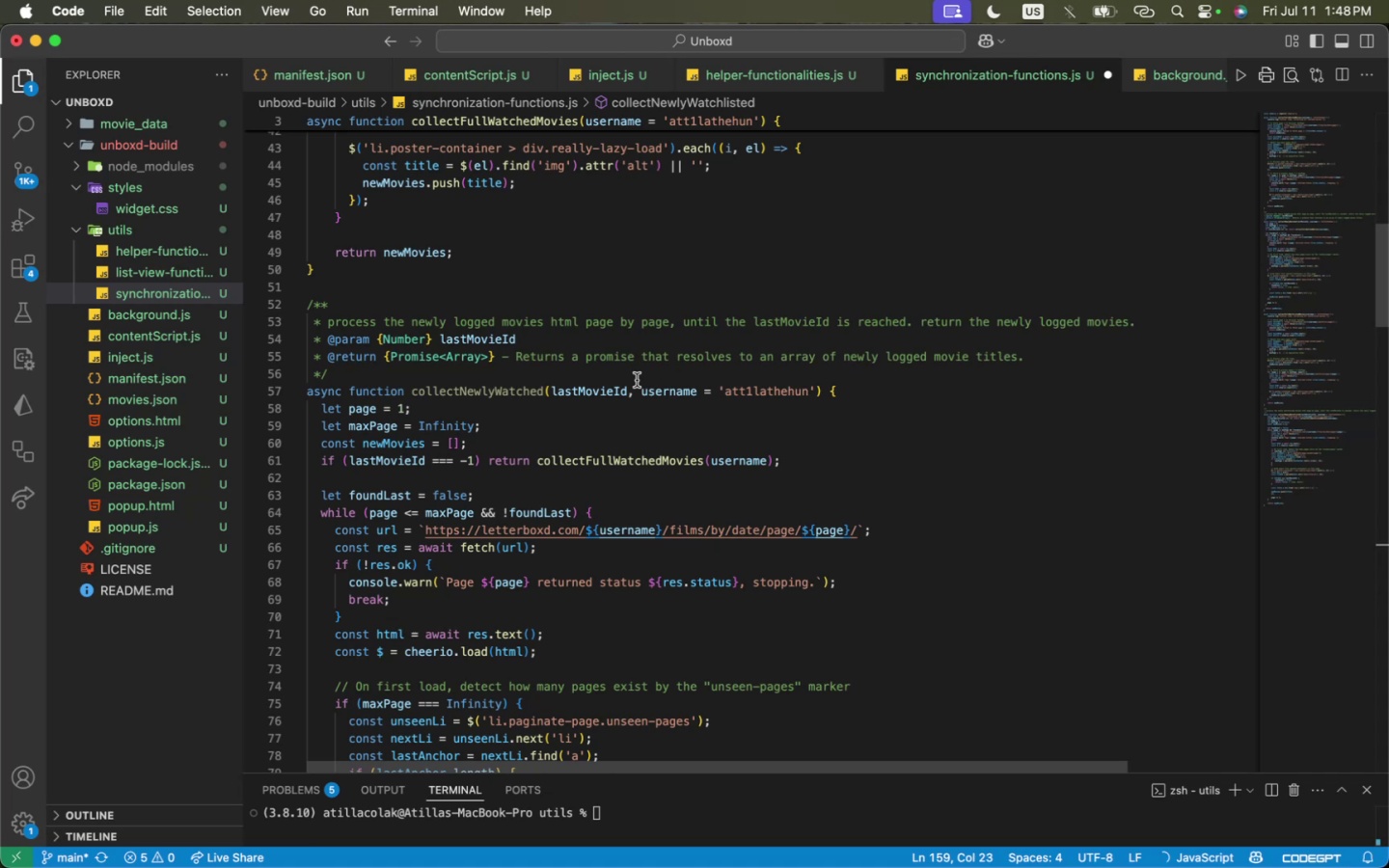 
scroll: coordinate [645, 398], scroll_direction: down, amount: 39.0
 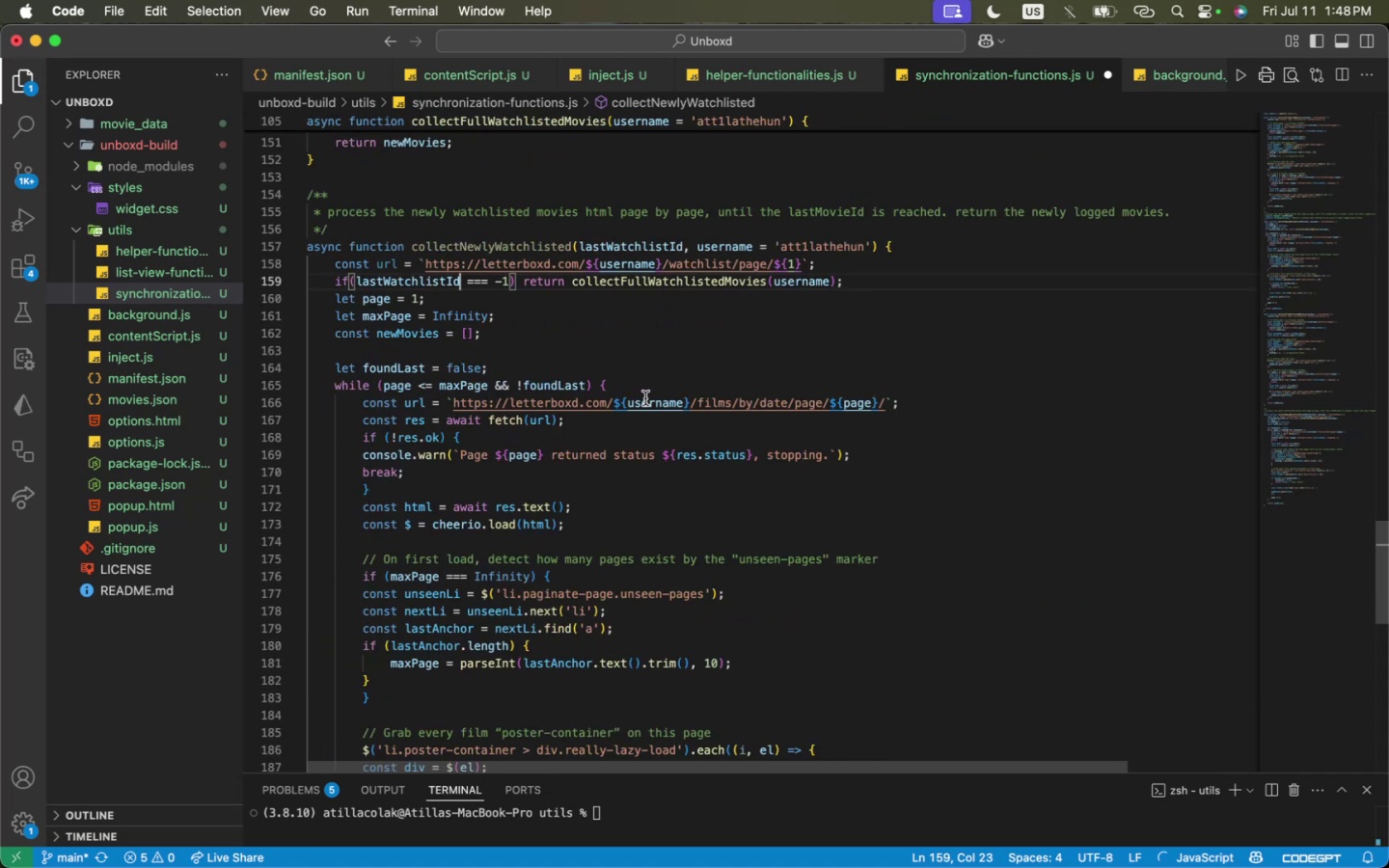 
left_click([653, 365])
 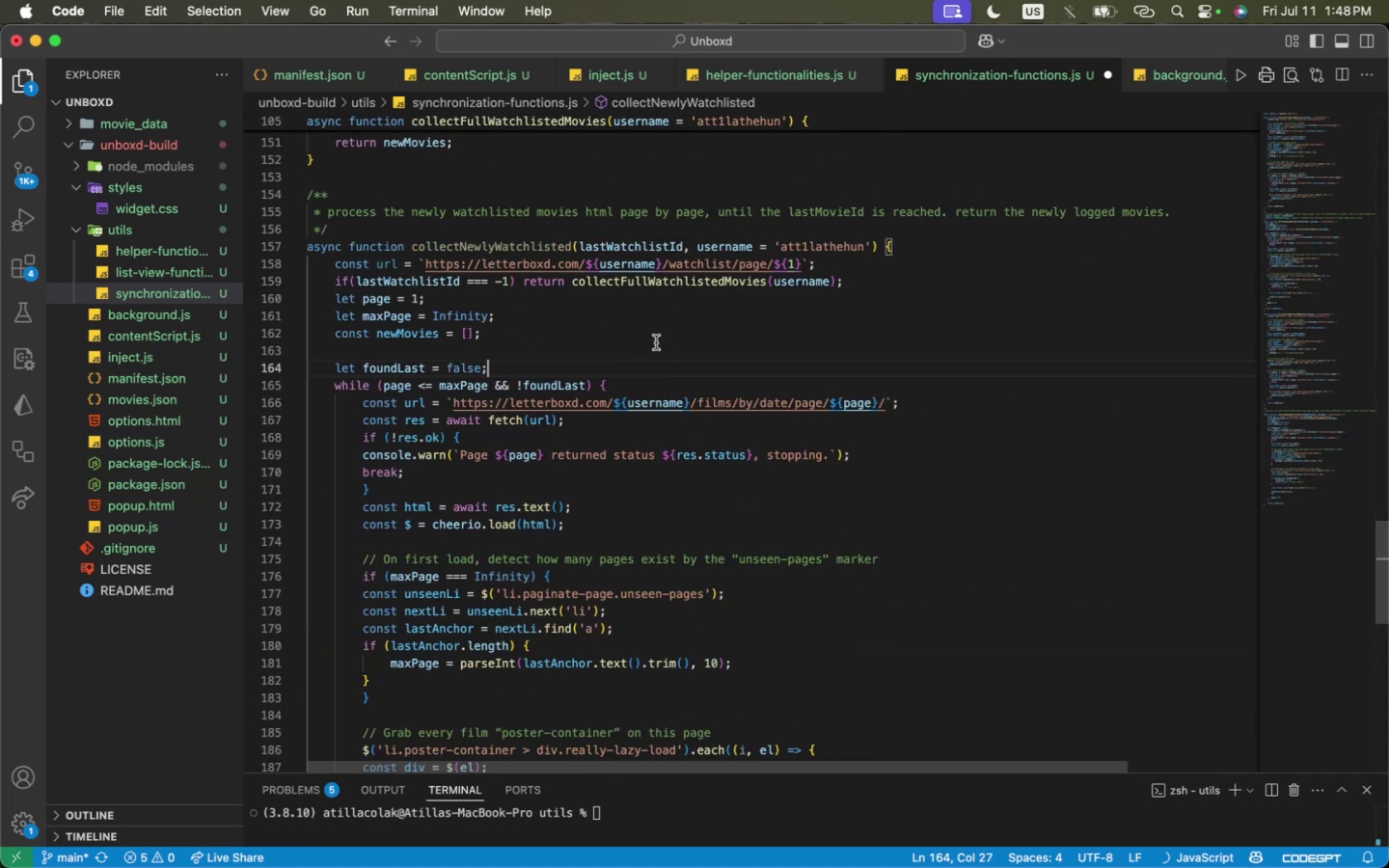 
left_click([656, 337])
 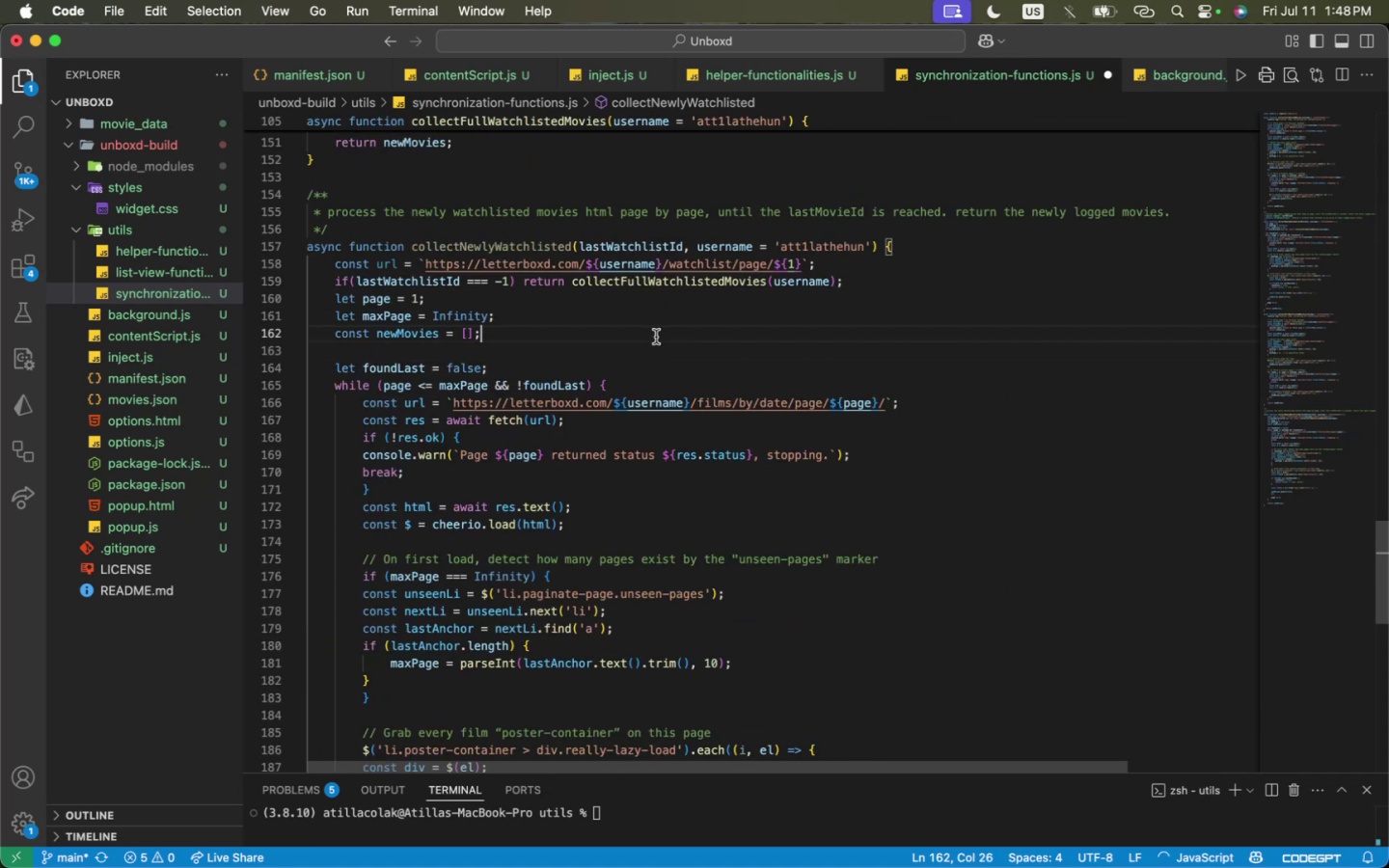 
left_click([656, 337])
 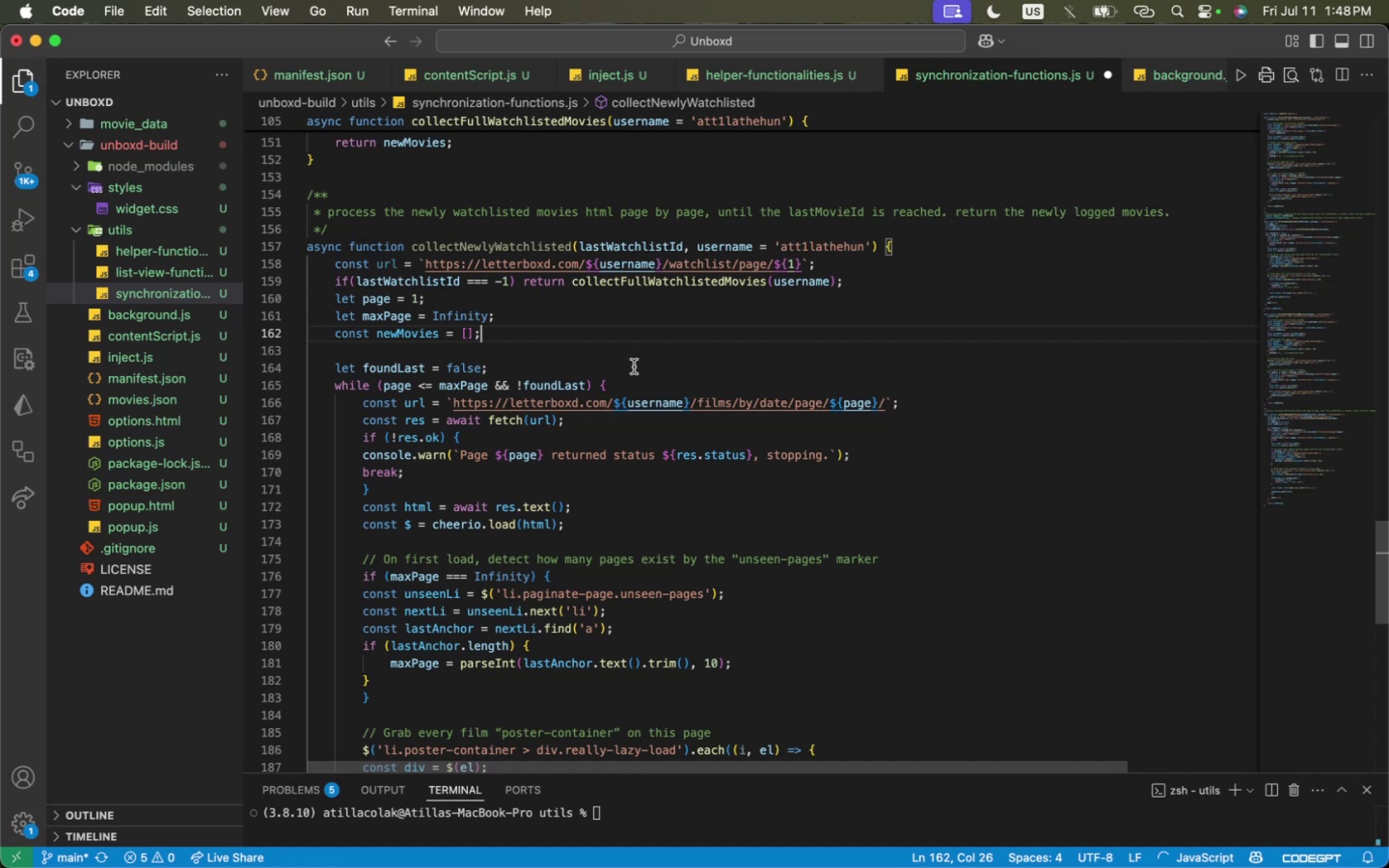 
wait(7.18)
 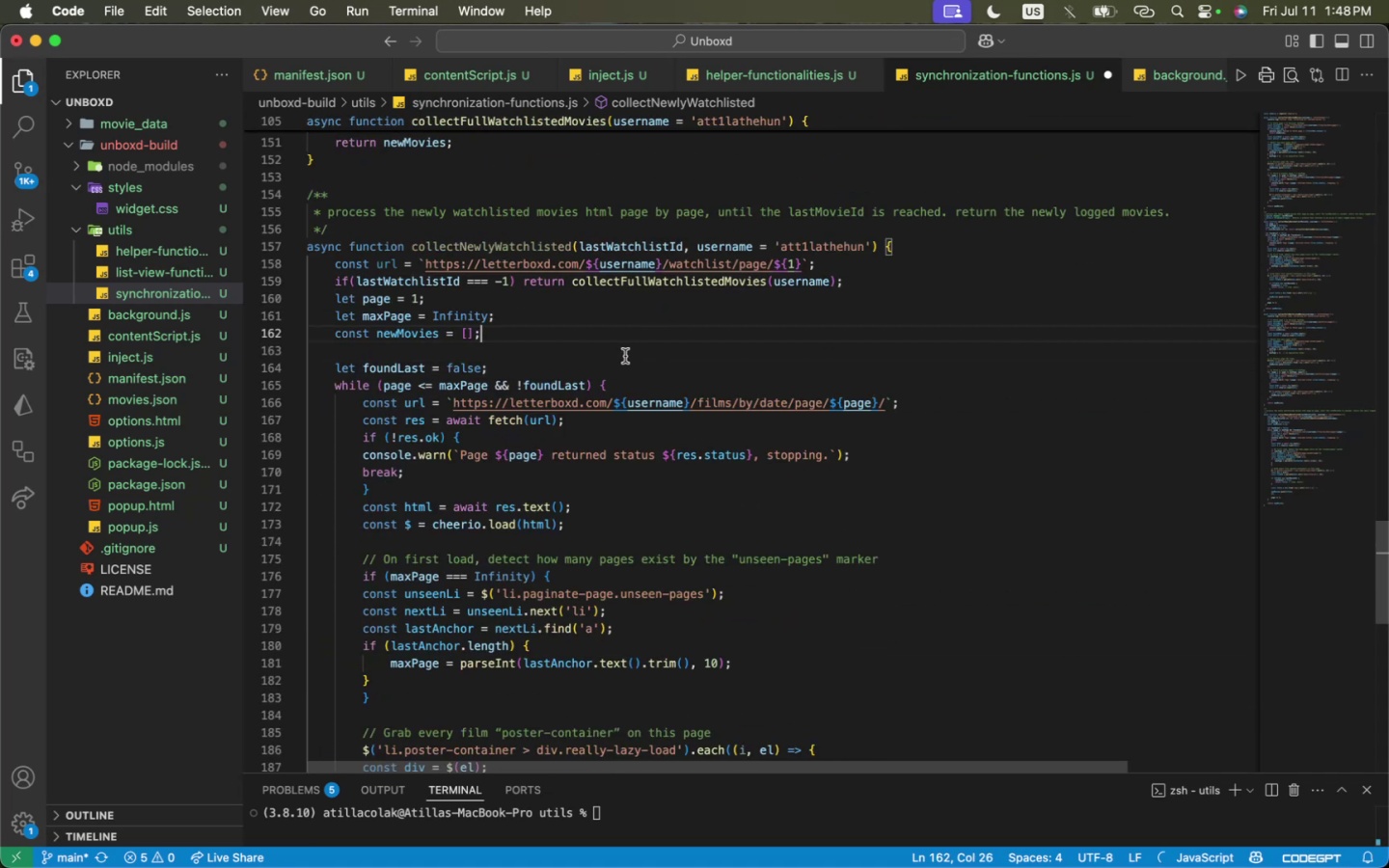 
scroll: coordinate [633, 390], scroll_direction: down, amount: 1.0
 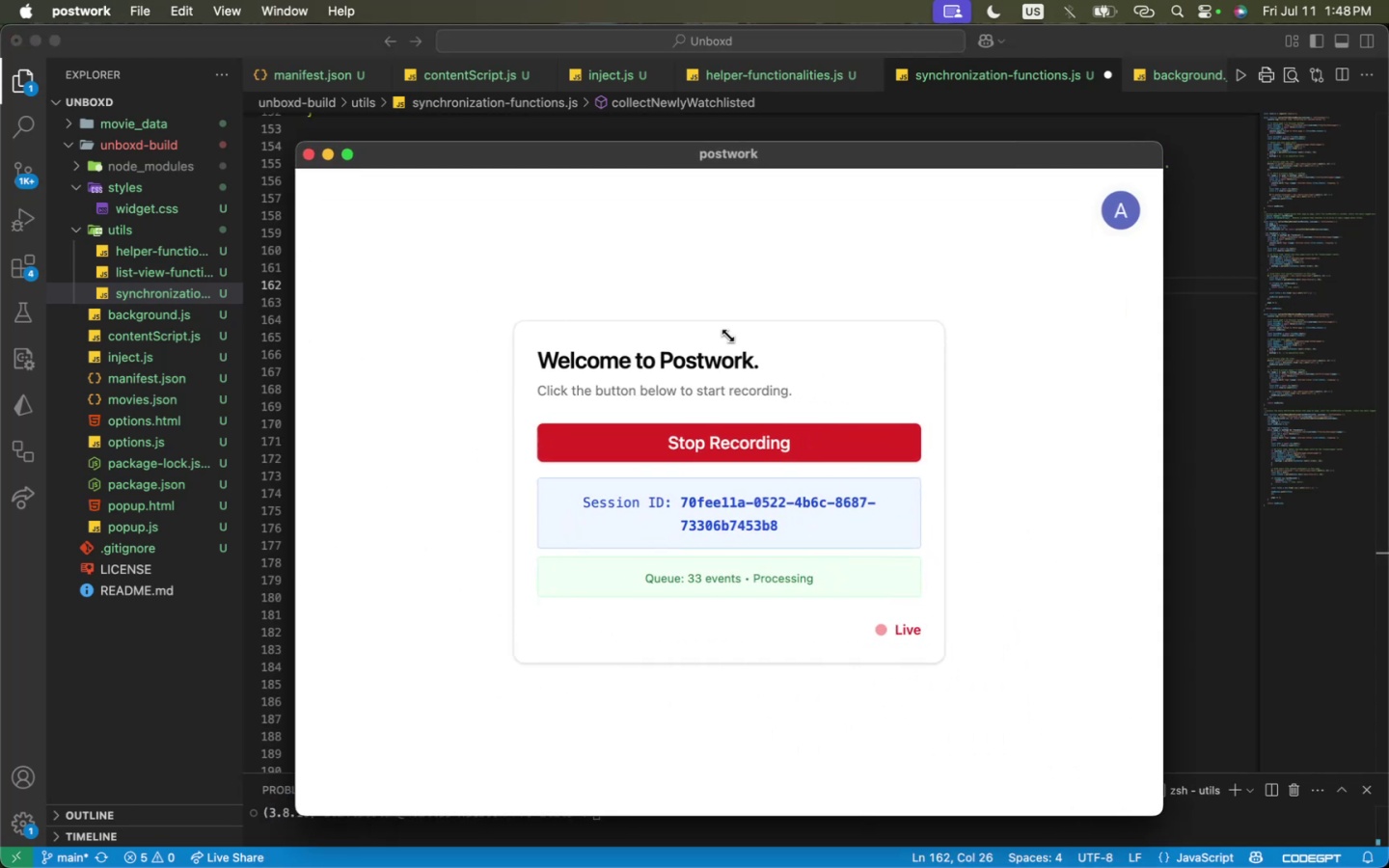 
left_click([1022, 306])
 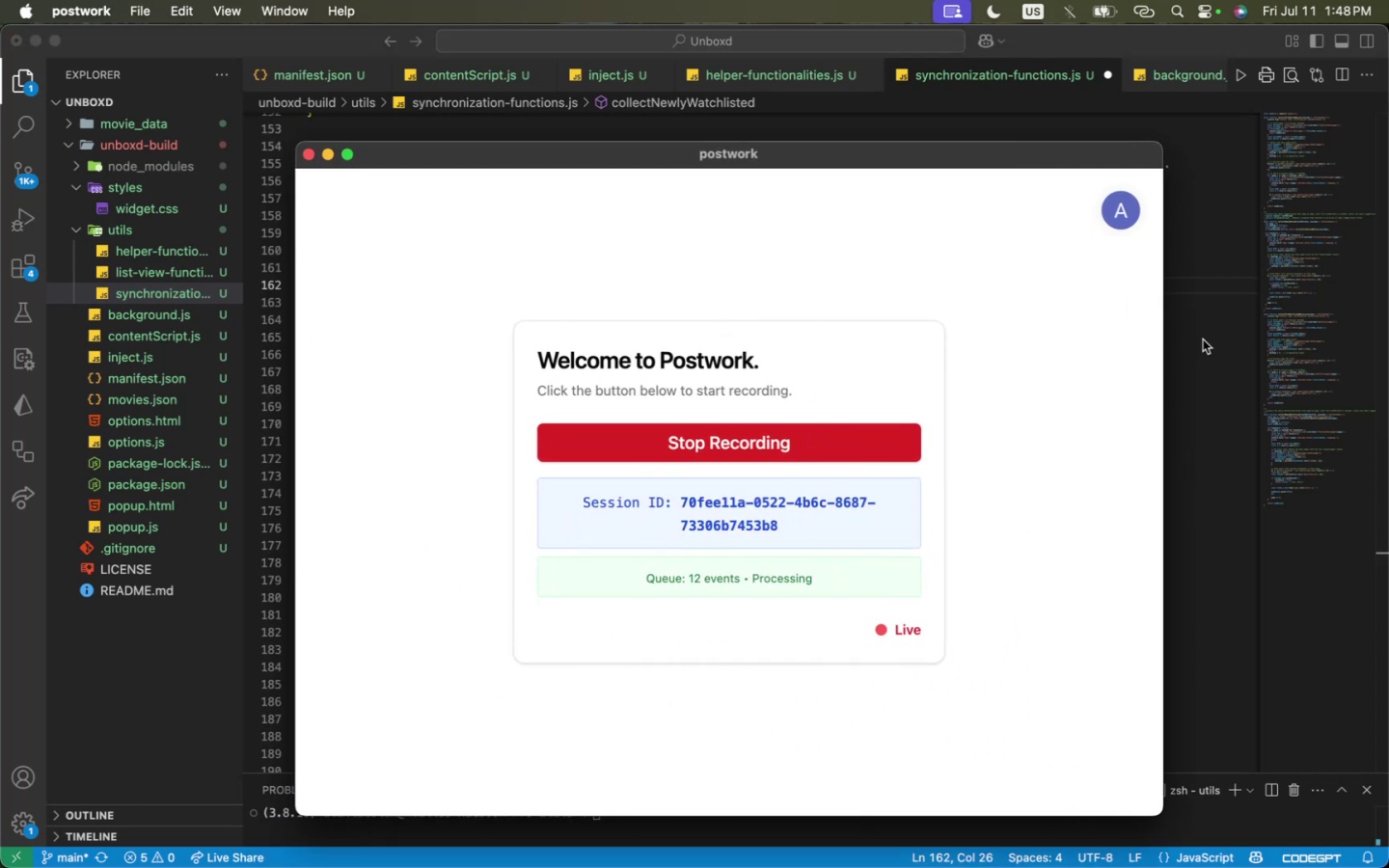 
left_click([1203, 339])
 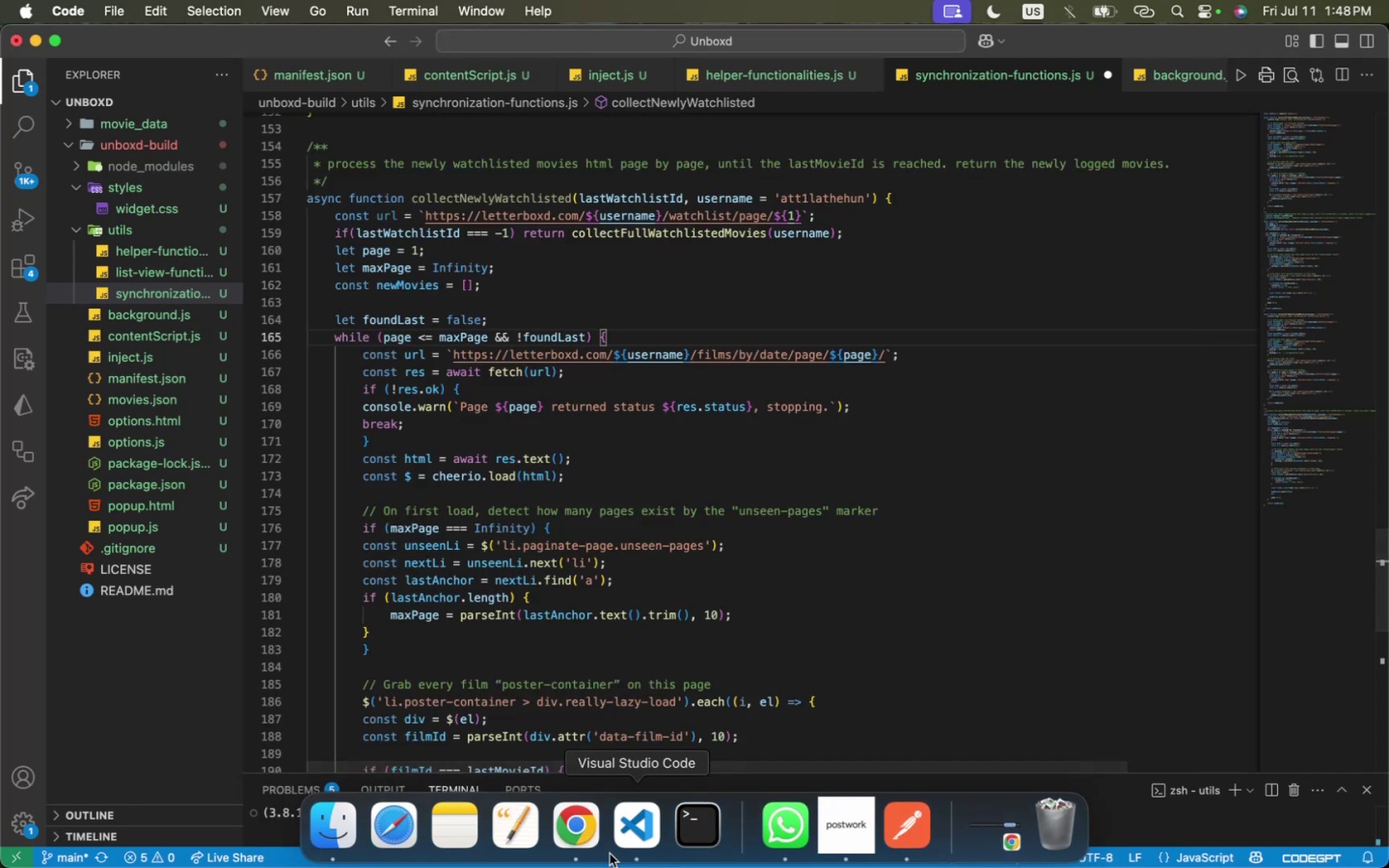 
left_click([594, 843])
 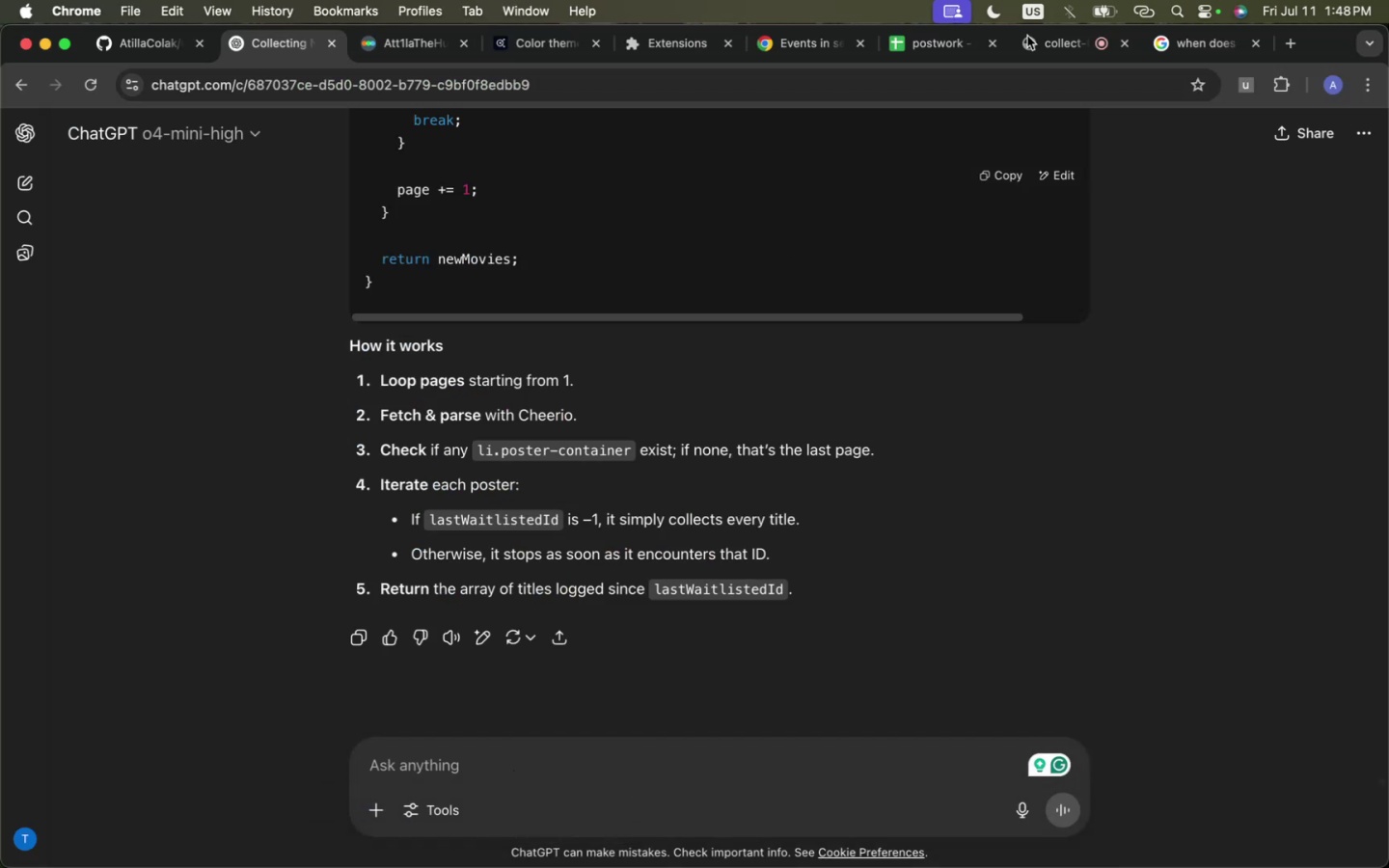 
left_click([1076, 39])
 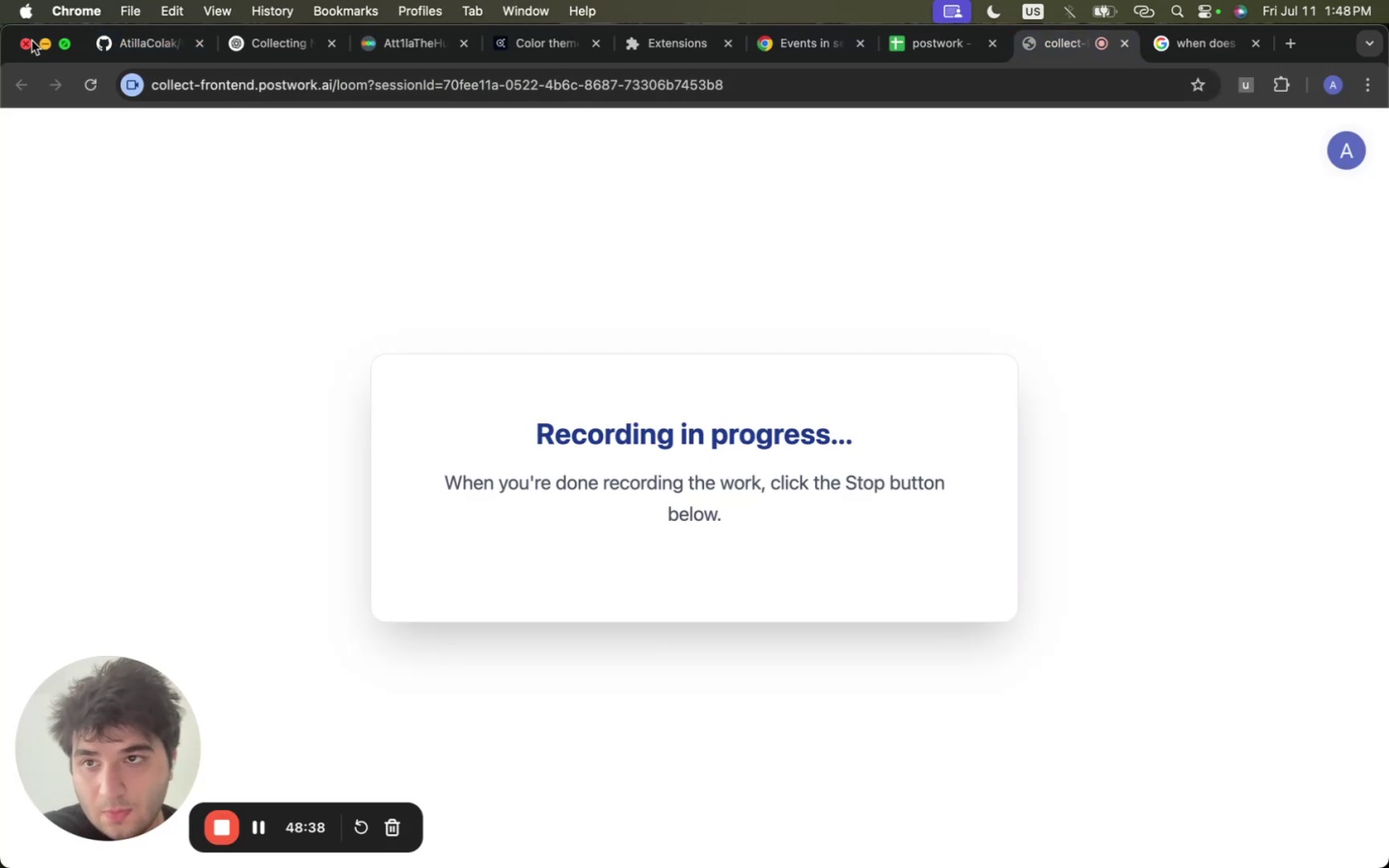 
left_click([41, 41])
 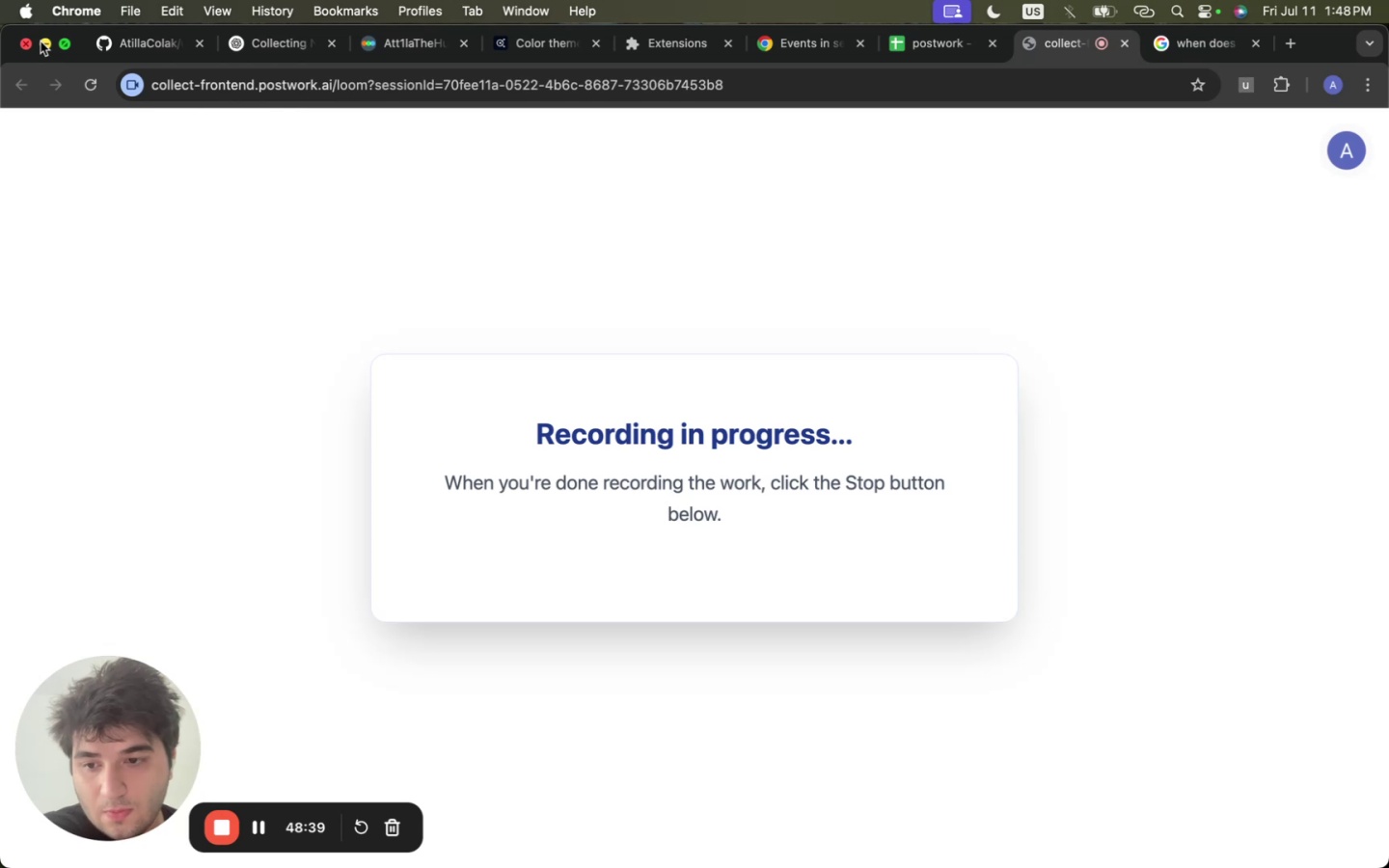 
left_click([715, 439])
 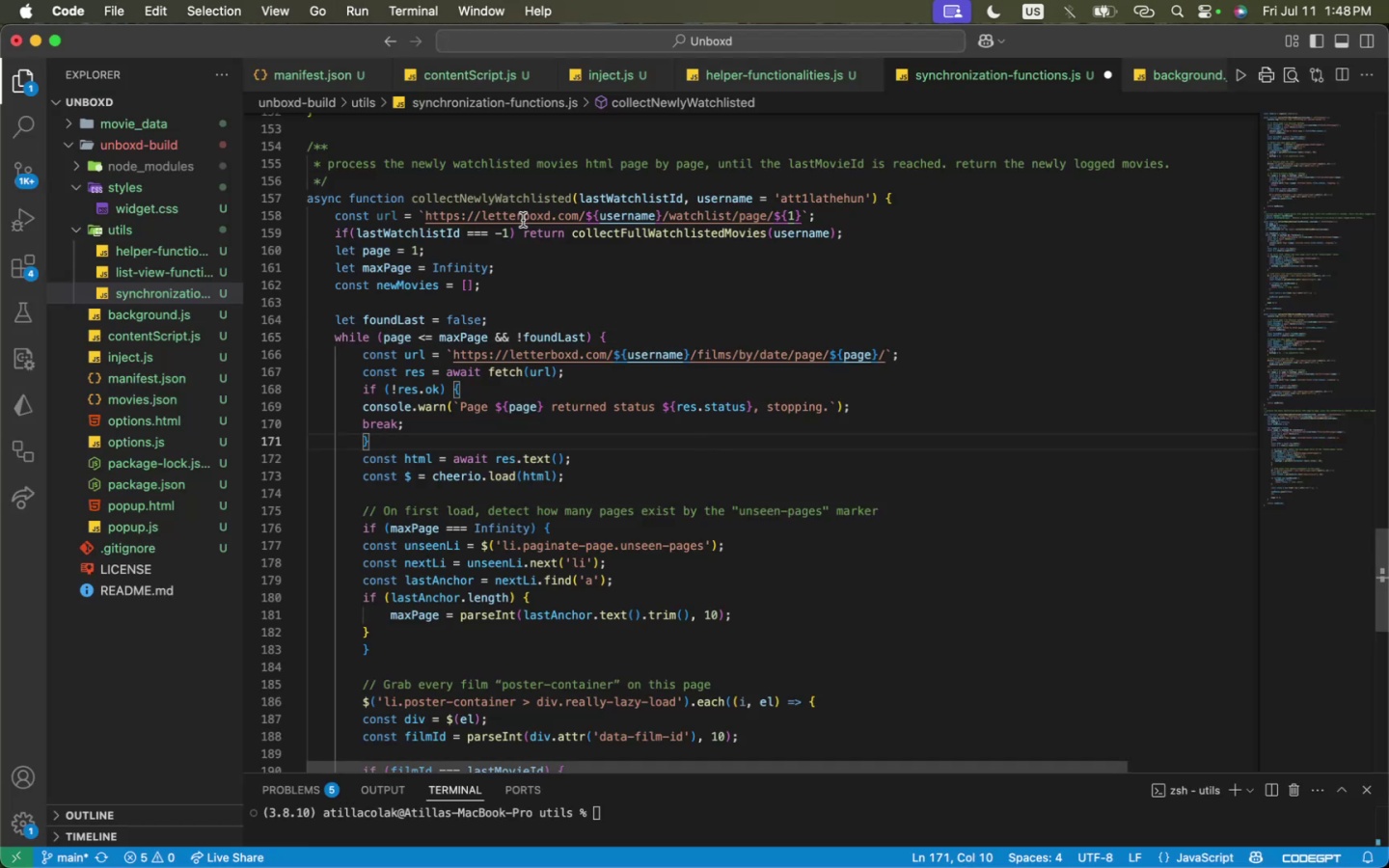 
wait(5.2)
 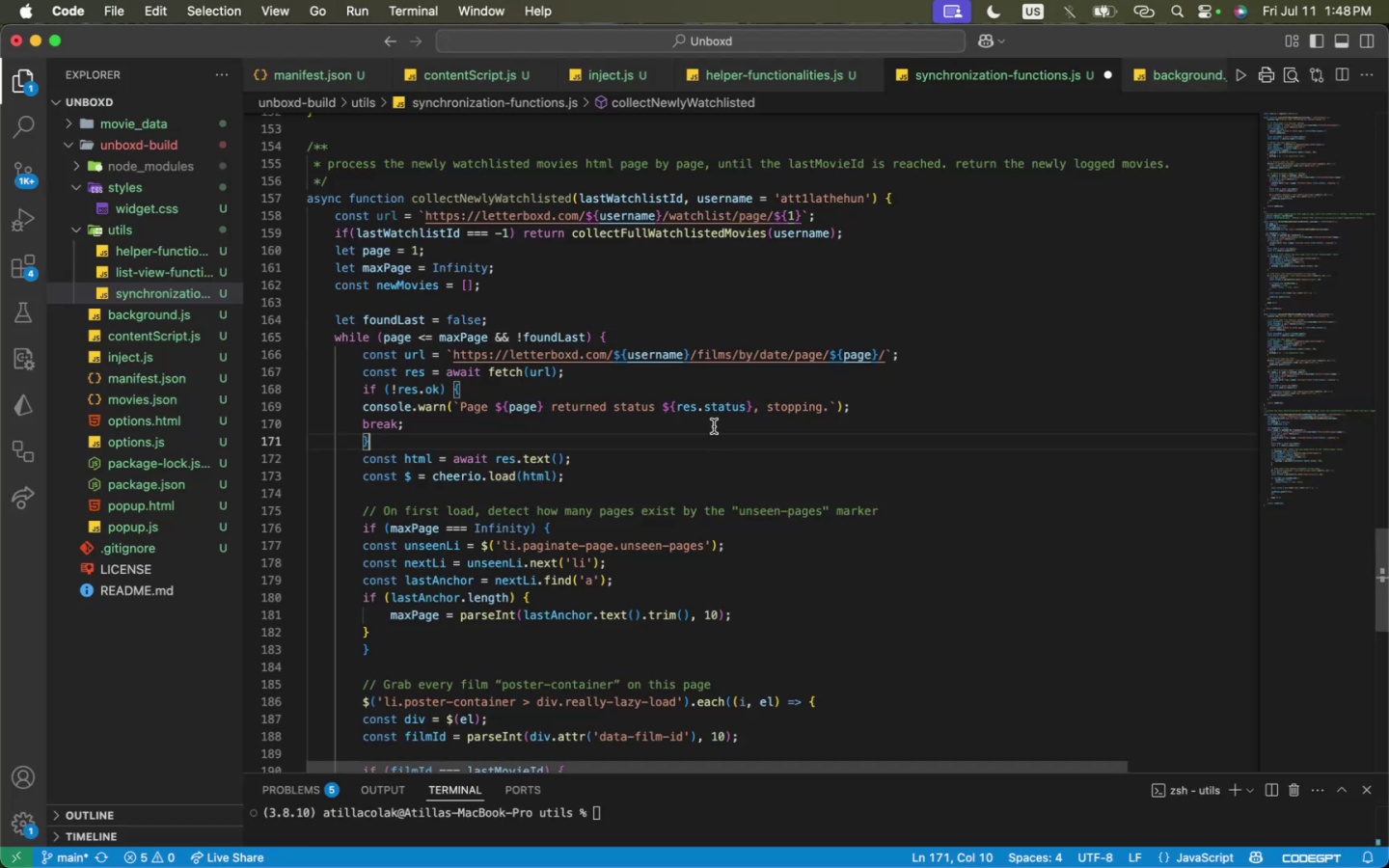 
double_click([394, 210])
 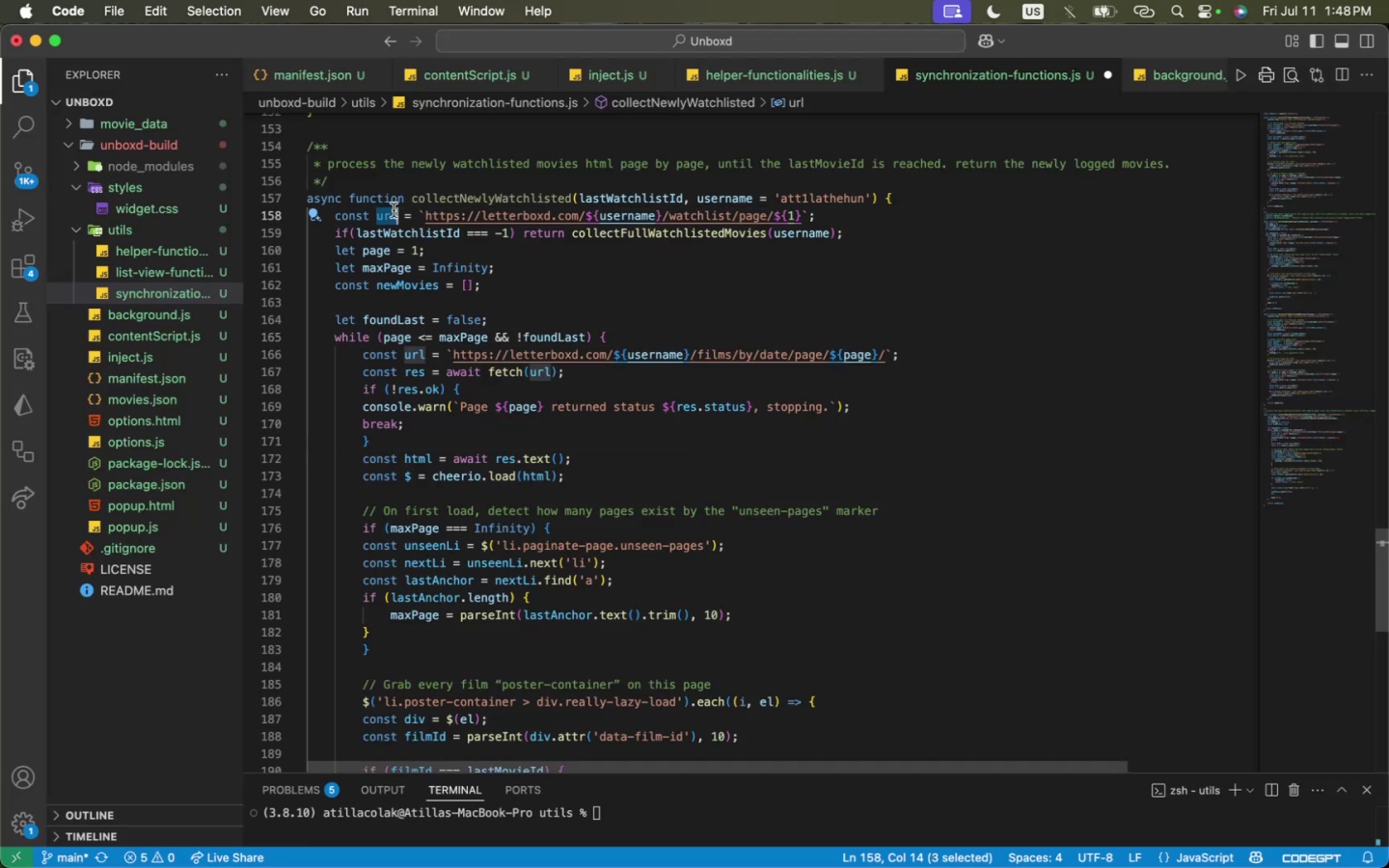 
triple_click([394, 210])
 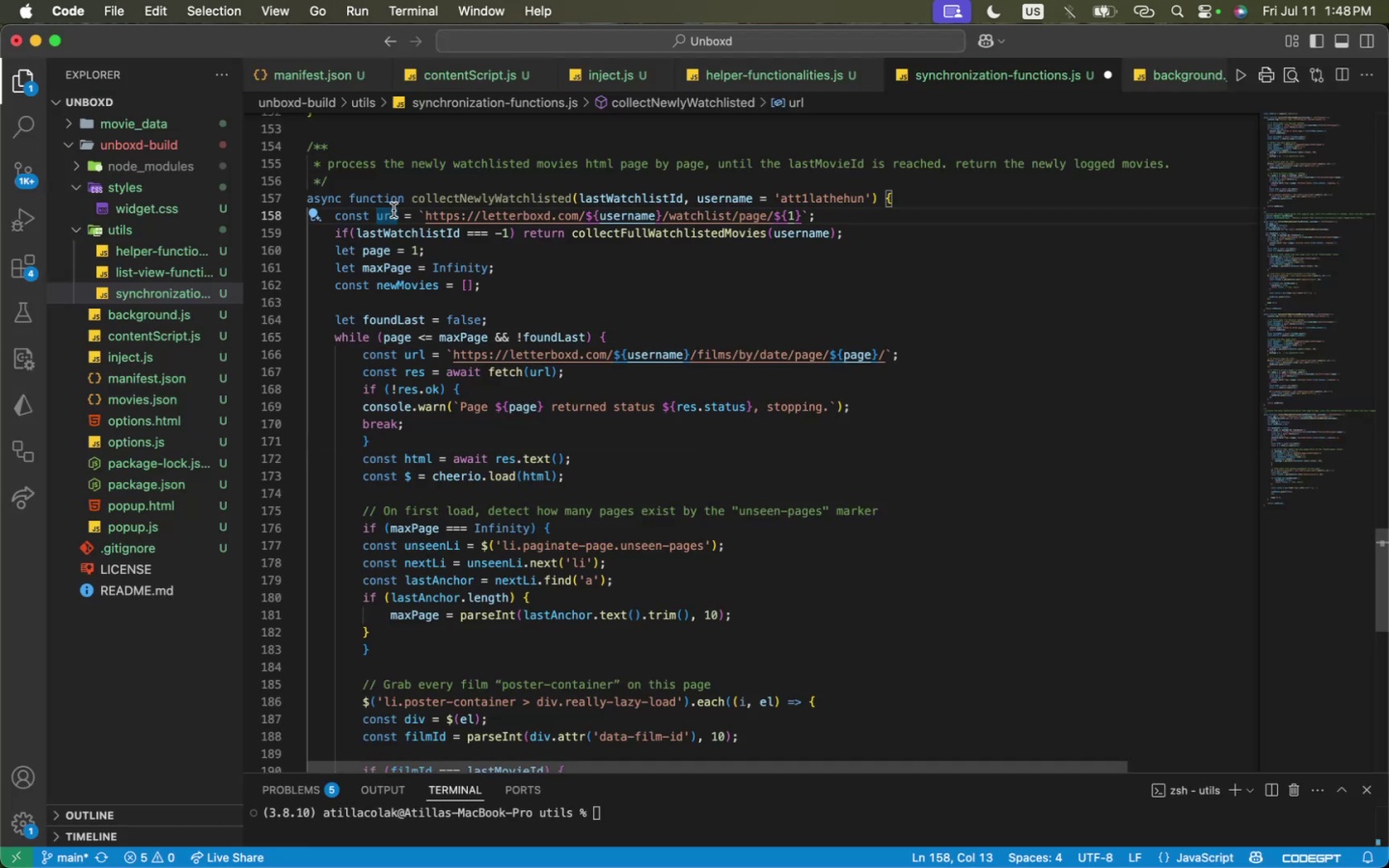 
double_click([394, 210])
 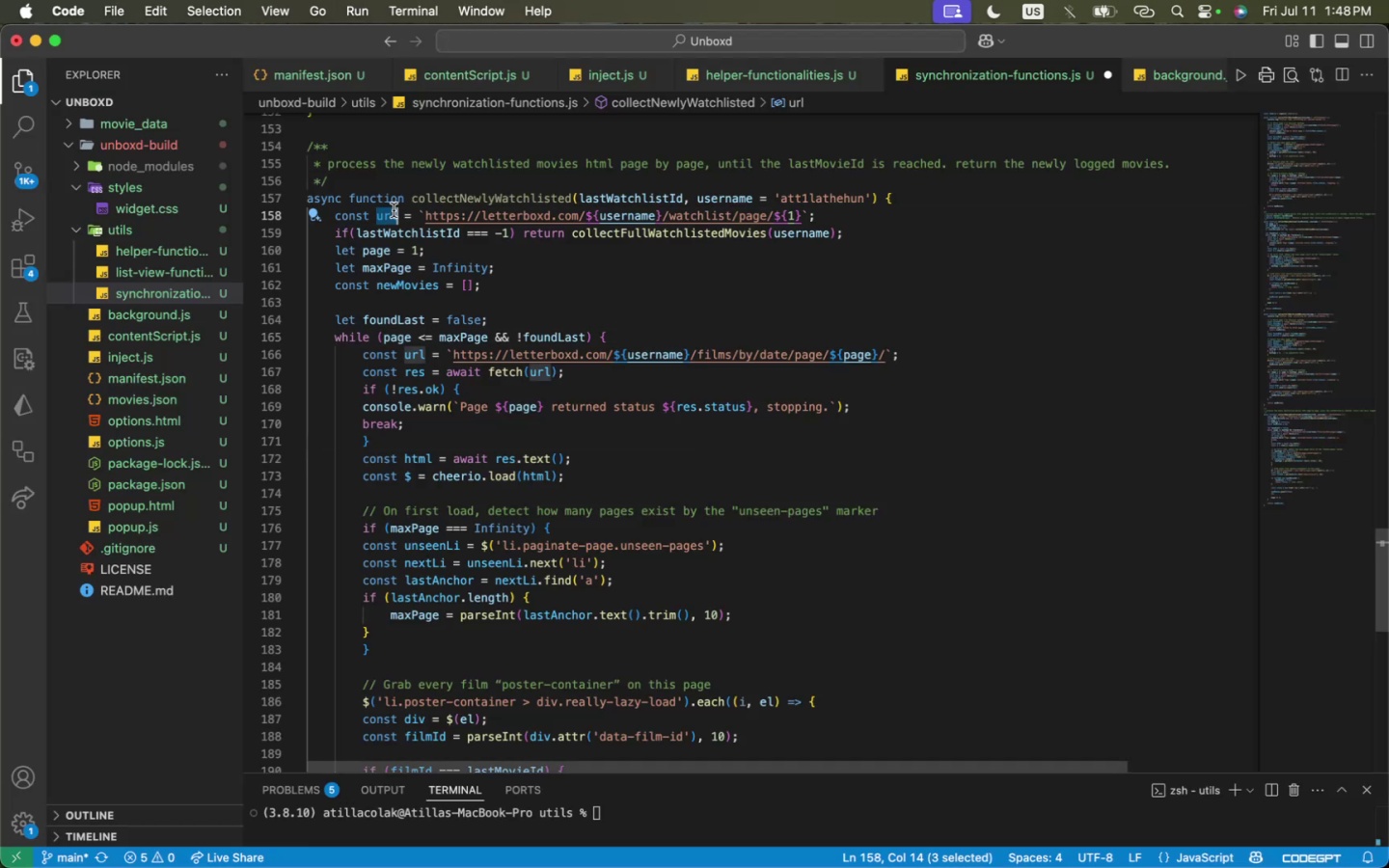 
triple_click([394, 210])
 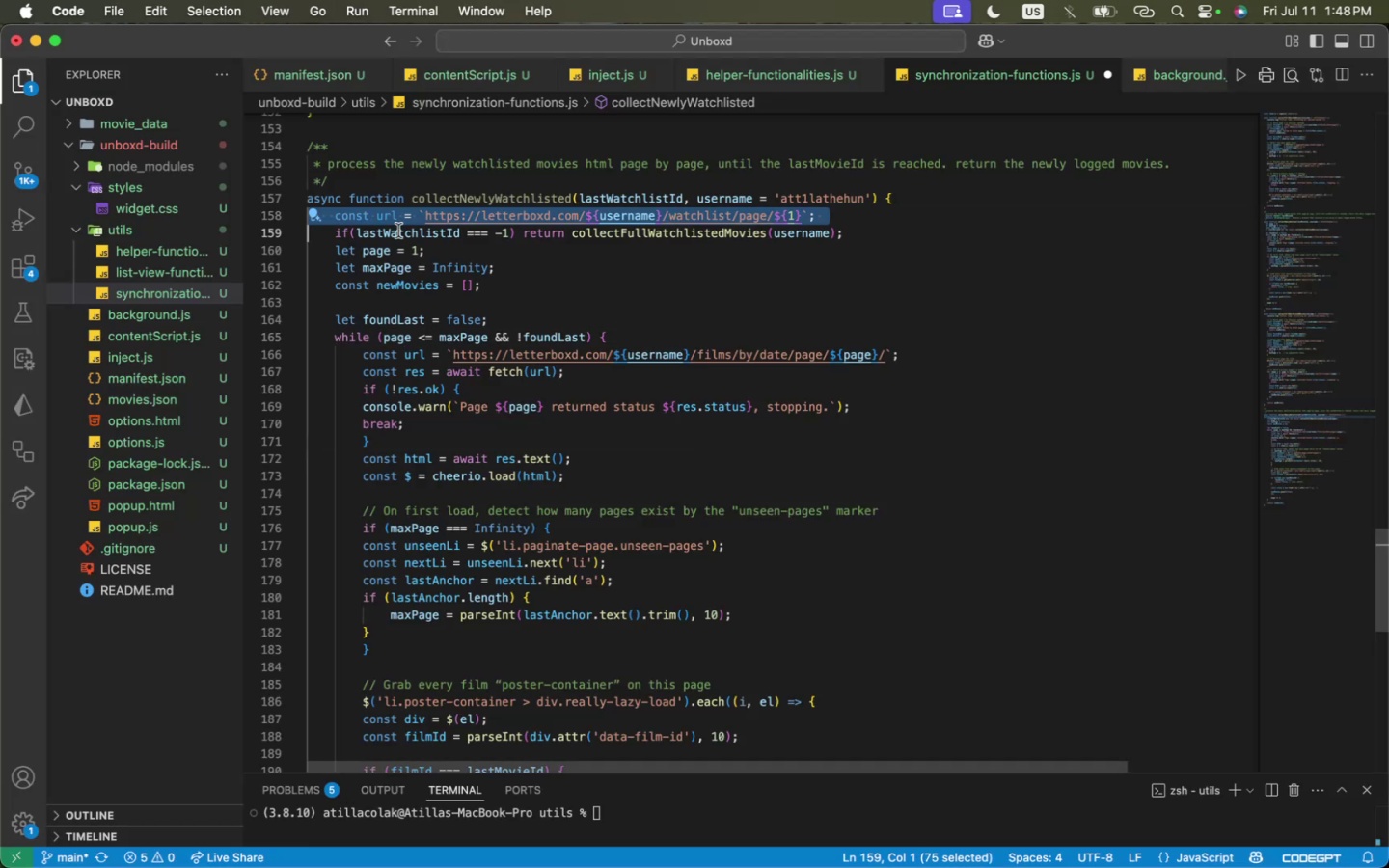 
triple_click([398, 232])
 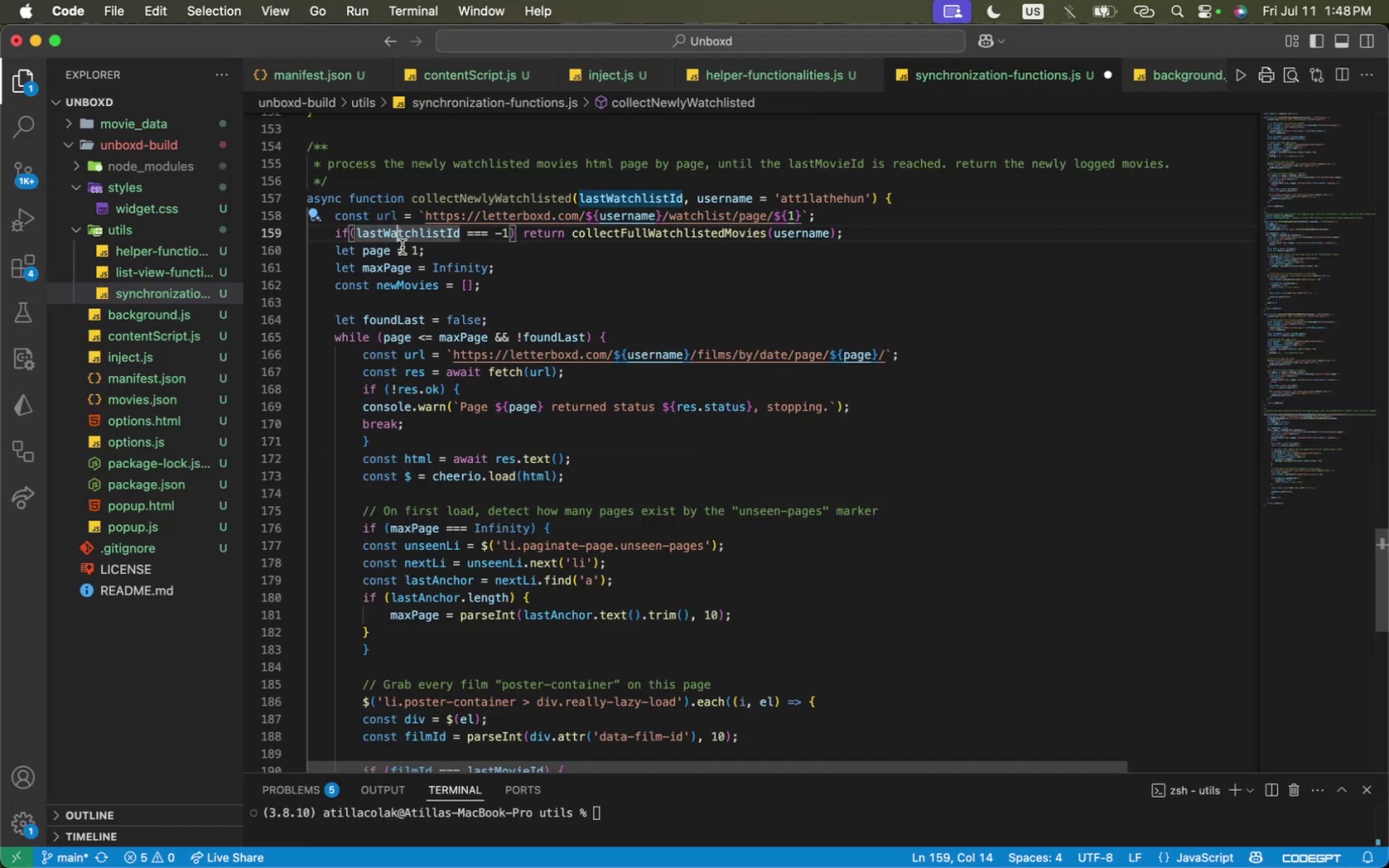 
triple_click([404, 253])
 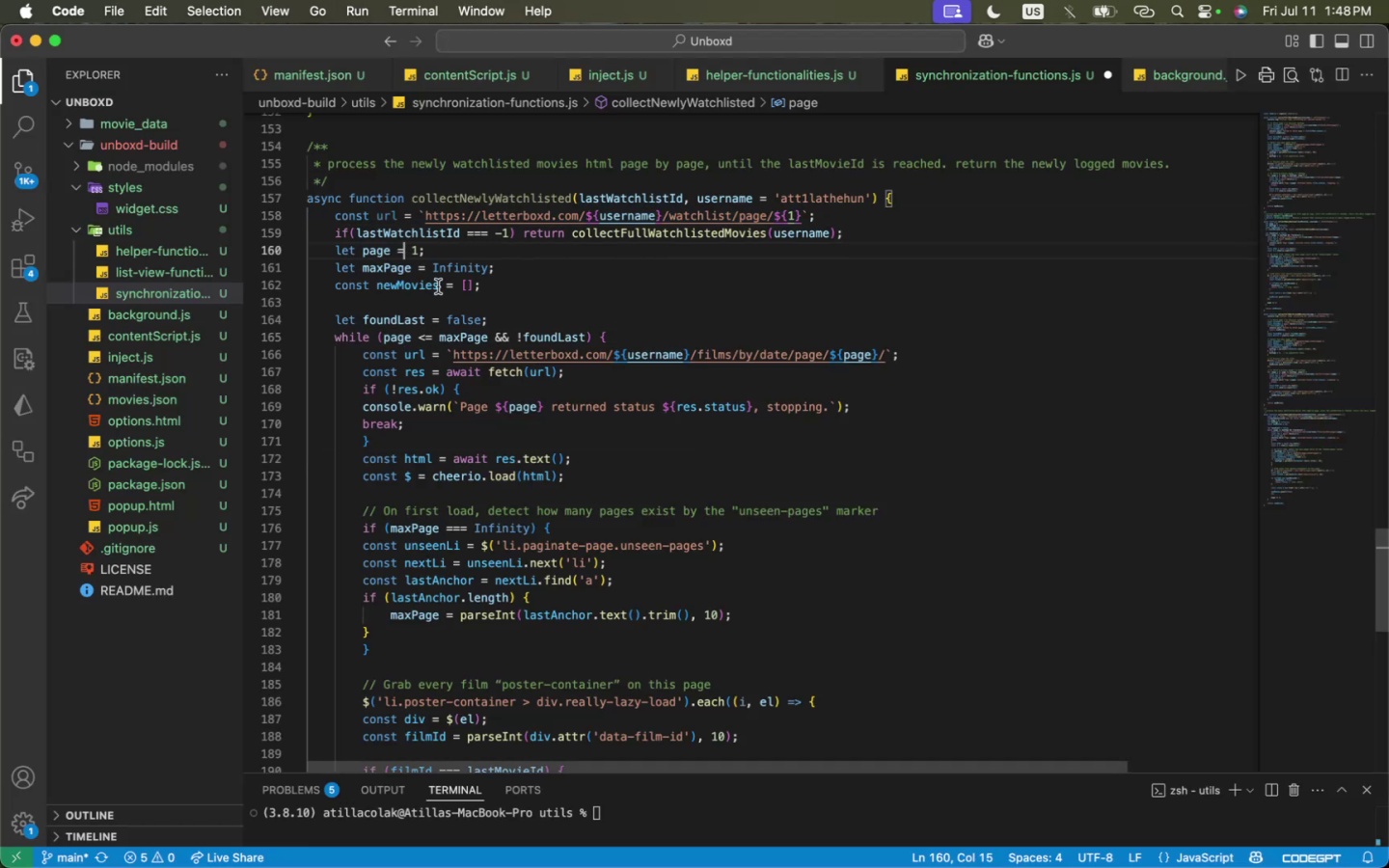 
triple_click([439, 286])
 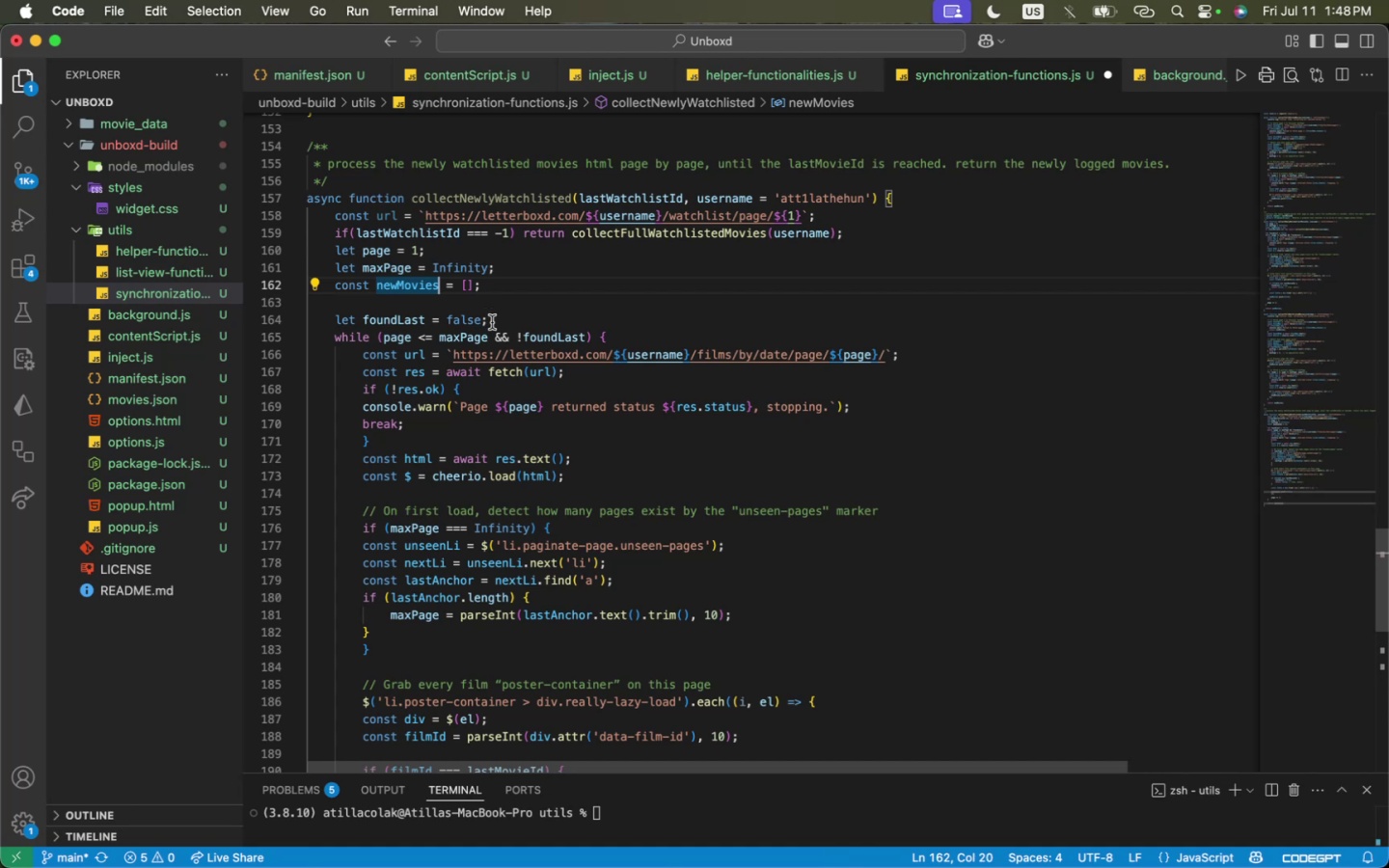 
double_click([522, 355])
 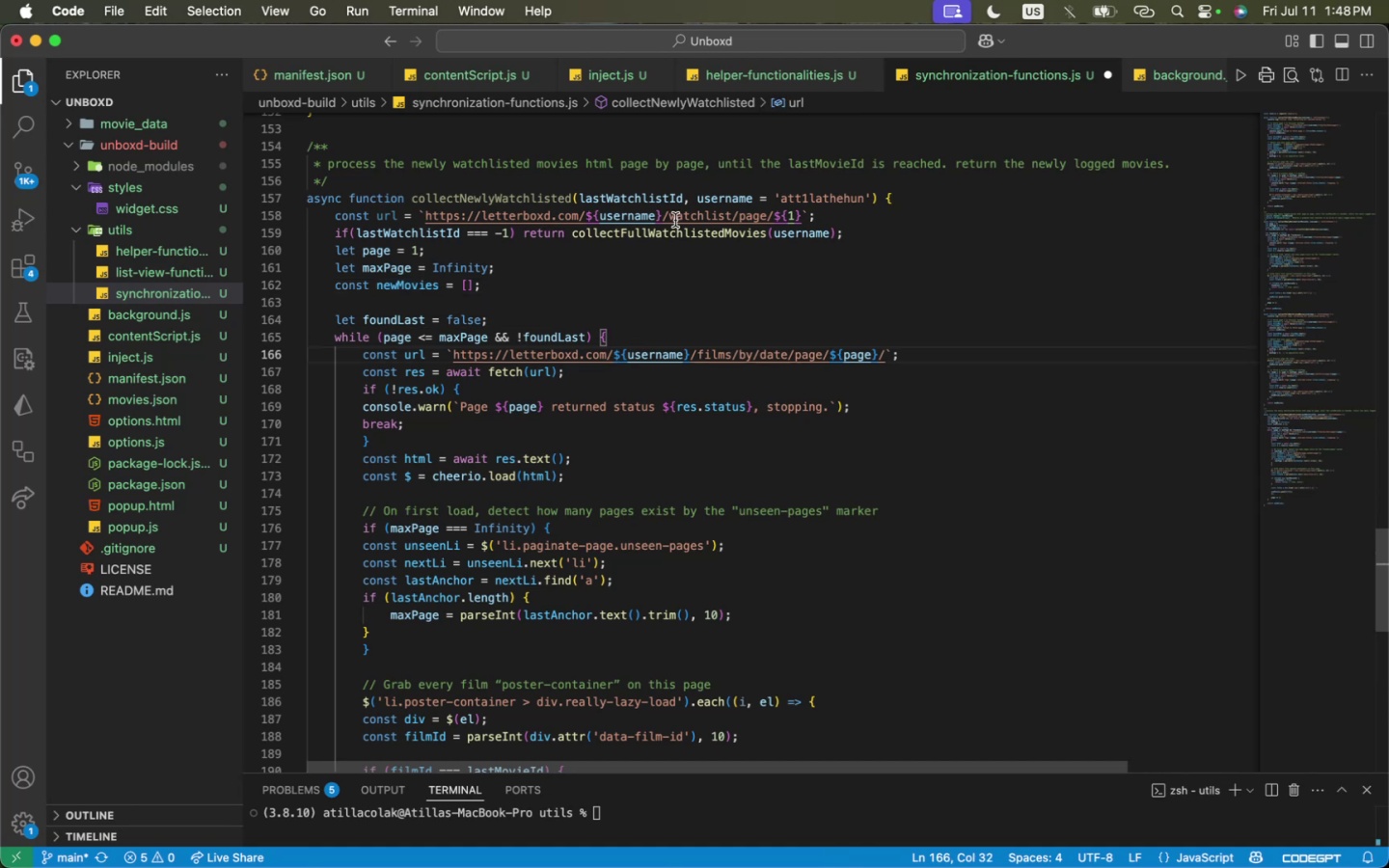 
double_click([677, 219])
 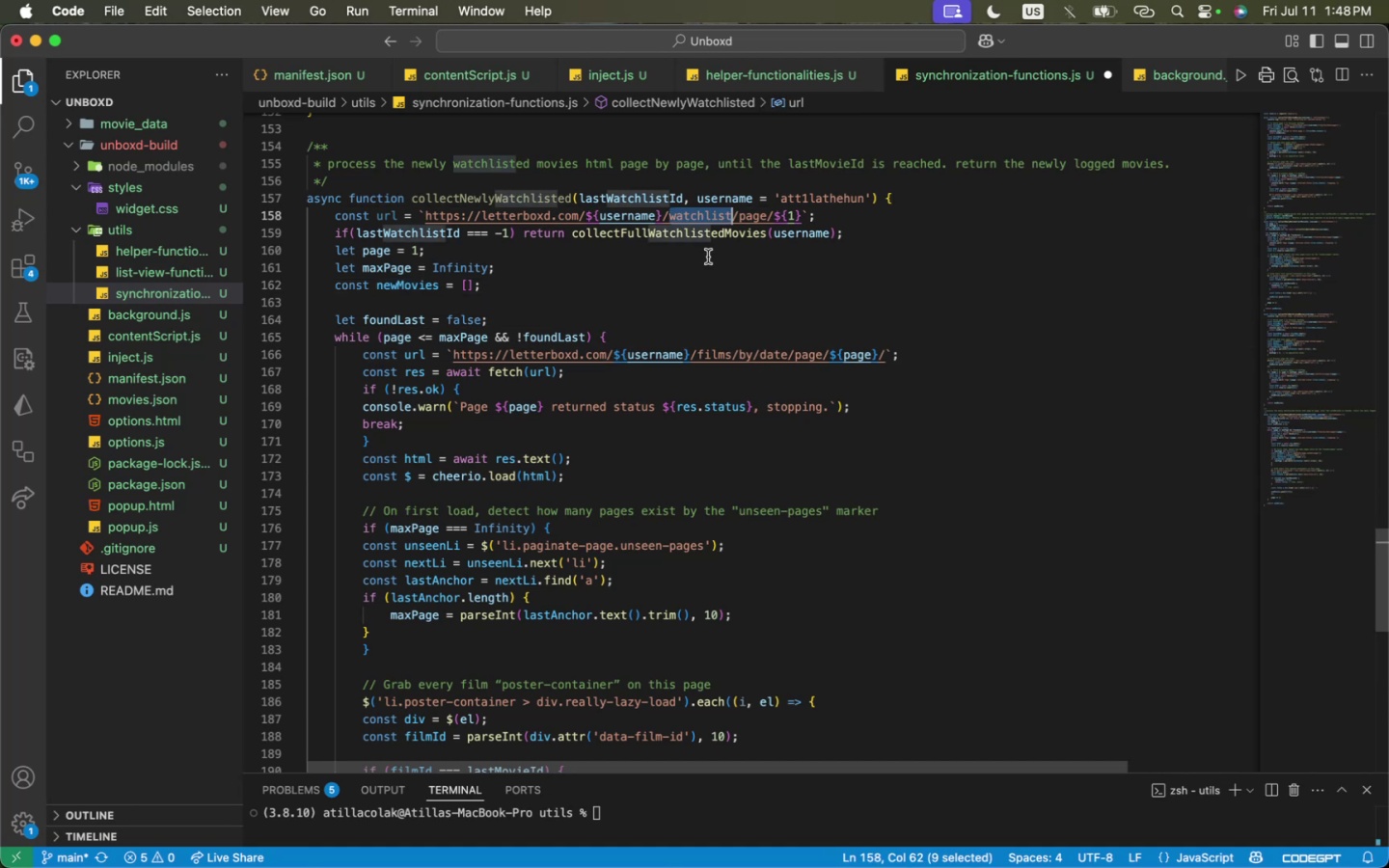 
key(Meta+C)
 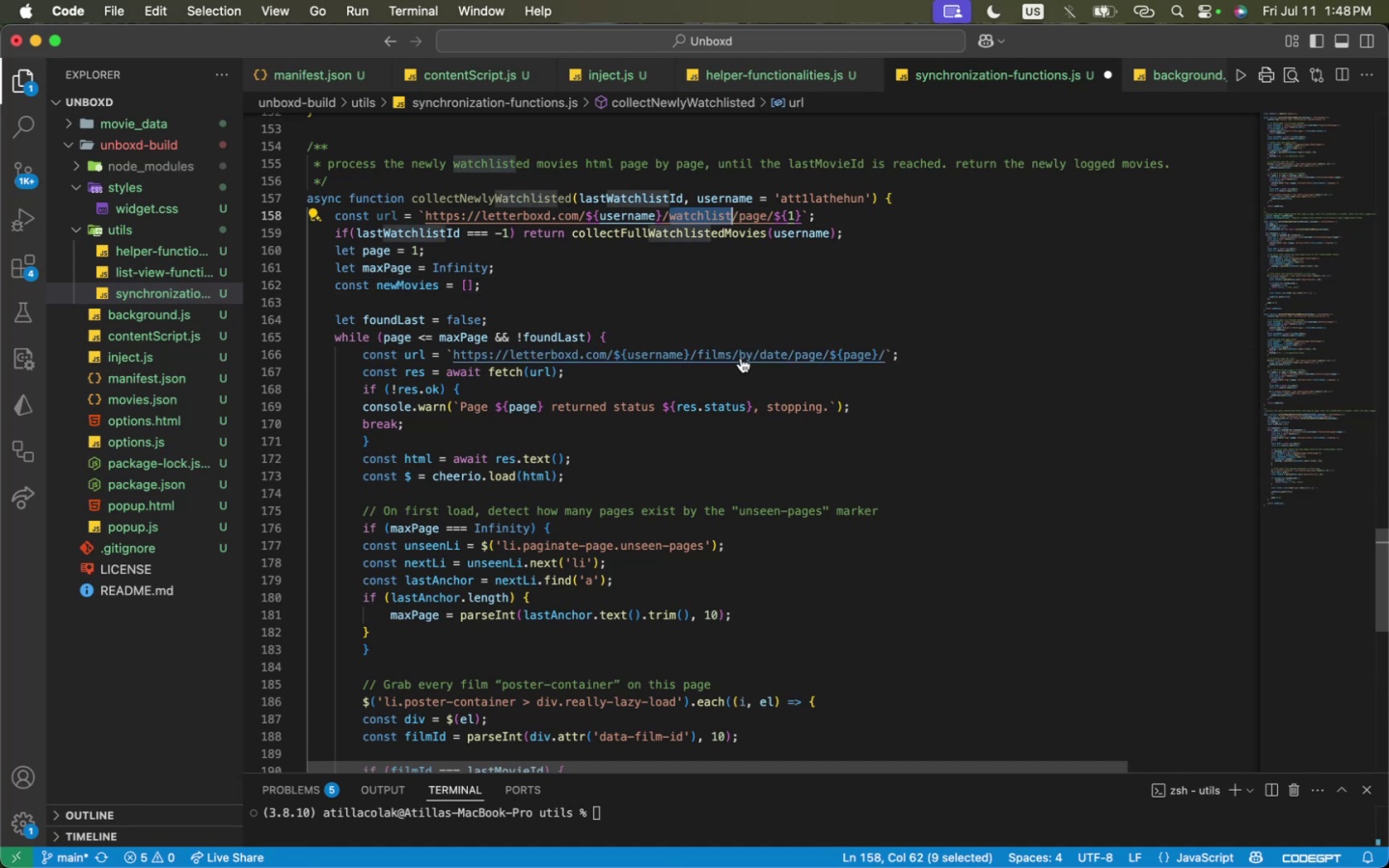 
key(Meta+C)
 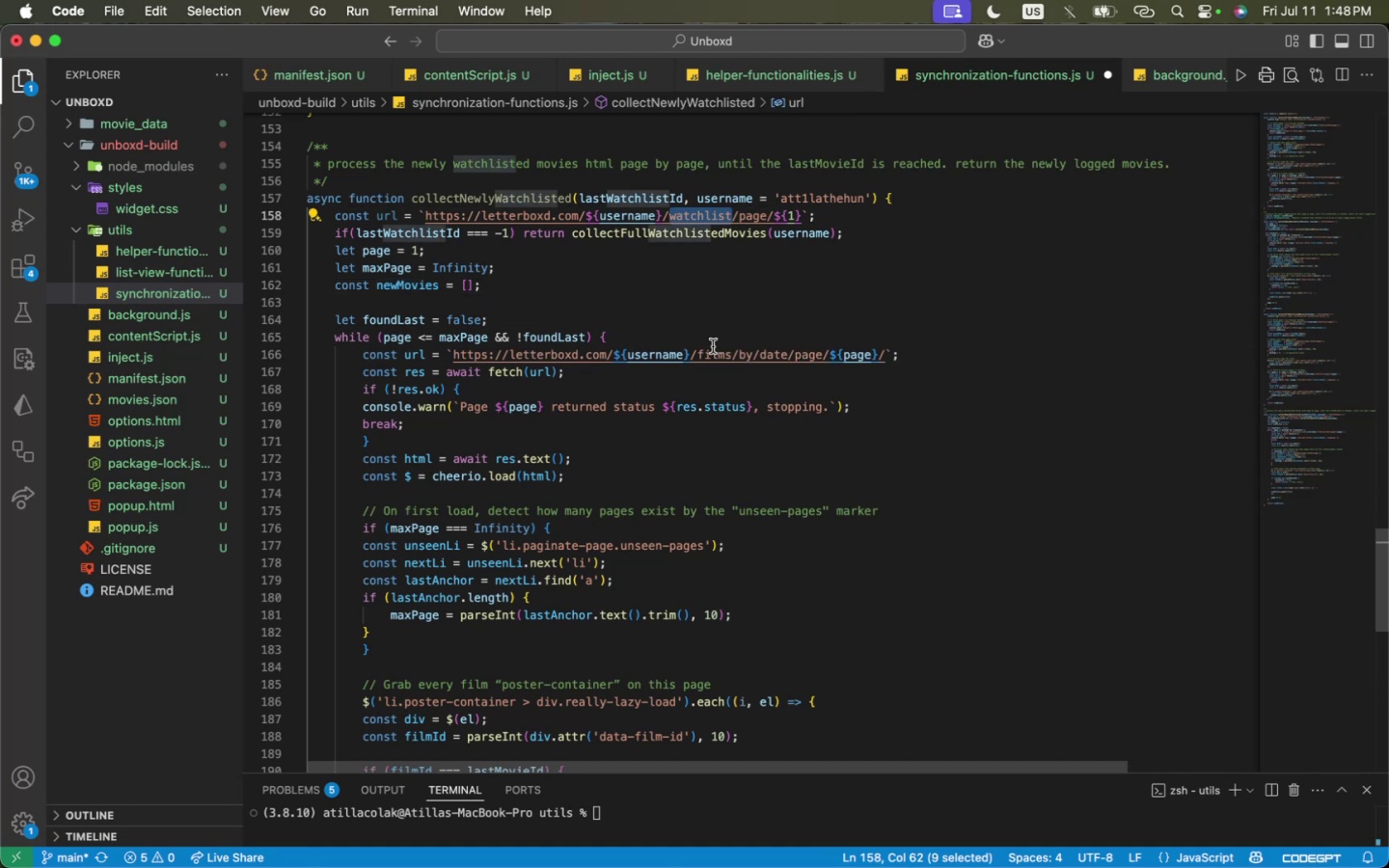 
left_click([712, 346])
 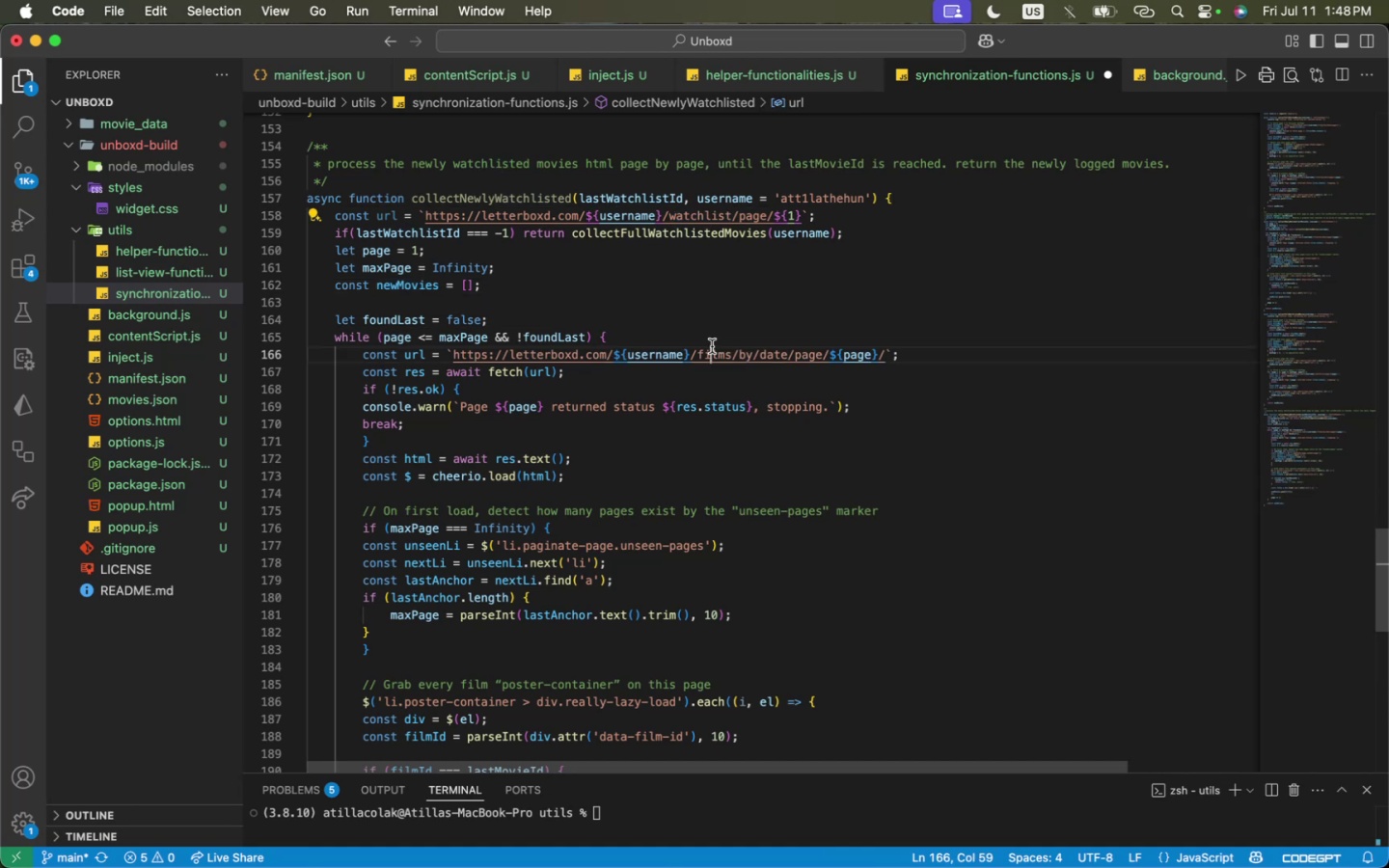 
left_click_drag(start_coordinate=[712, 346], to_coordinate=[785, 346])
 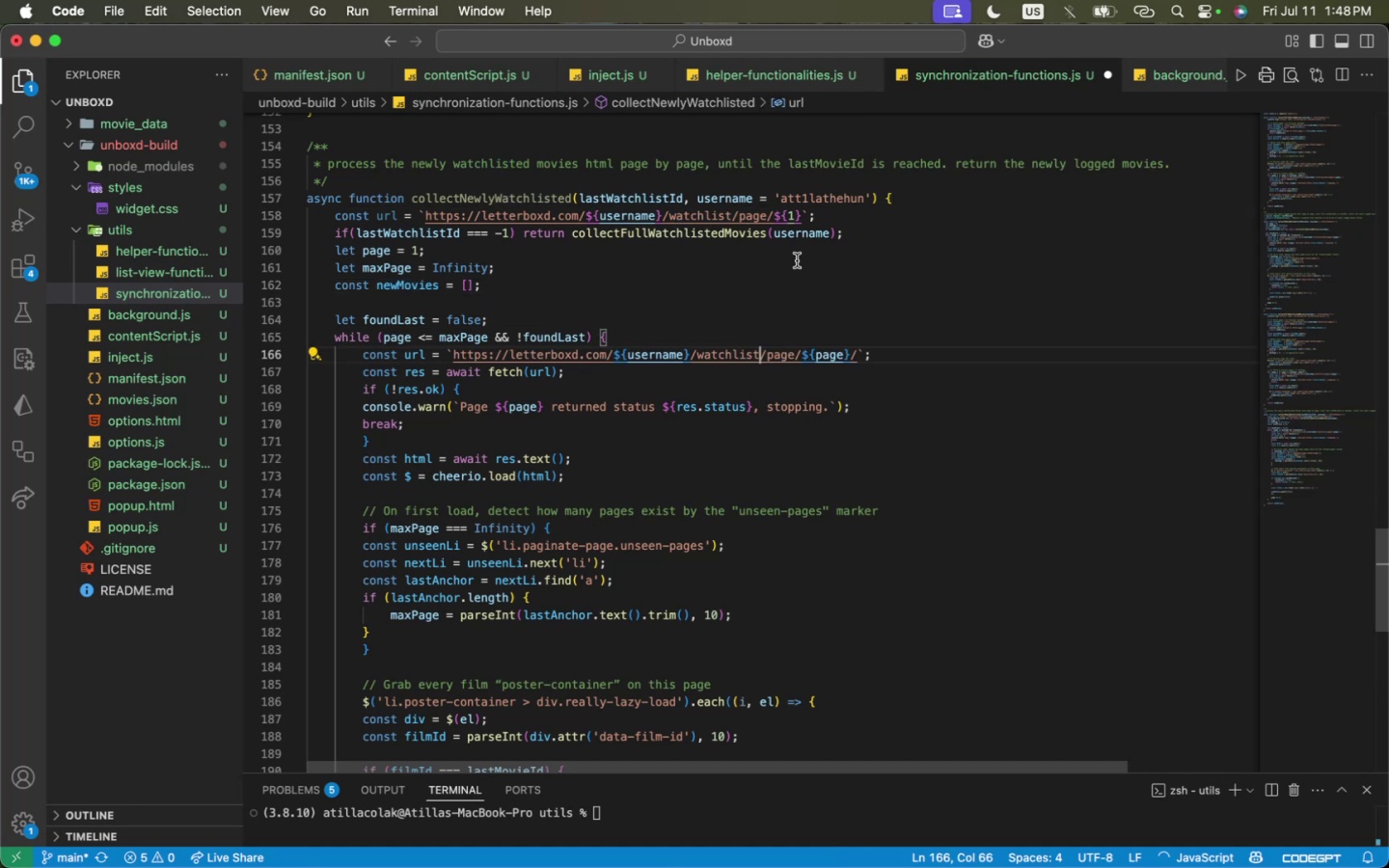 
key(Meta+CommandLeft)
 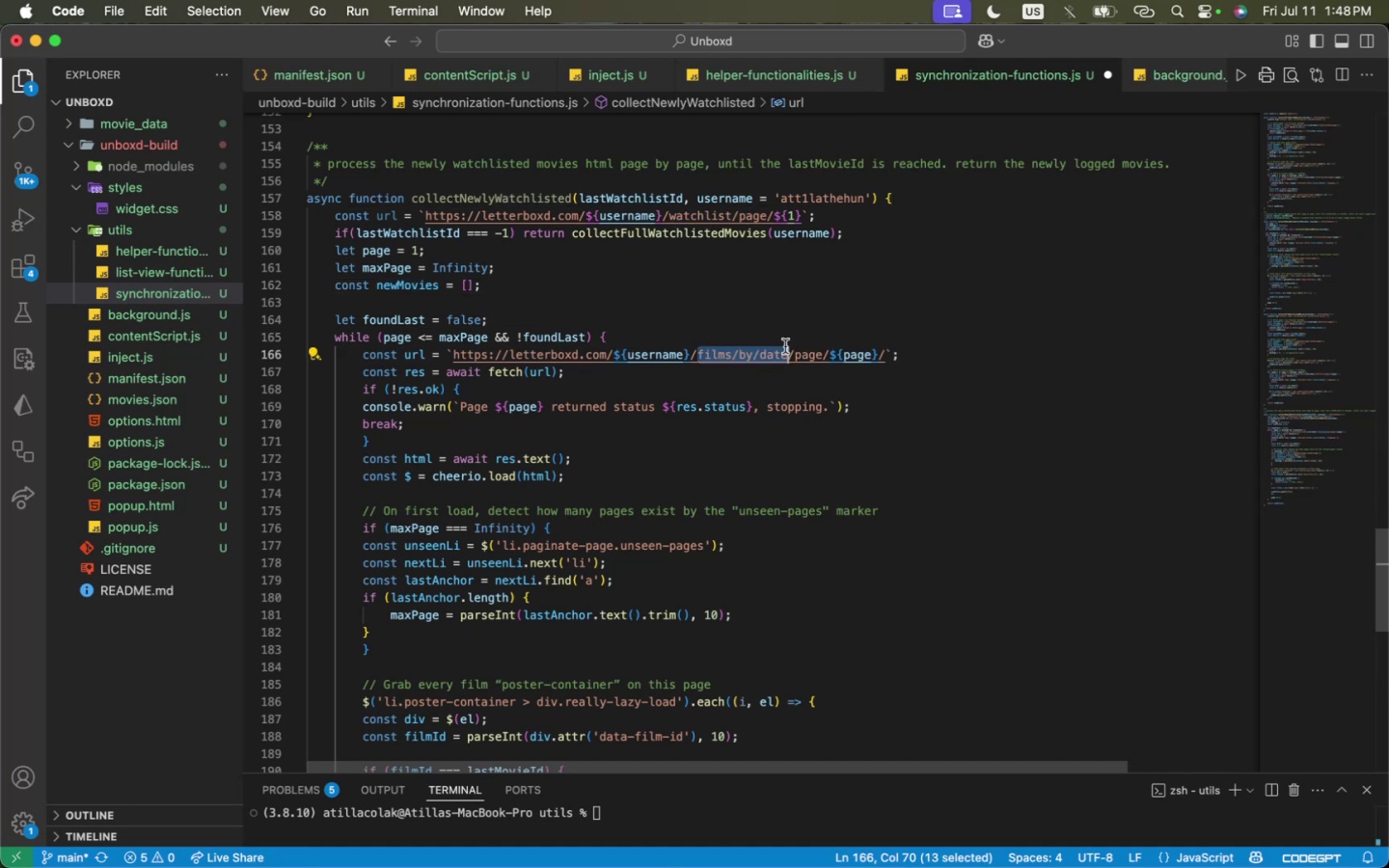 
key(Meta+V)
 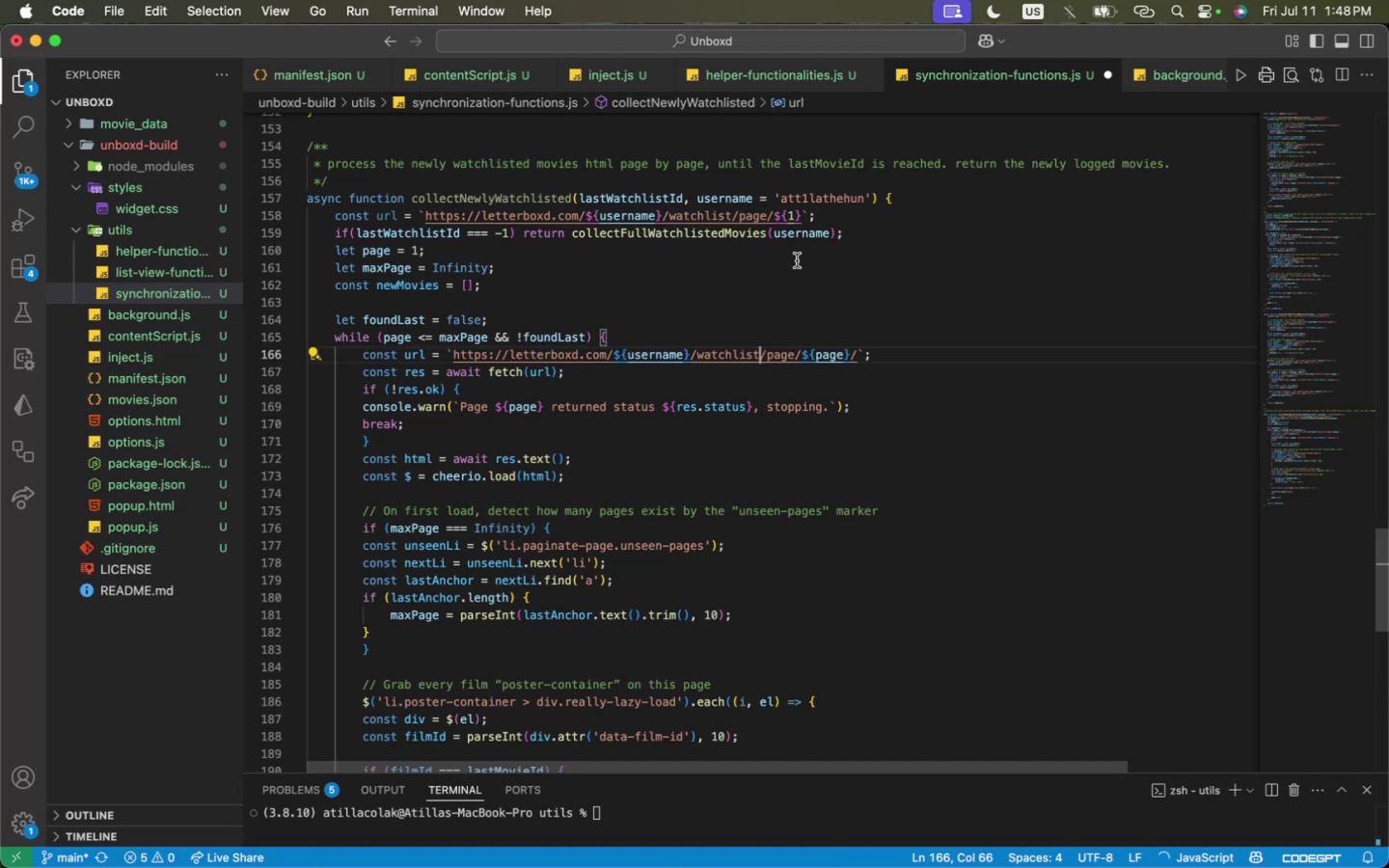 
key(Meta+CommandLeft)
 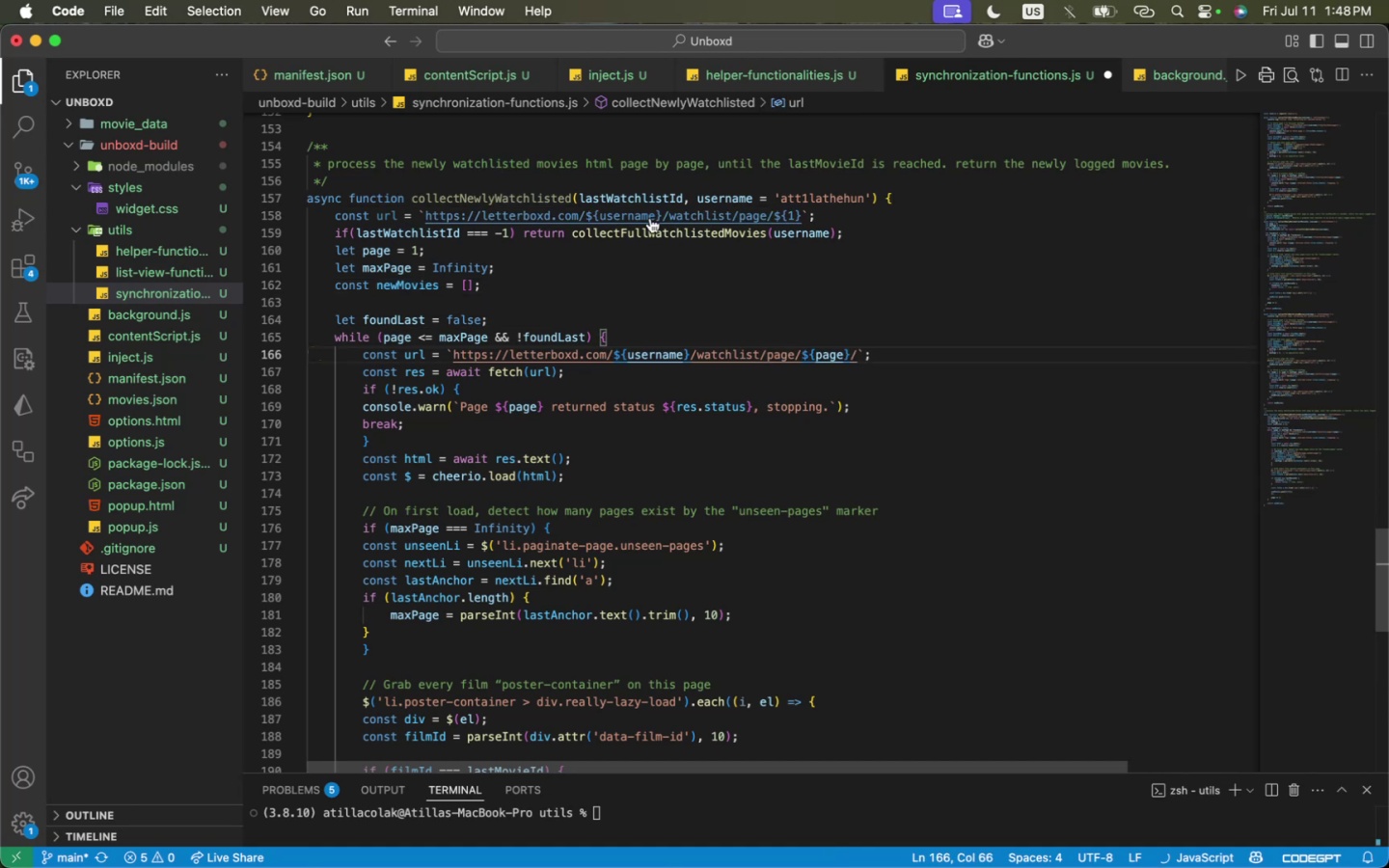 
key(Meta+S)
 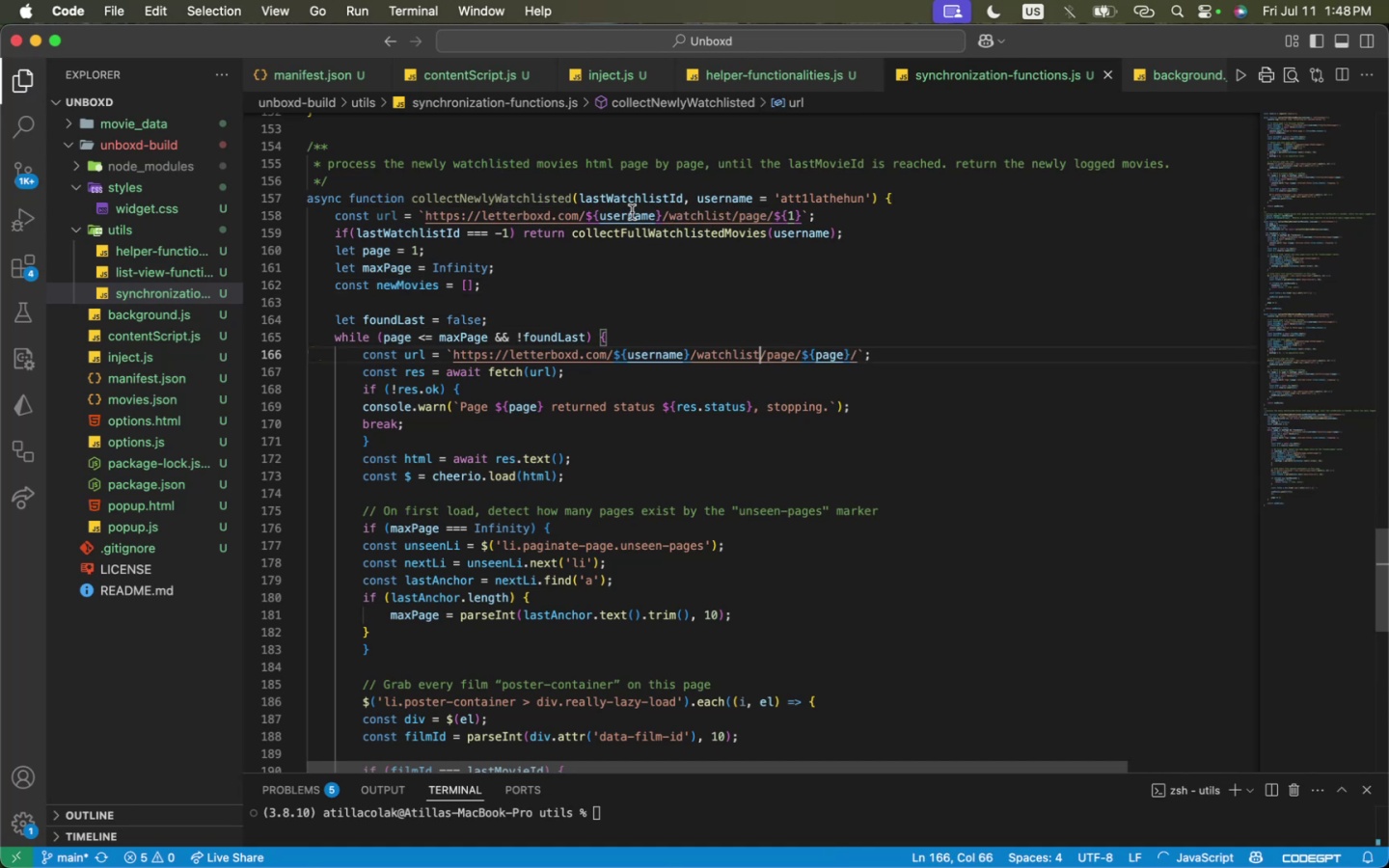 
double_click([632, 212])
 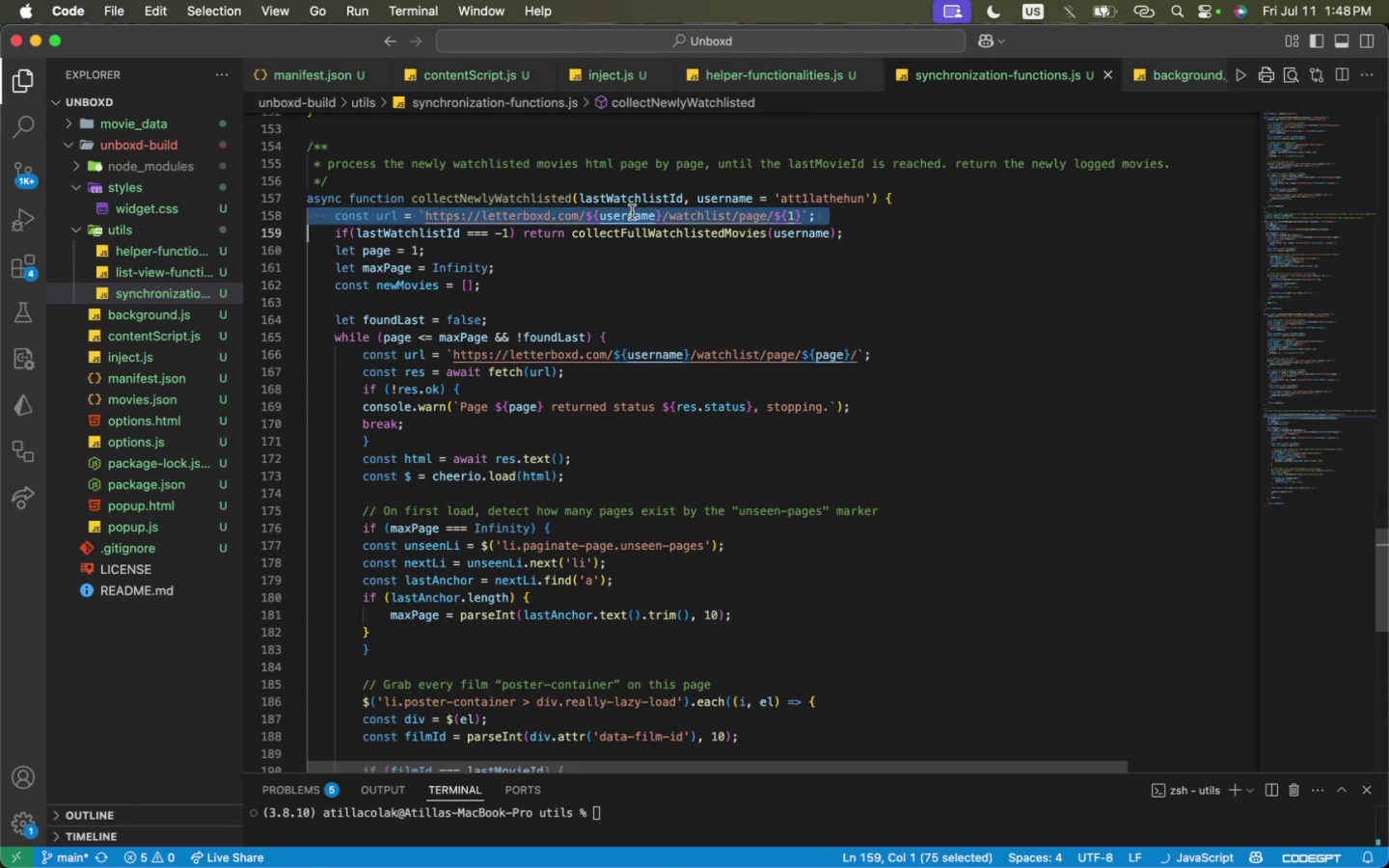 
triple_click([632, 212])
 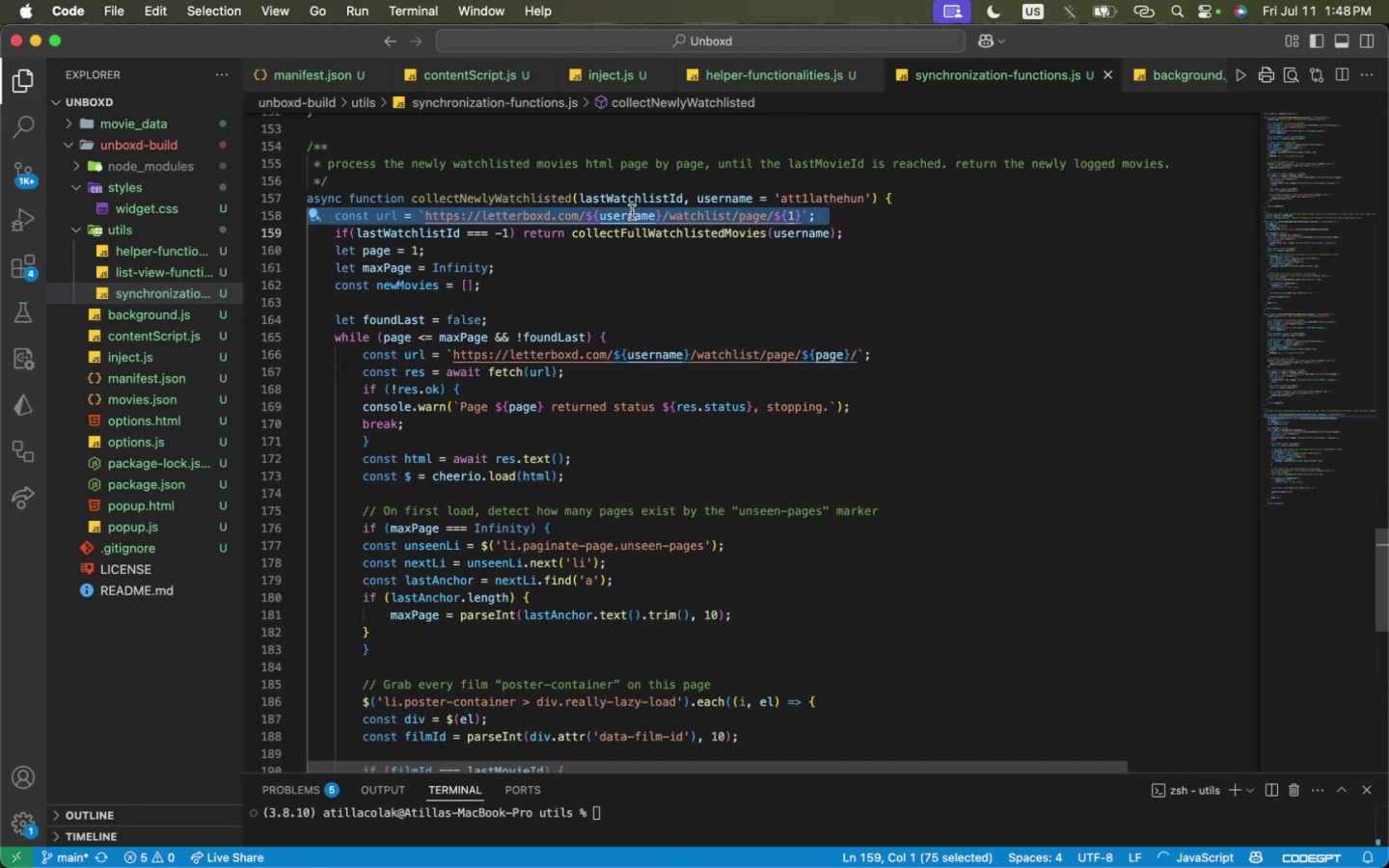 
key(Backspace)
 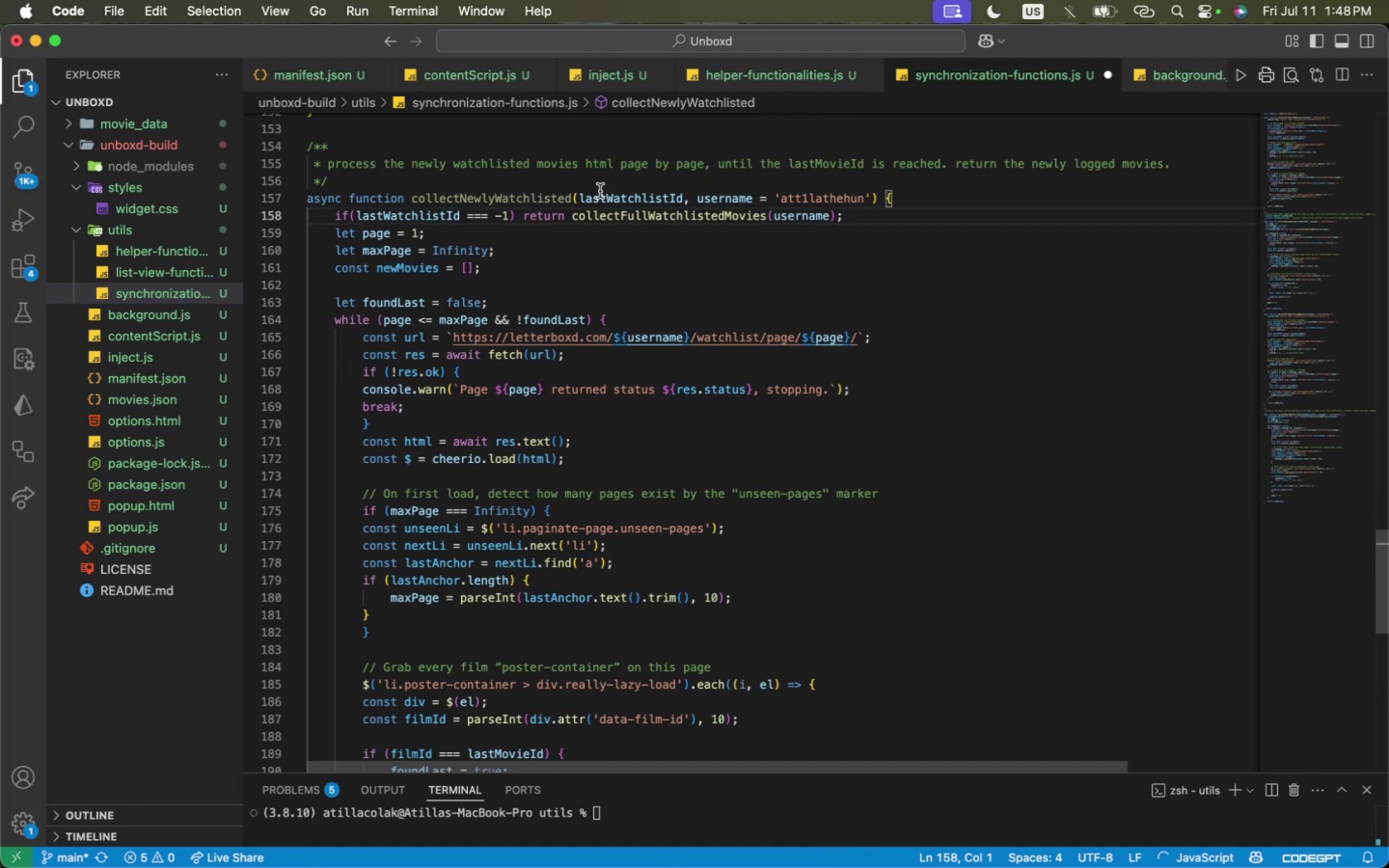 
key(Meta+CommandLeft)
 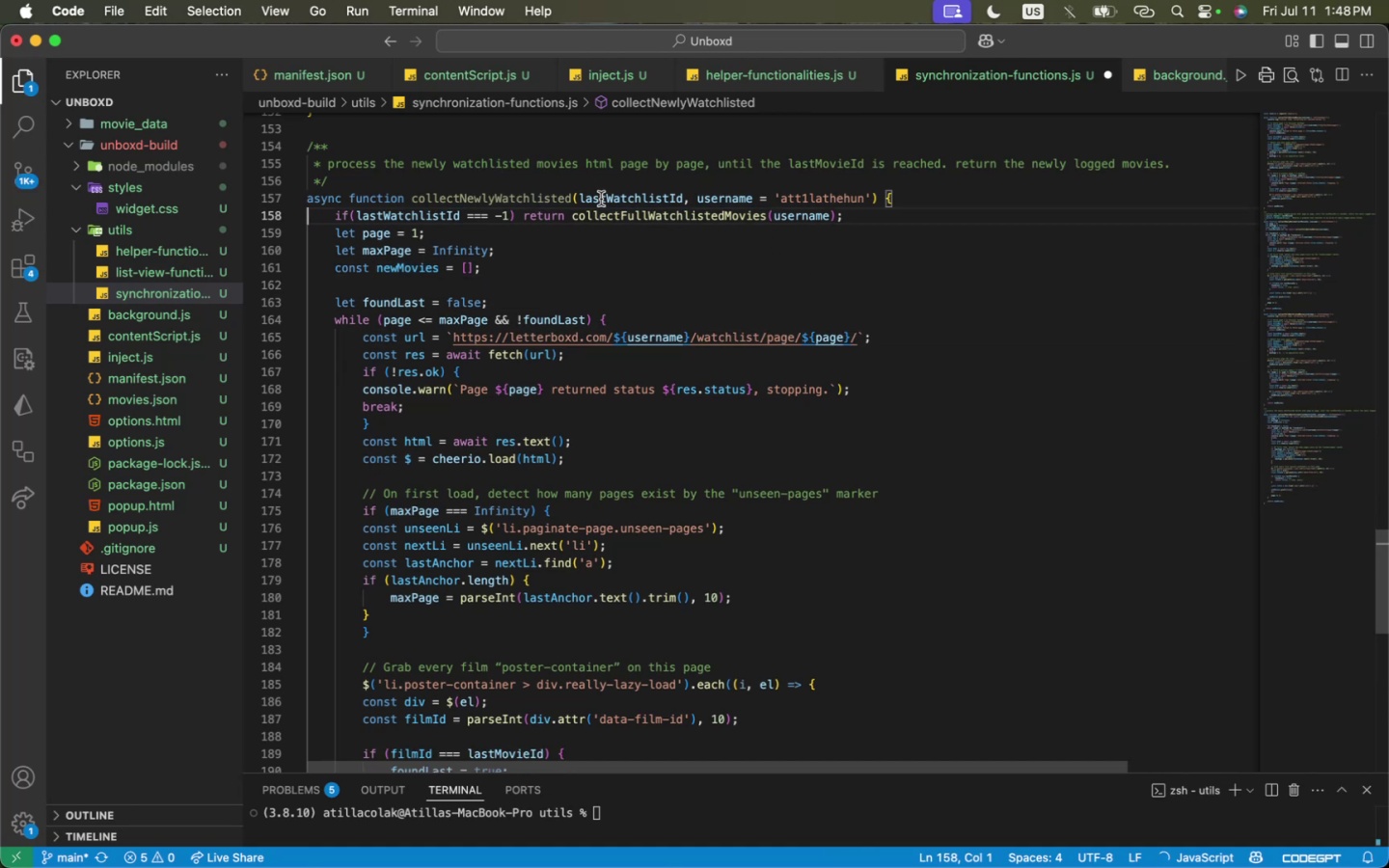 
key(Meta+S)
 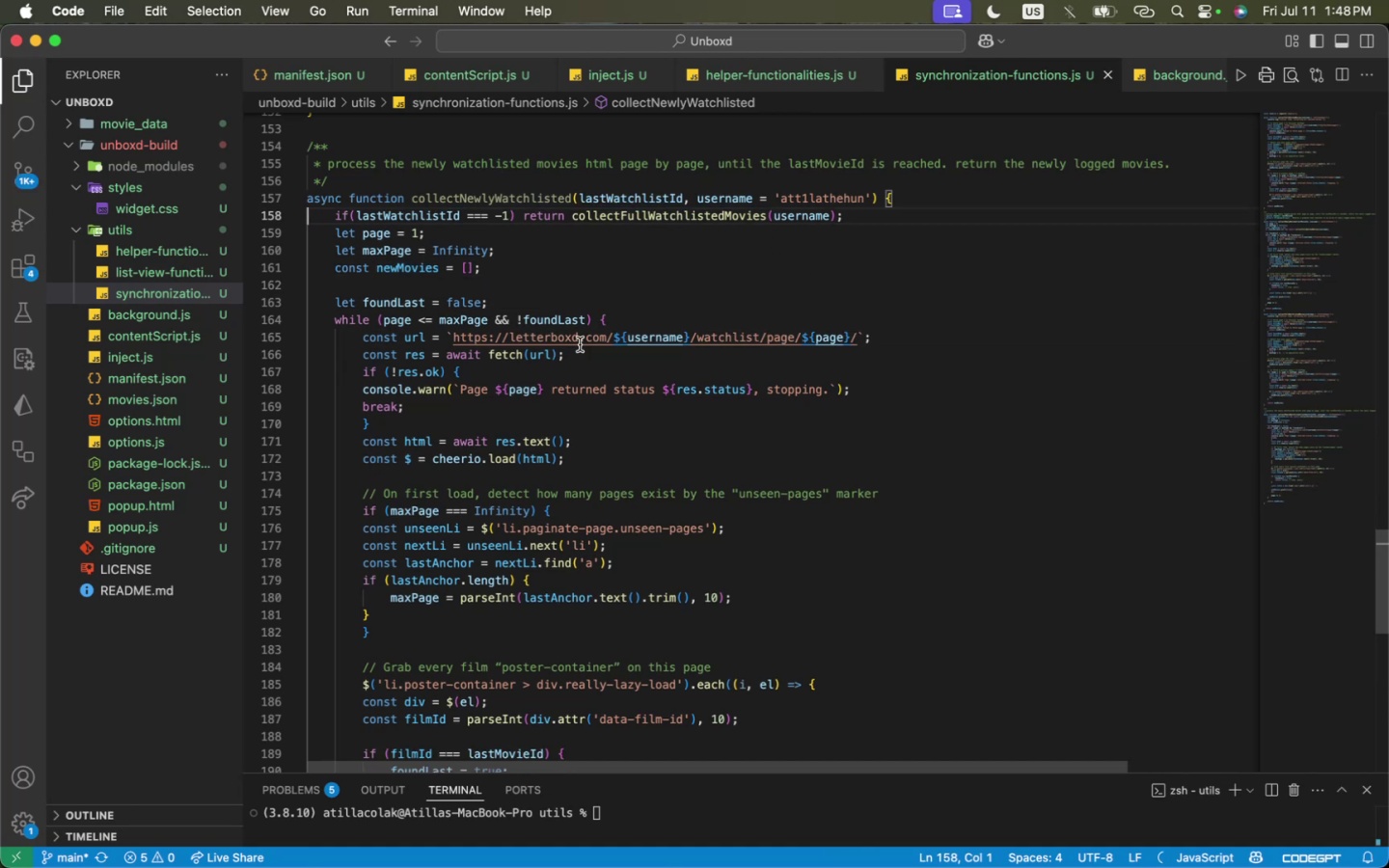 
left_click([578, 365])
 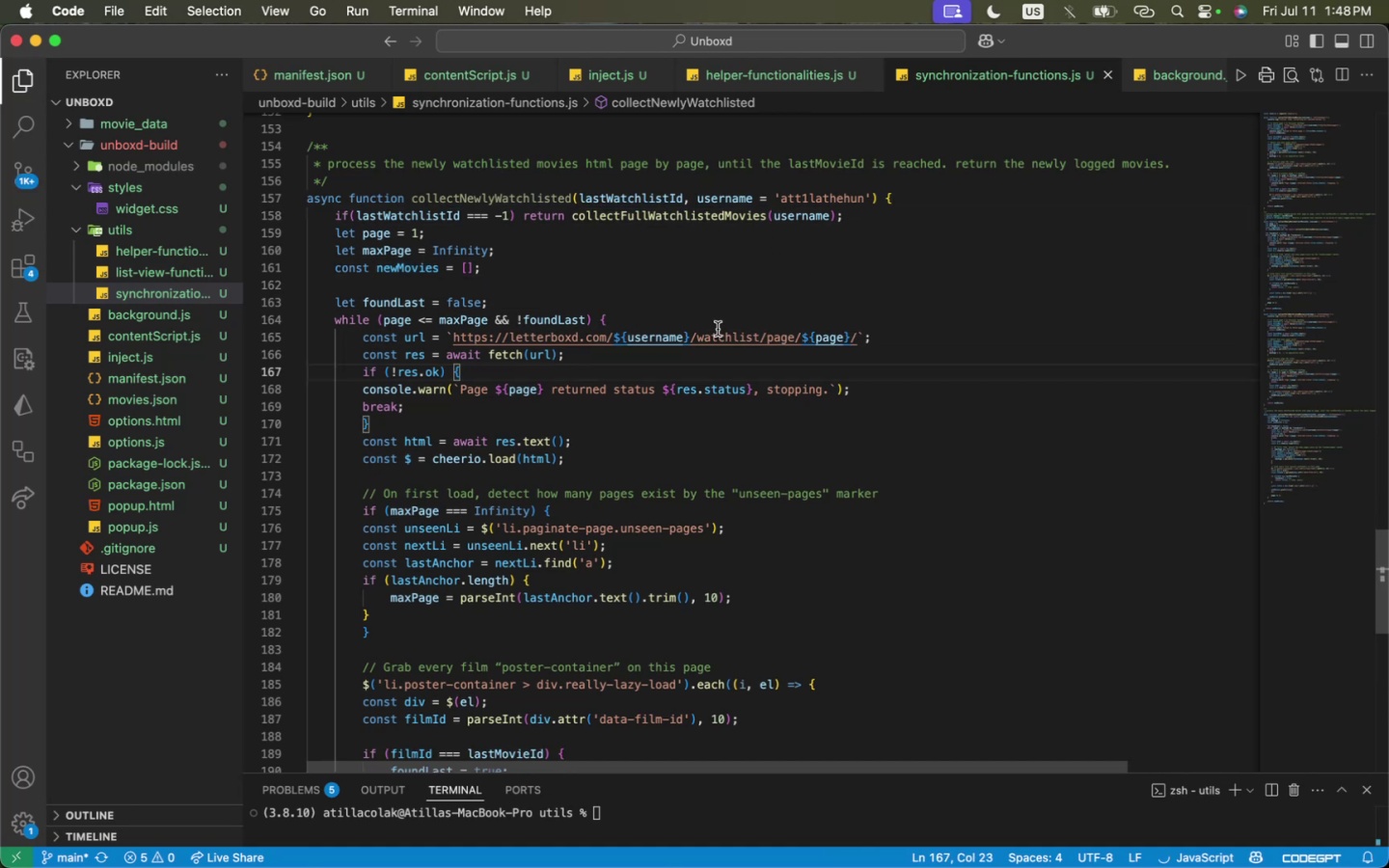 
double_click([718, 329])
 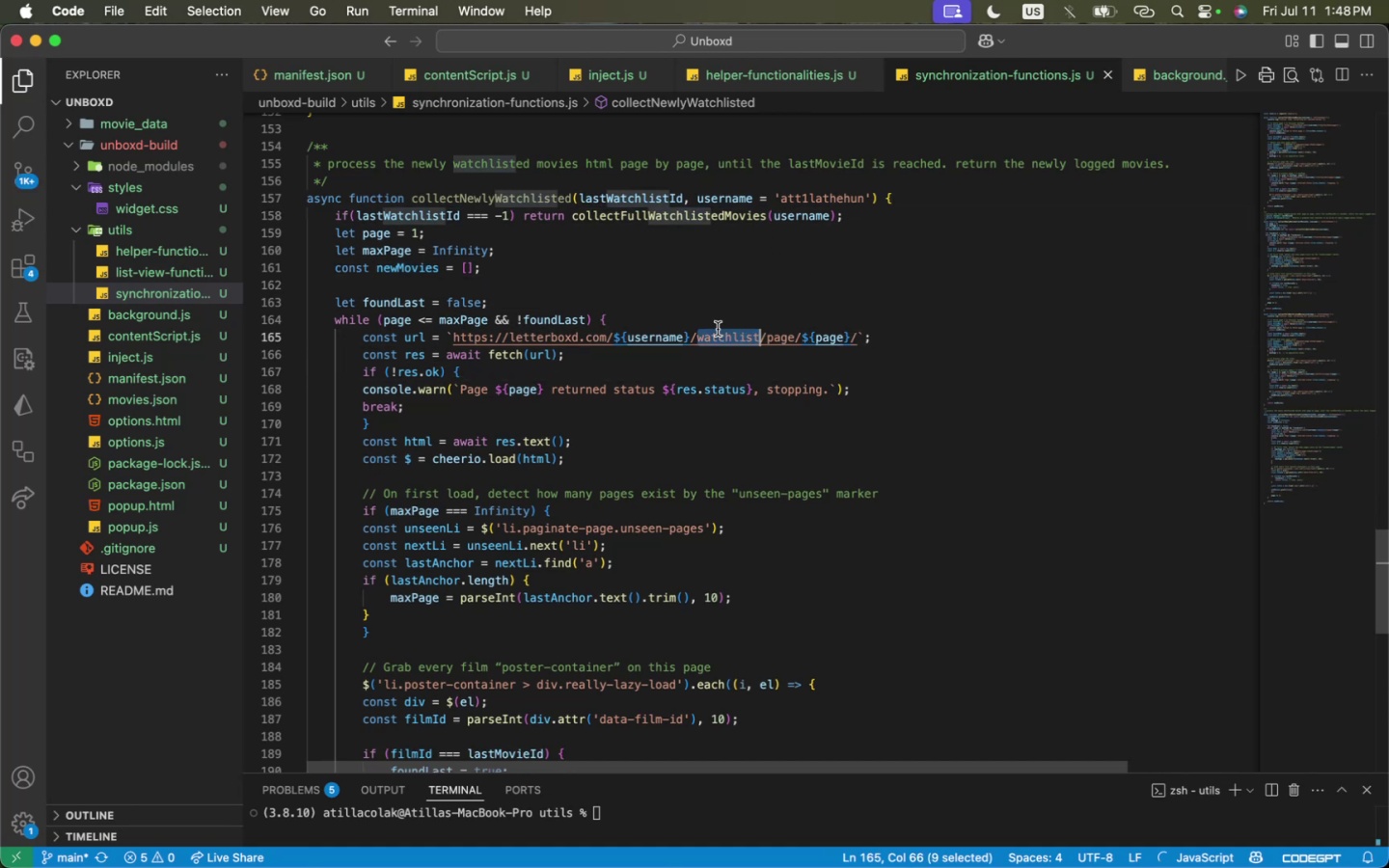 
key(Meta+C)
 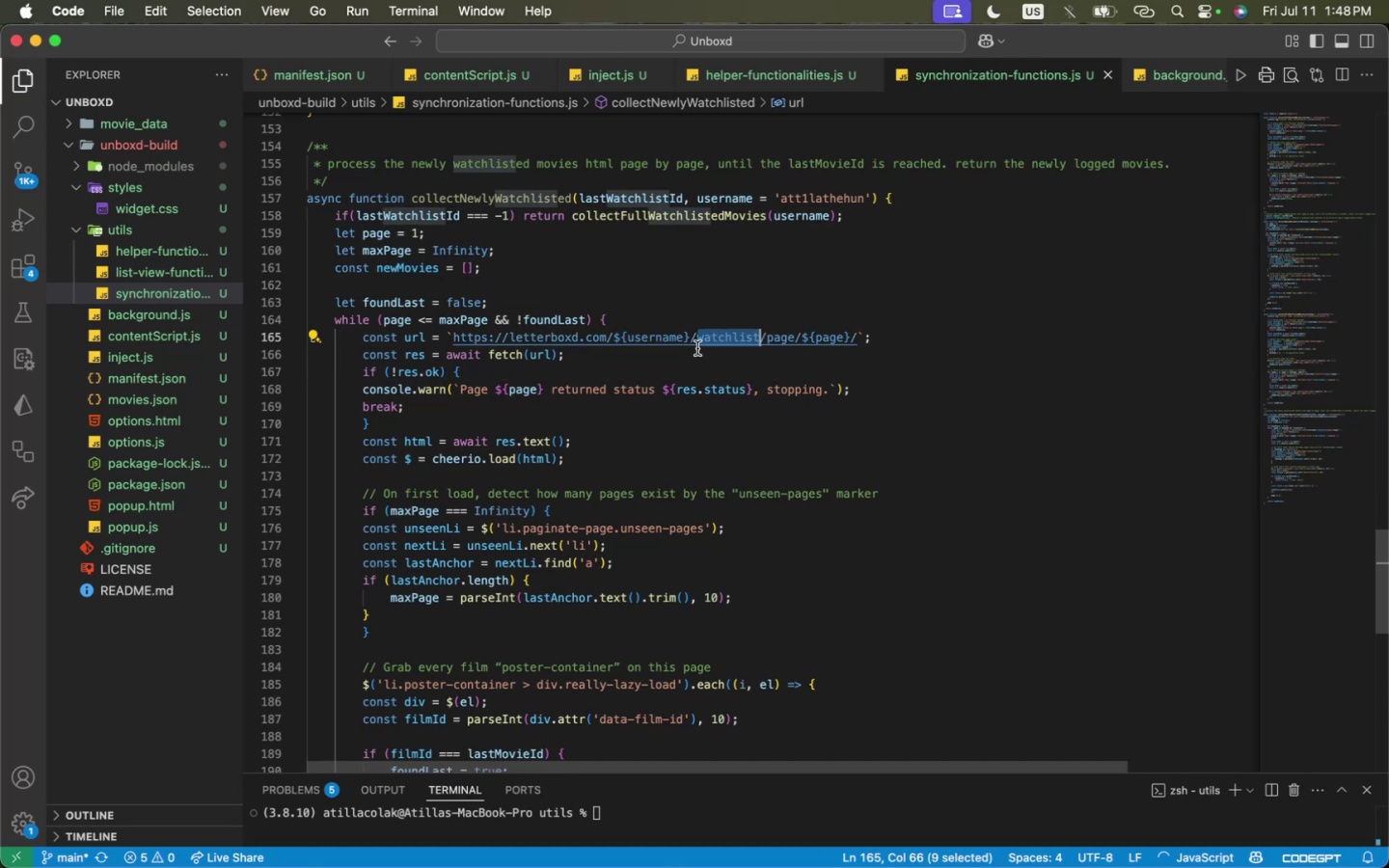 
key(Meta+C)
 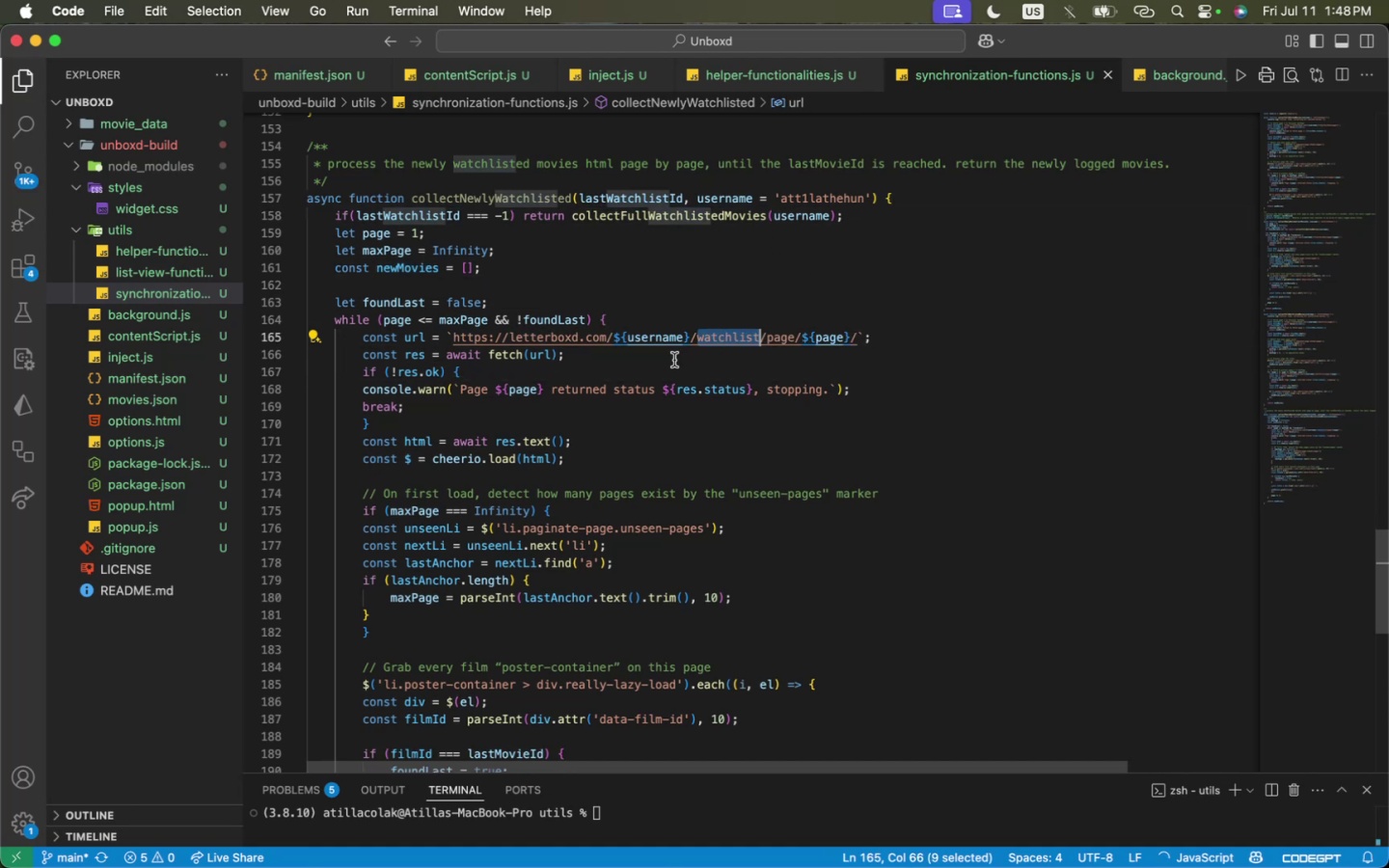 
key(Meta+C)
 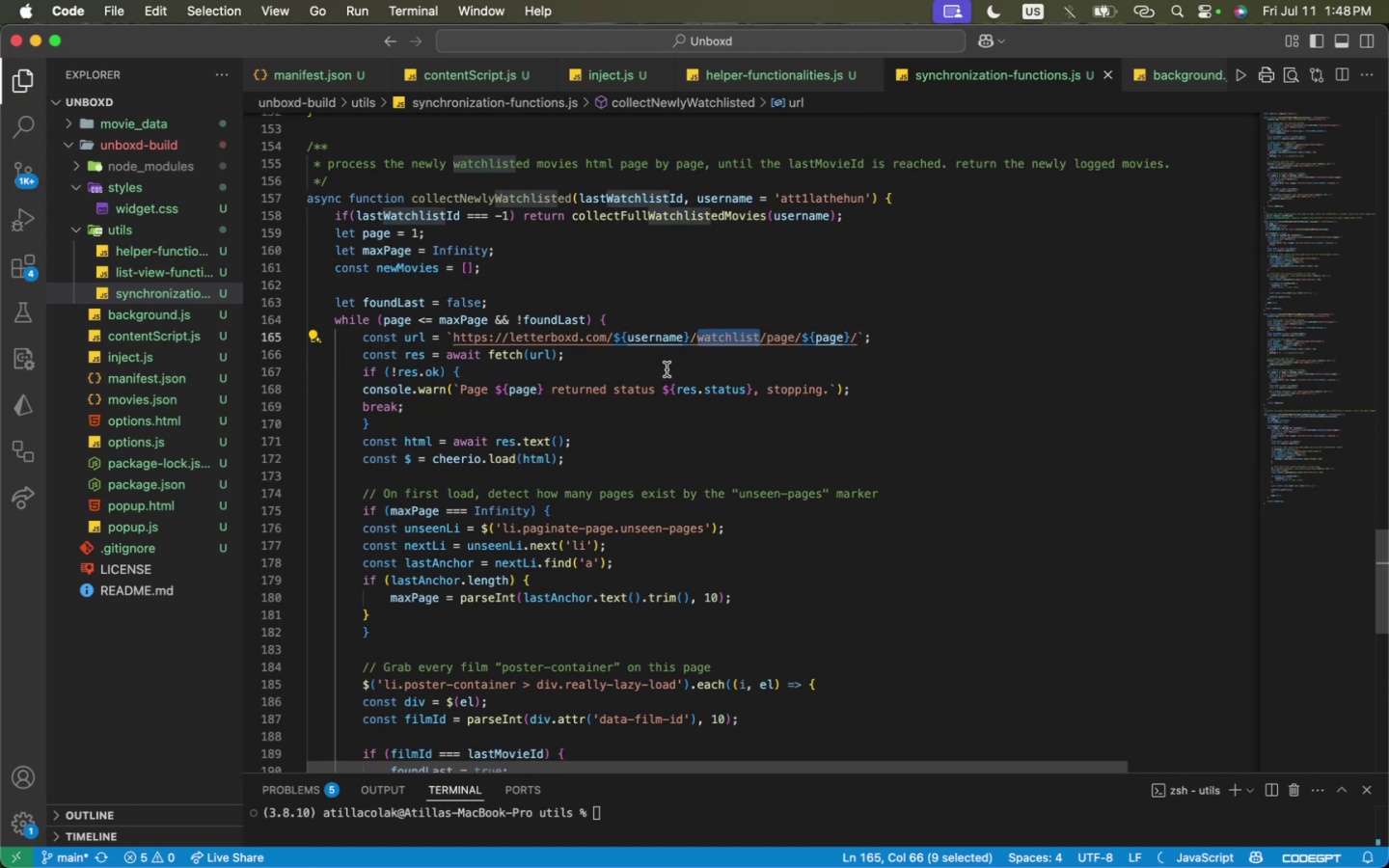 
left_click([665, 370])
 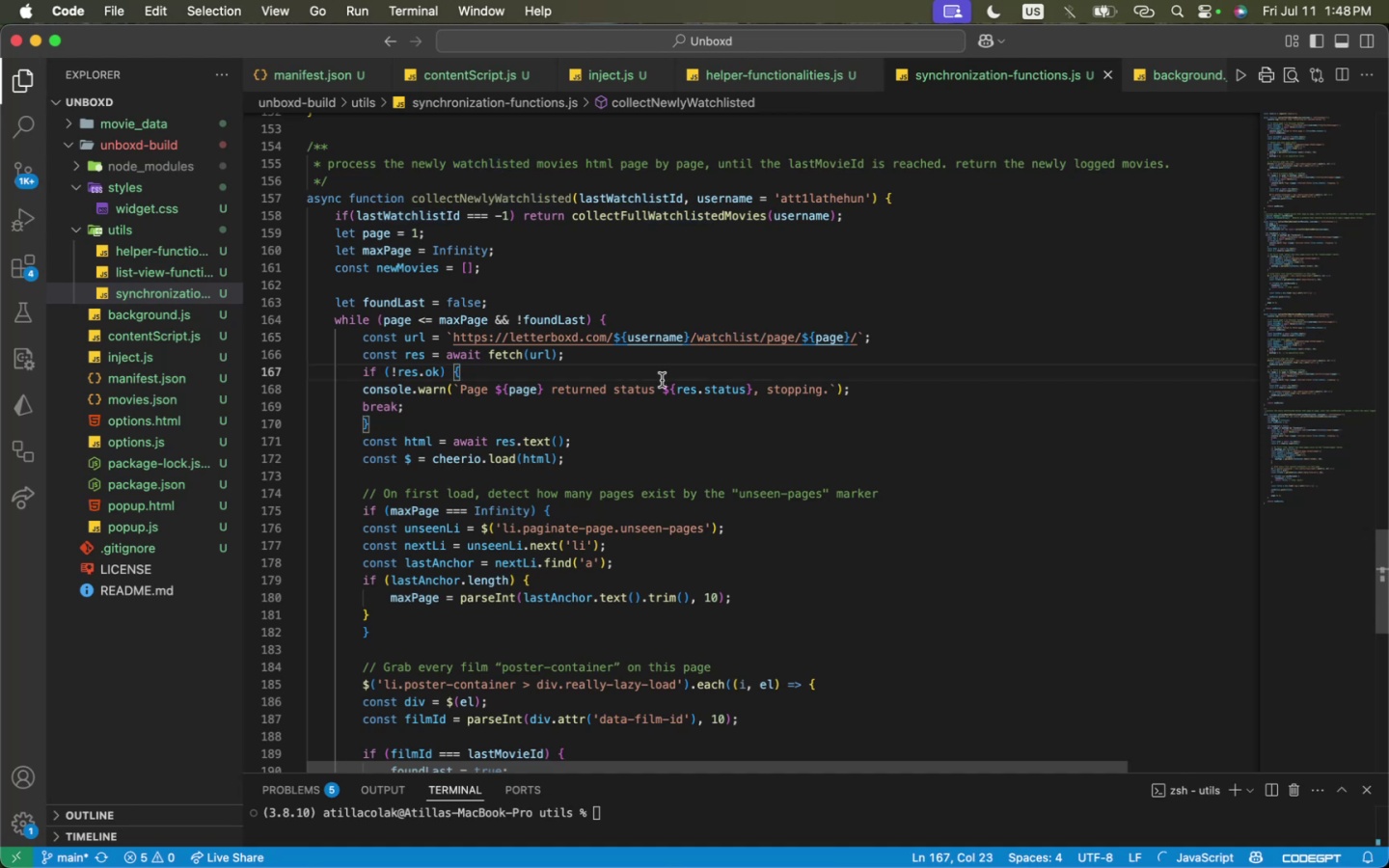 
scroll: coordinate [641, 451], scroll_direction: down, amount: 7.0
 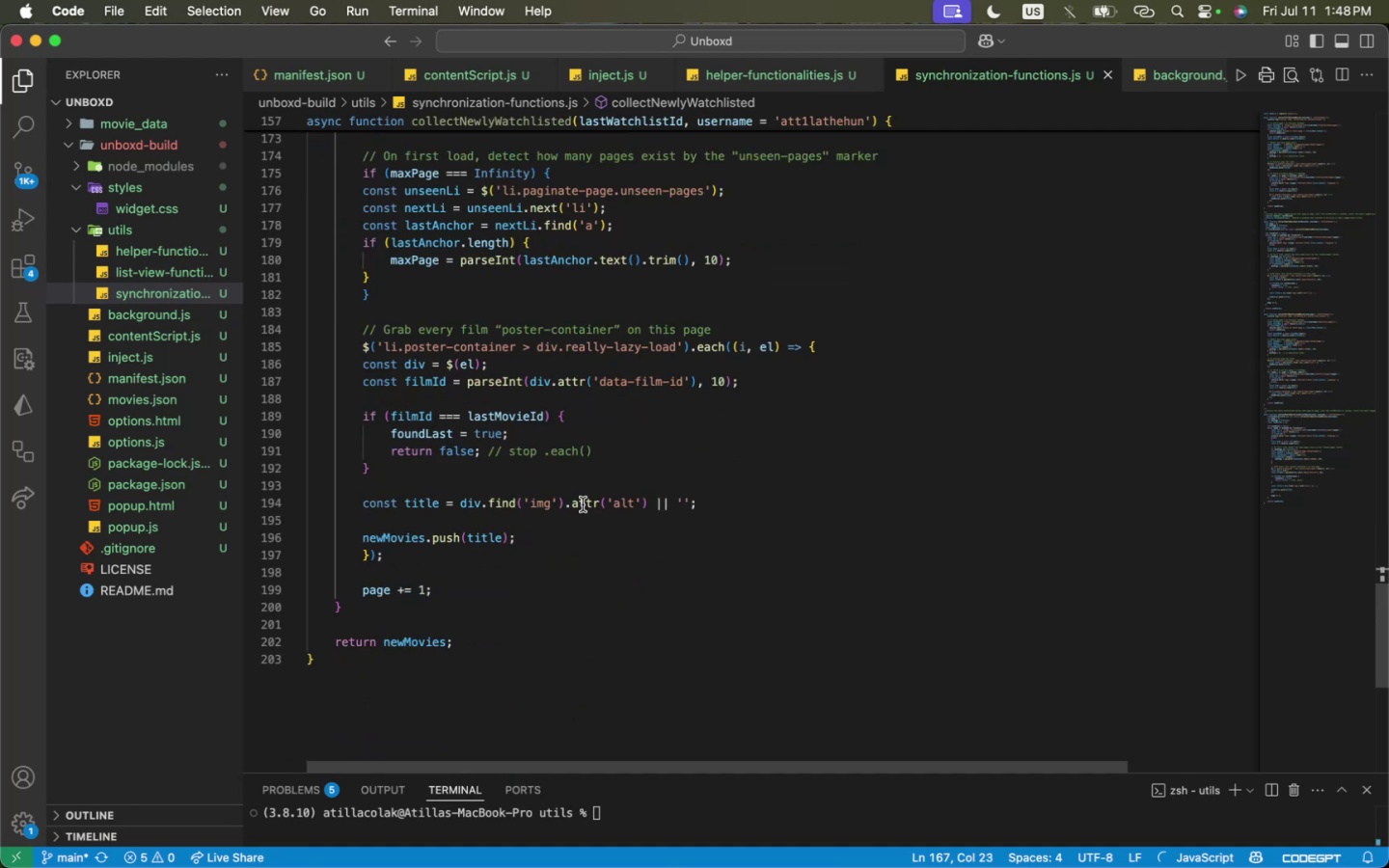 
left_click([553, 561])
 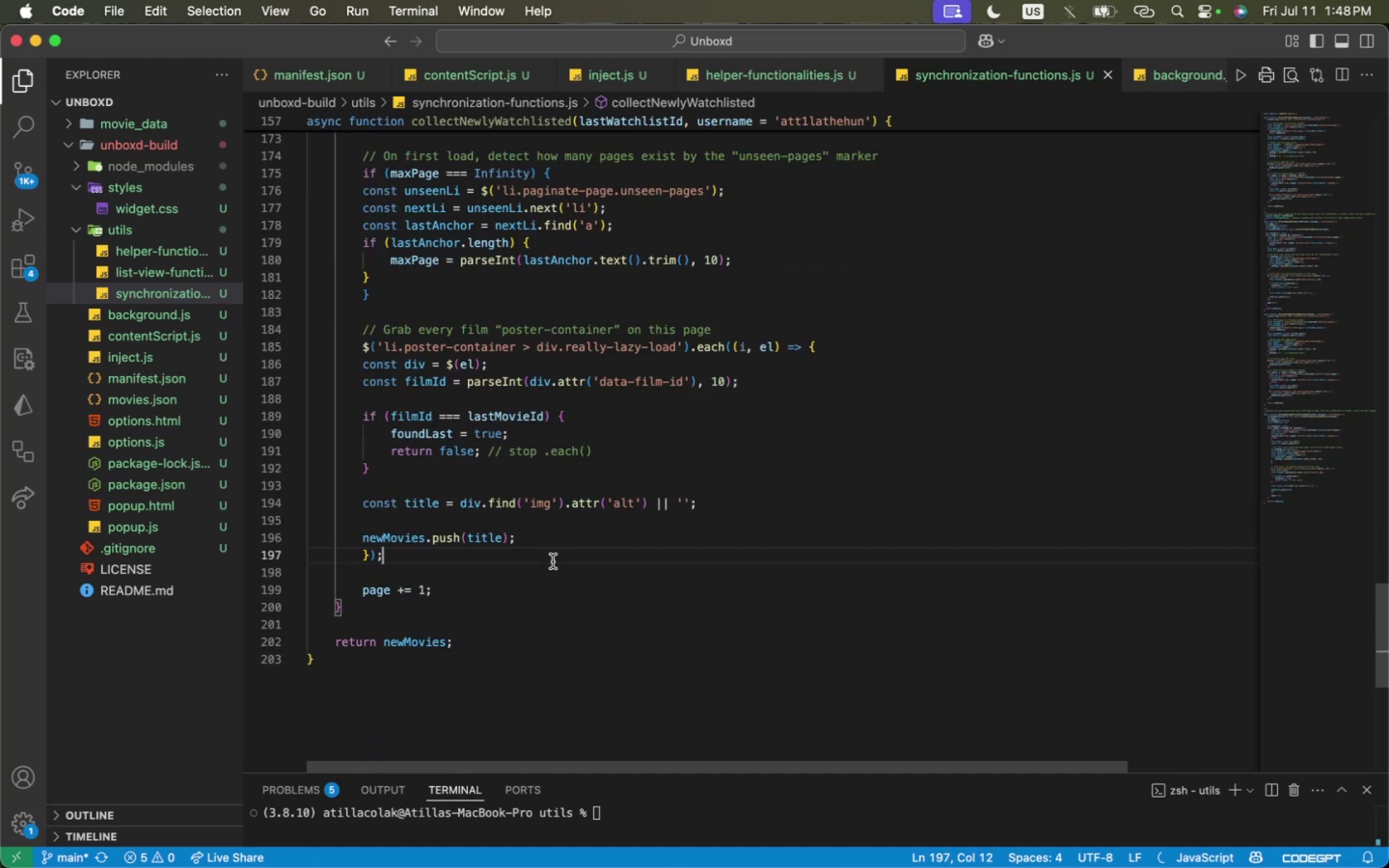 
key(Meta+CommandLeft)
 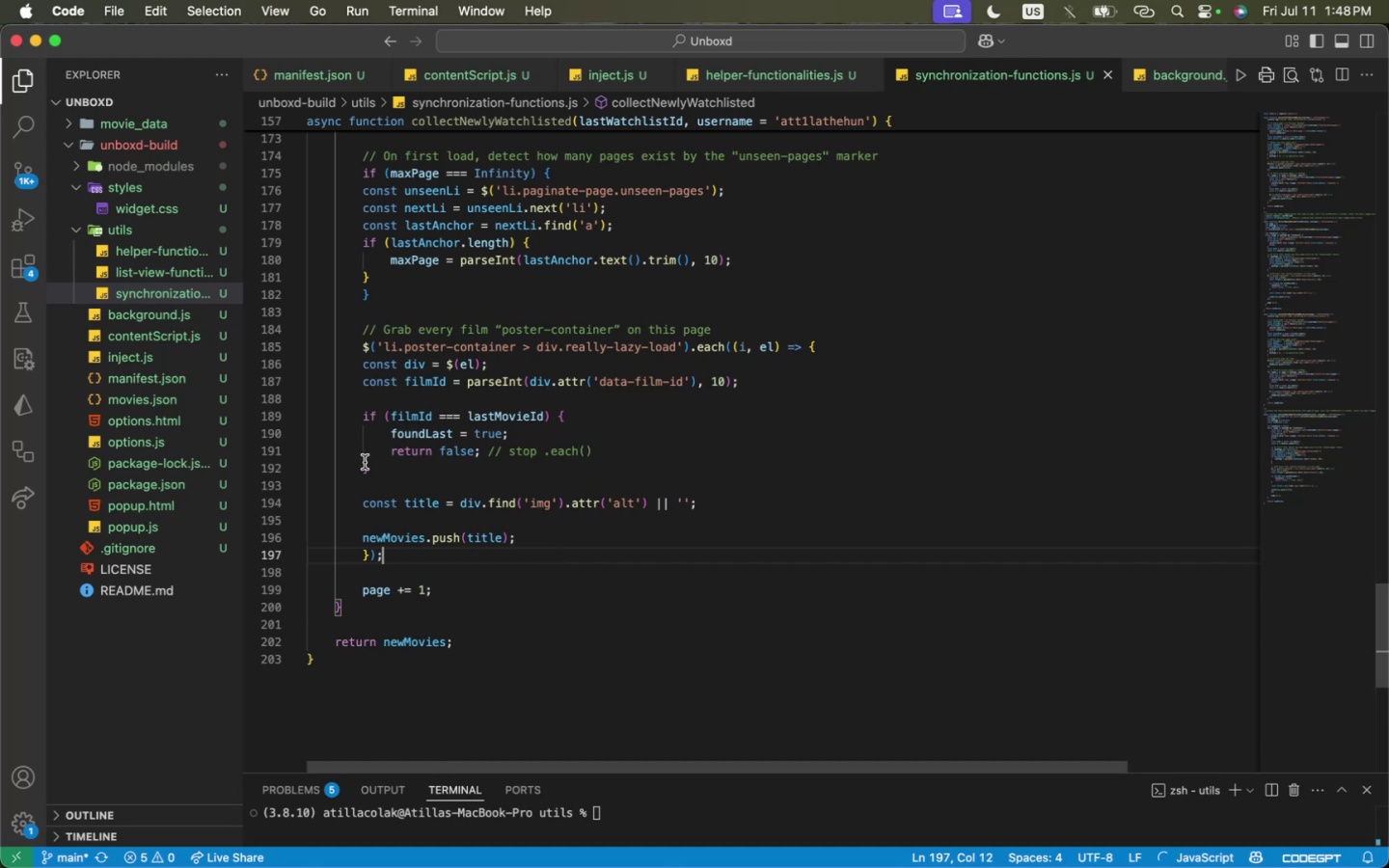 
wait(6.84)
 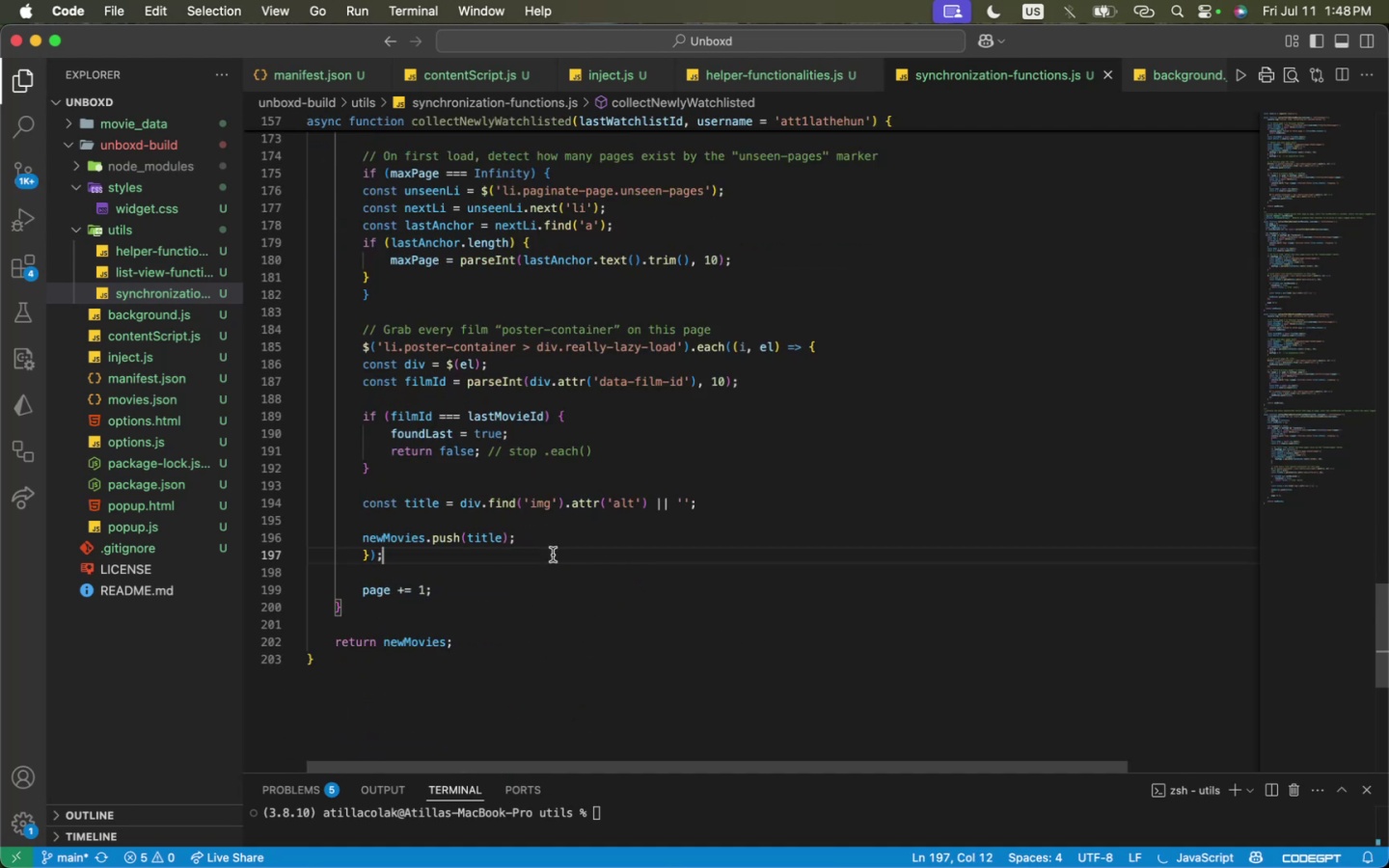 
double_click([149, 332])
 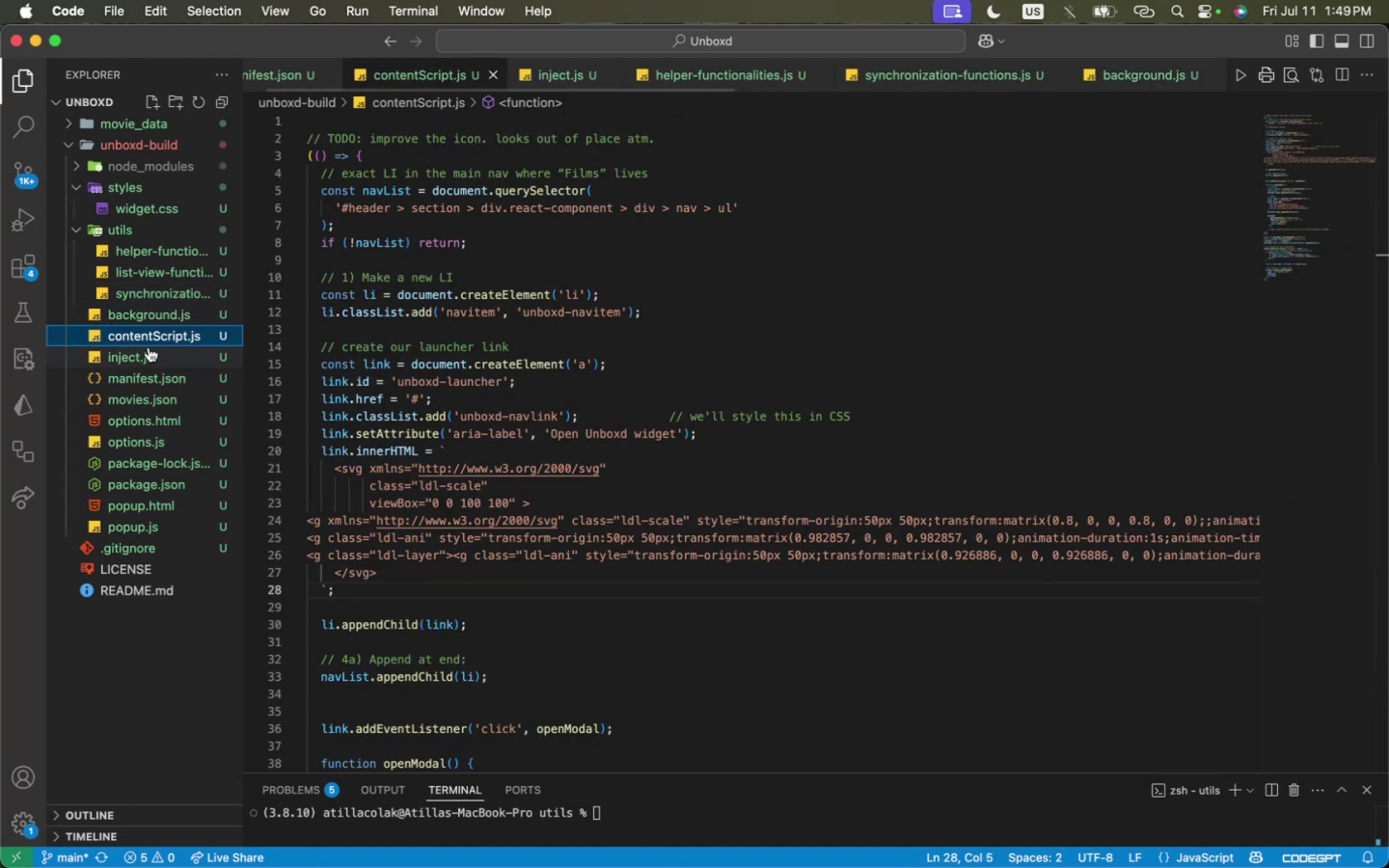 
triple_click([148, 351])
 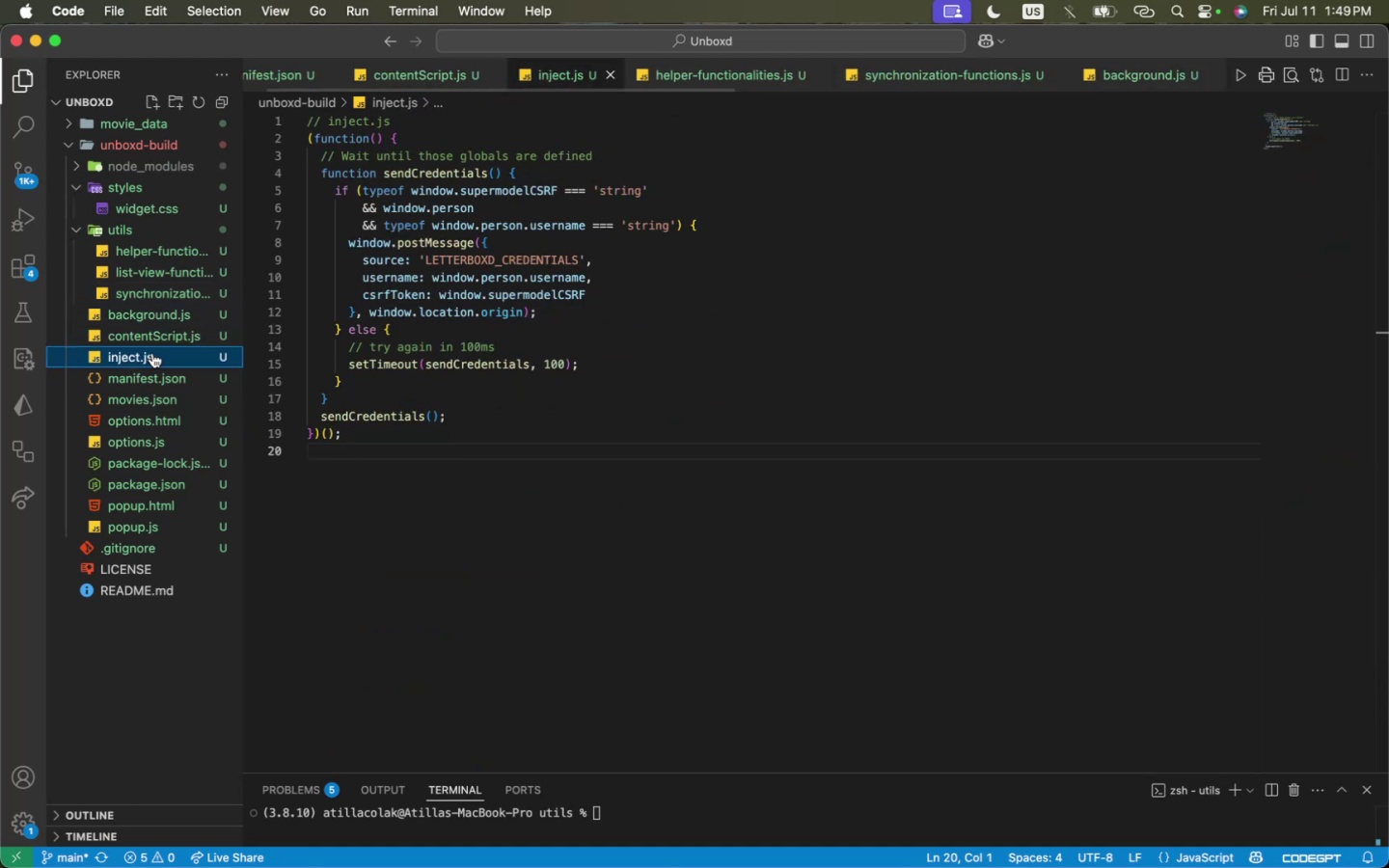 
scroll: coordinate [699, 385], scroll_direction: up, amount: 11.0
 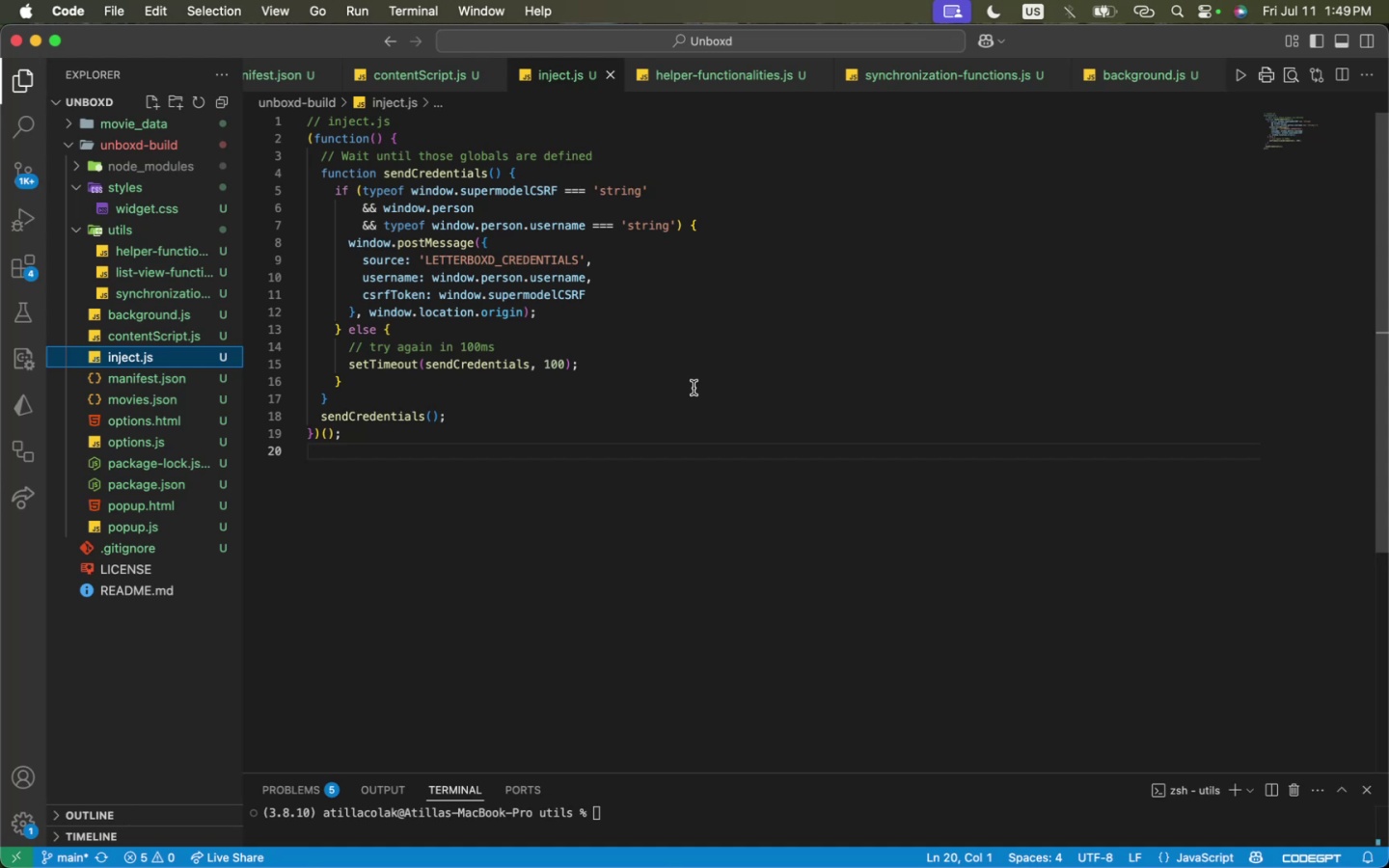 
wait(5.71)
 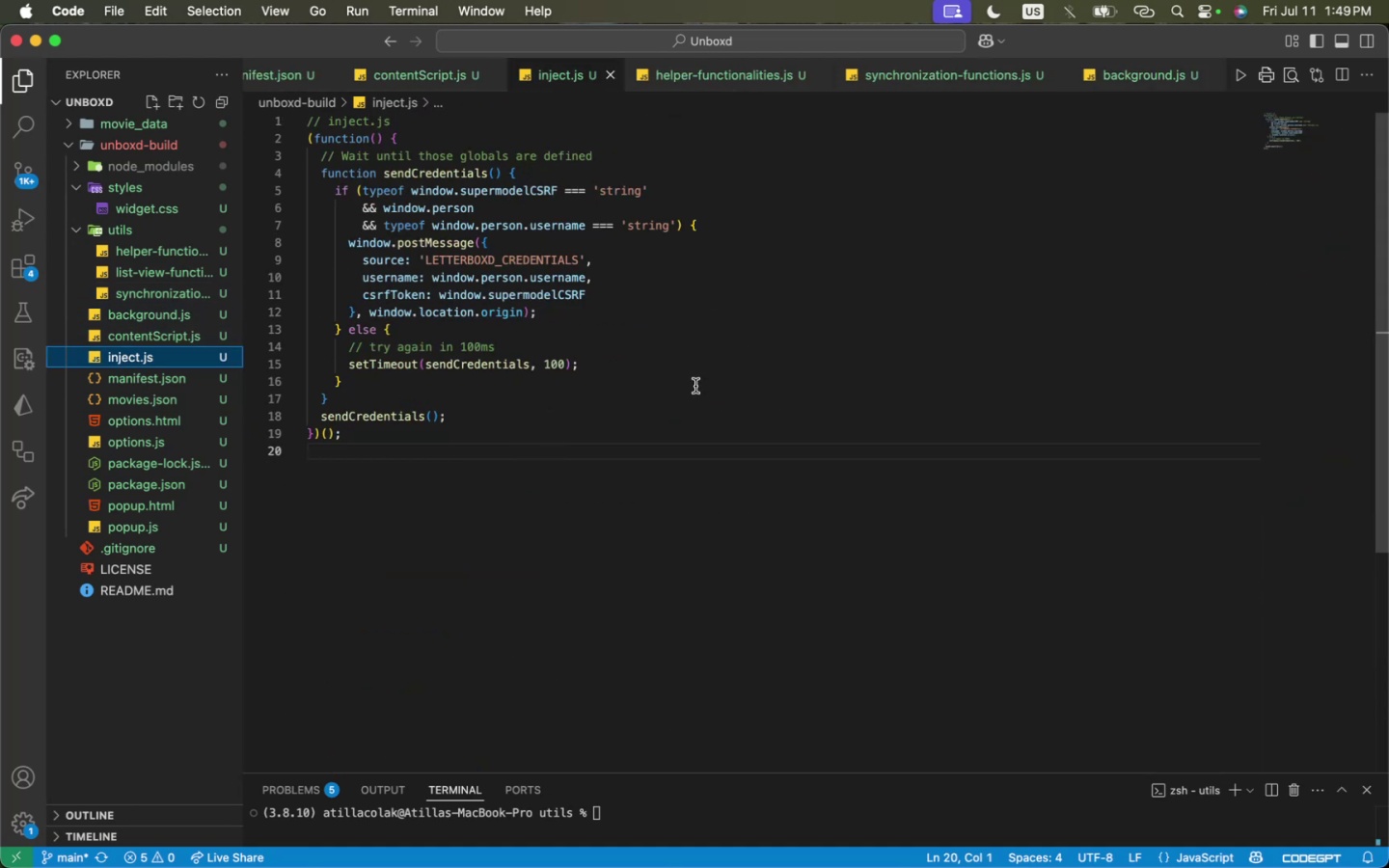 
left_click([675, 303])
 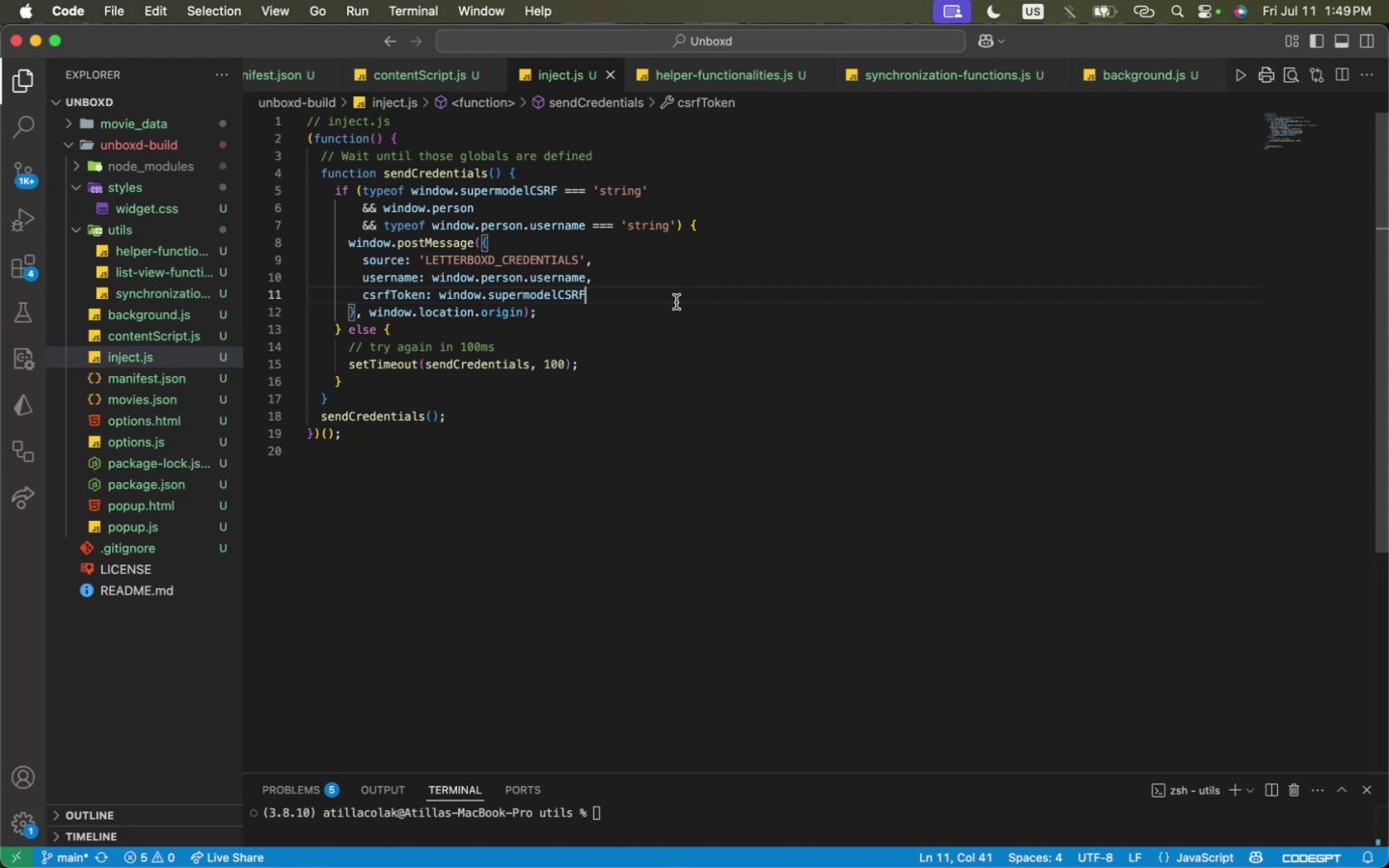 
scroll: coordinate [676, 302], scroll_direction: up, amount: 6.0
 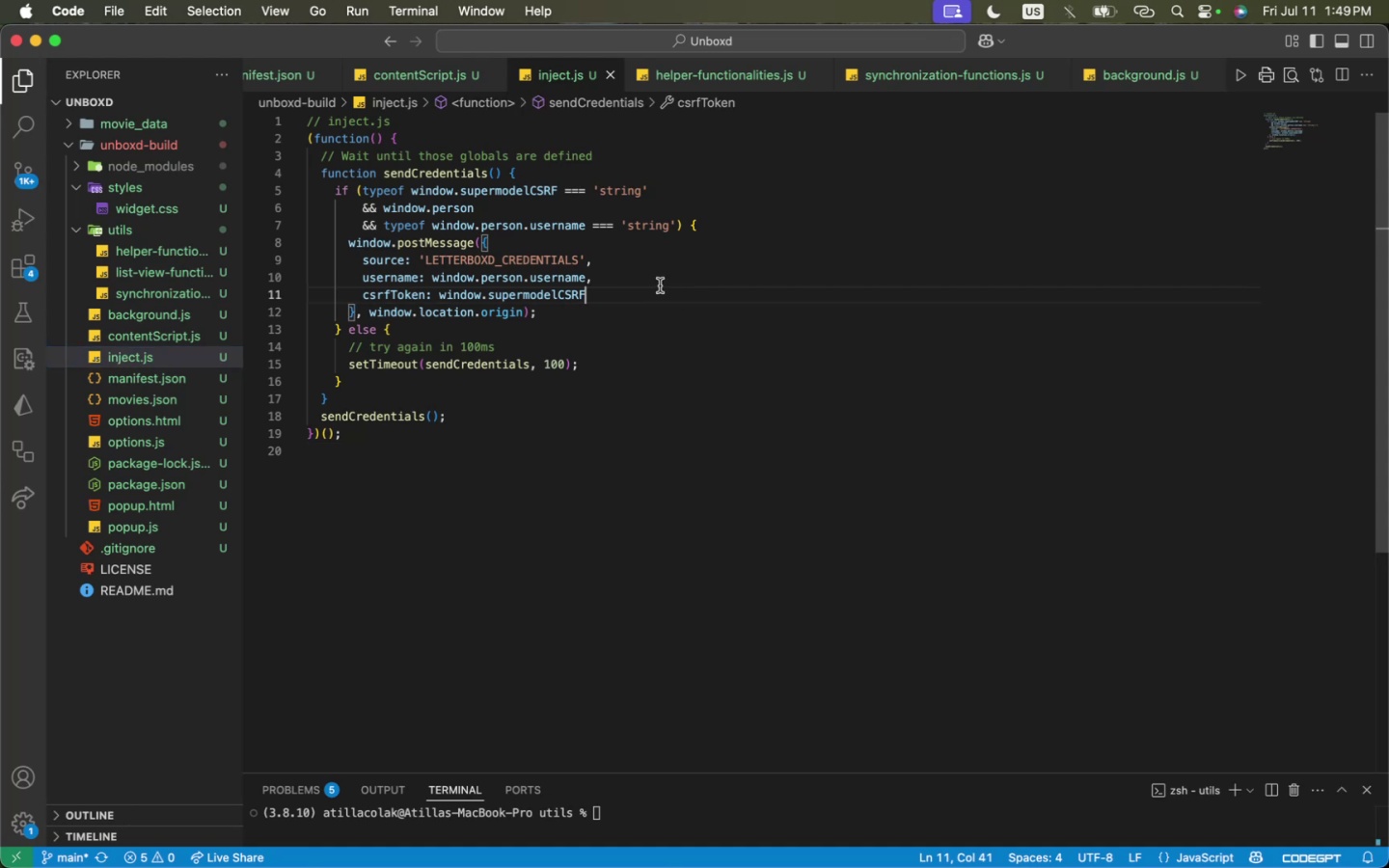 
left_click([634, 172])
 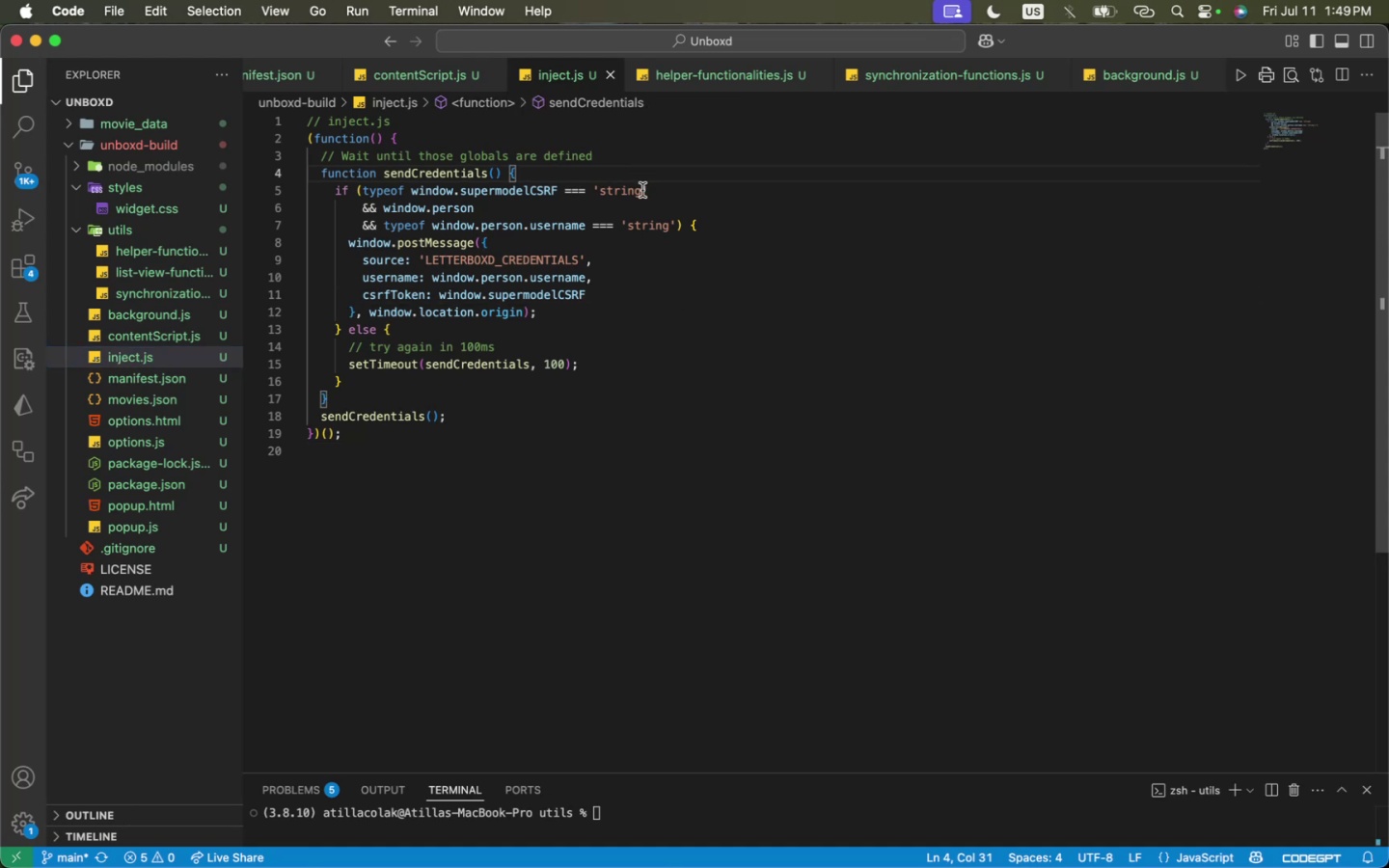 
double_click([671, 216])
 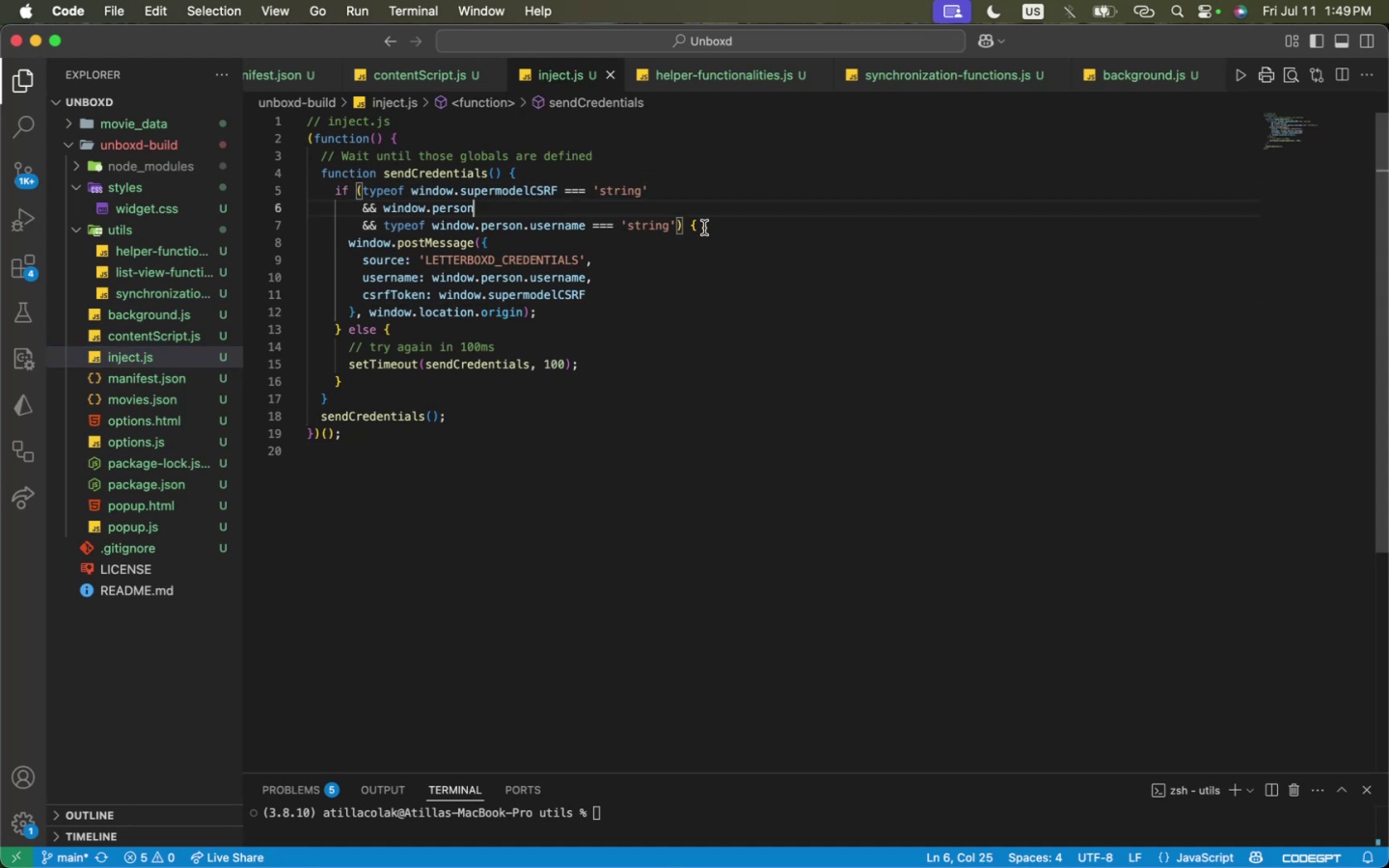 
triple_click([706, 227])
 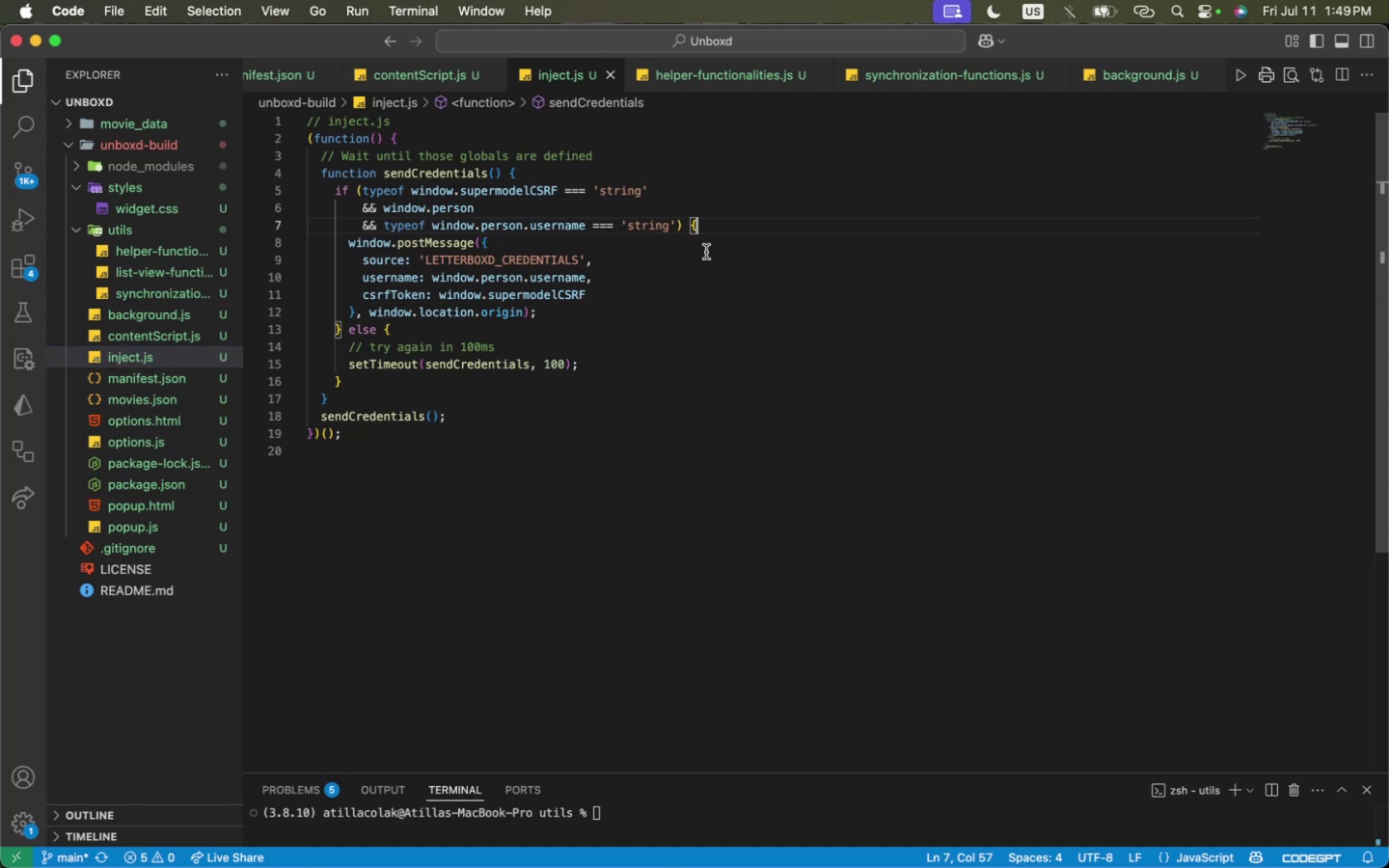 
triple_click([706, 259])
 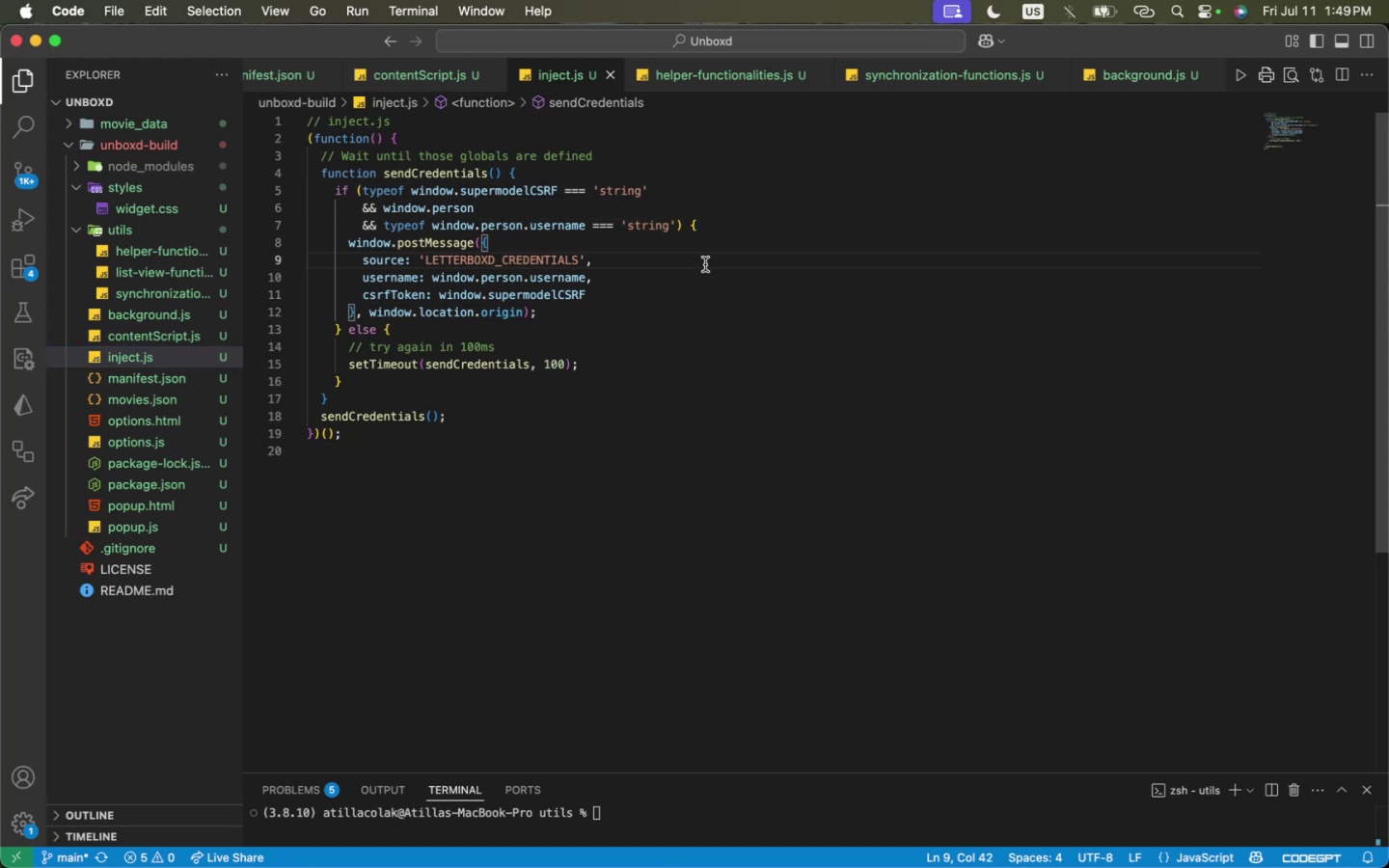 
left_click([705, 267])
 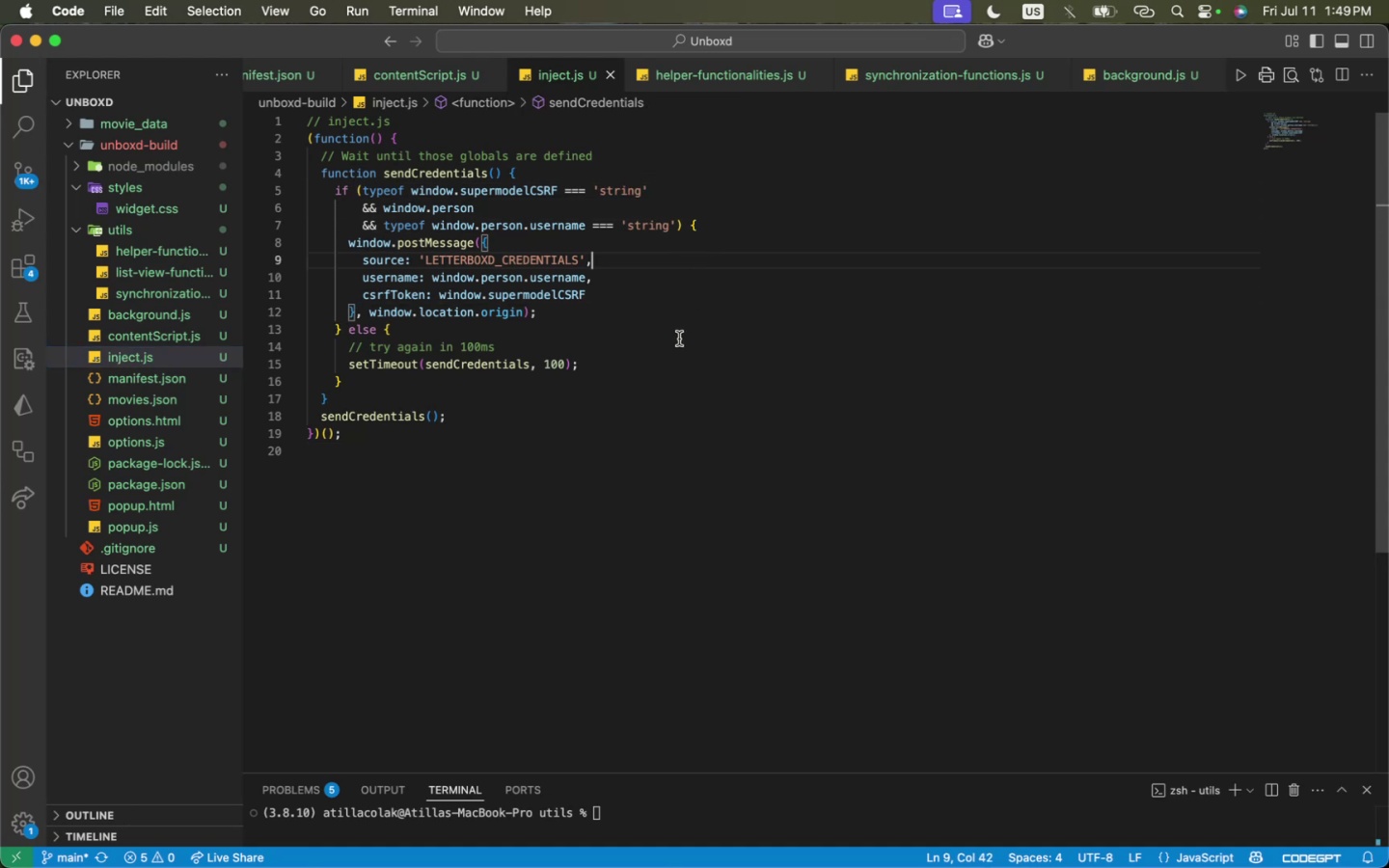 
left_click([679, 339])
 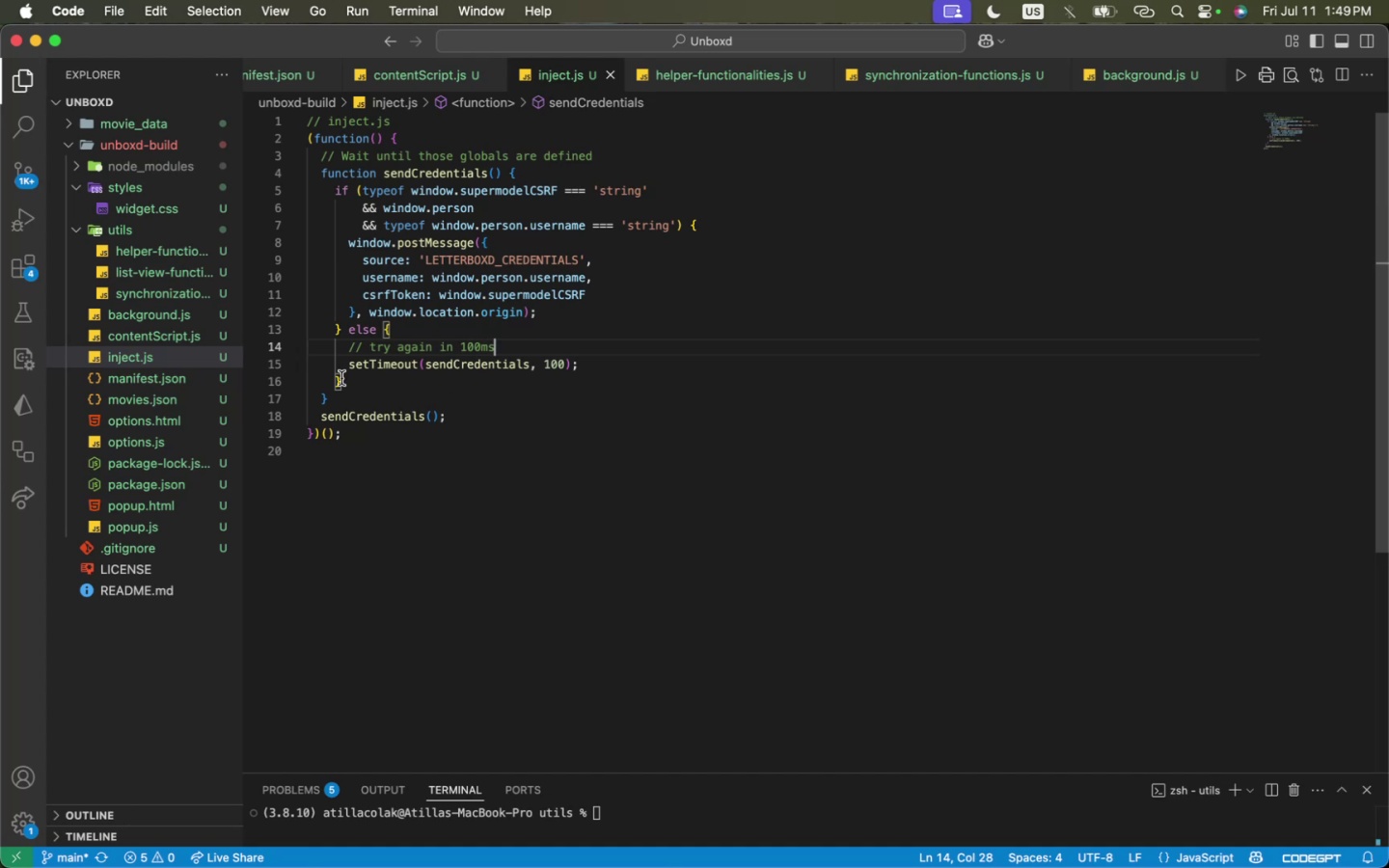 
left_click([183, 339])
 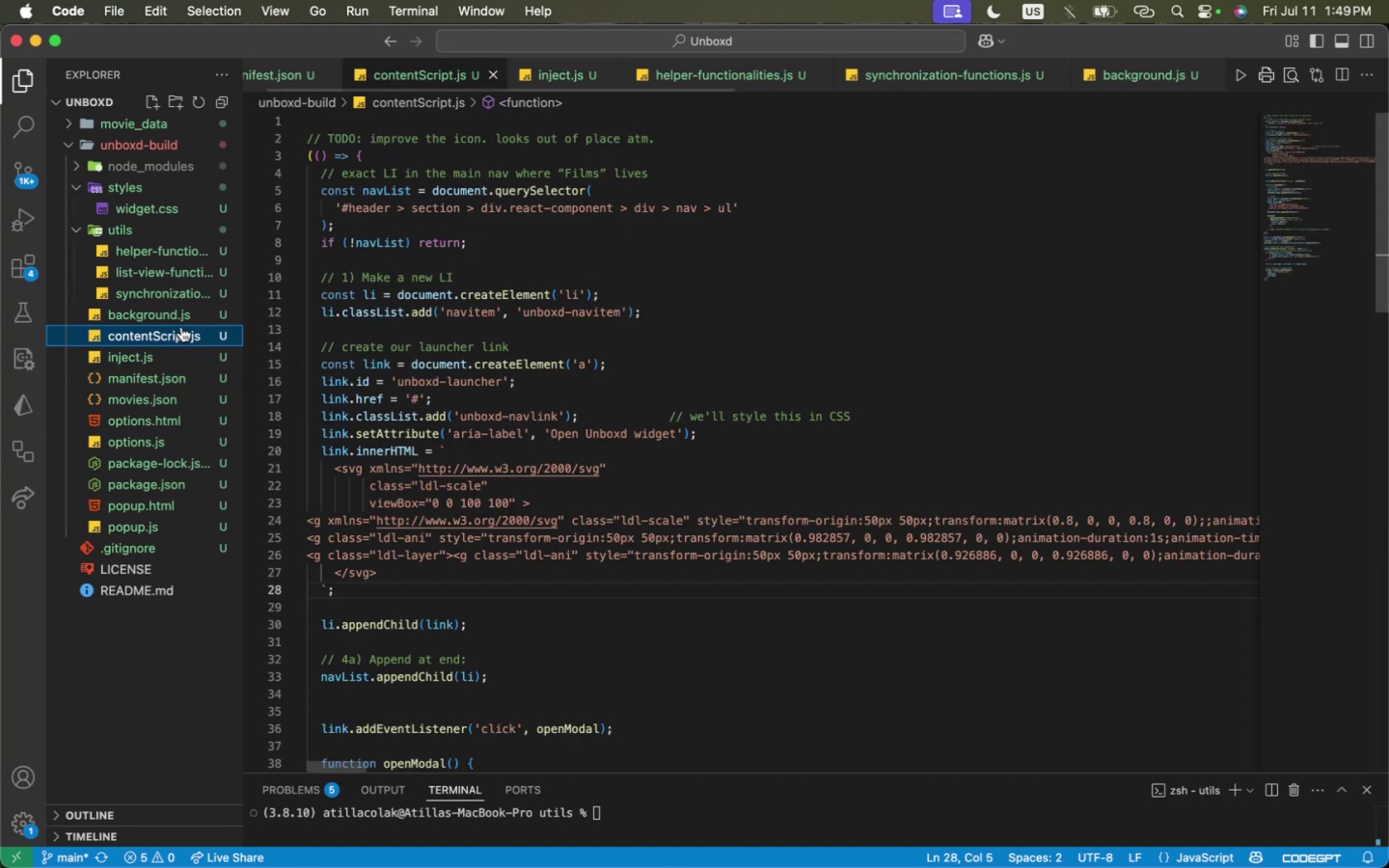 
scroll: coordinate [522, 361], scroll_direction: up, amount: 9.0
 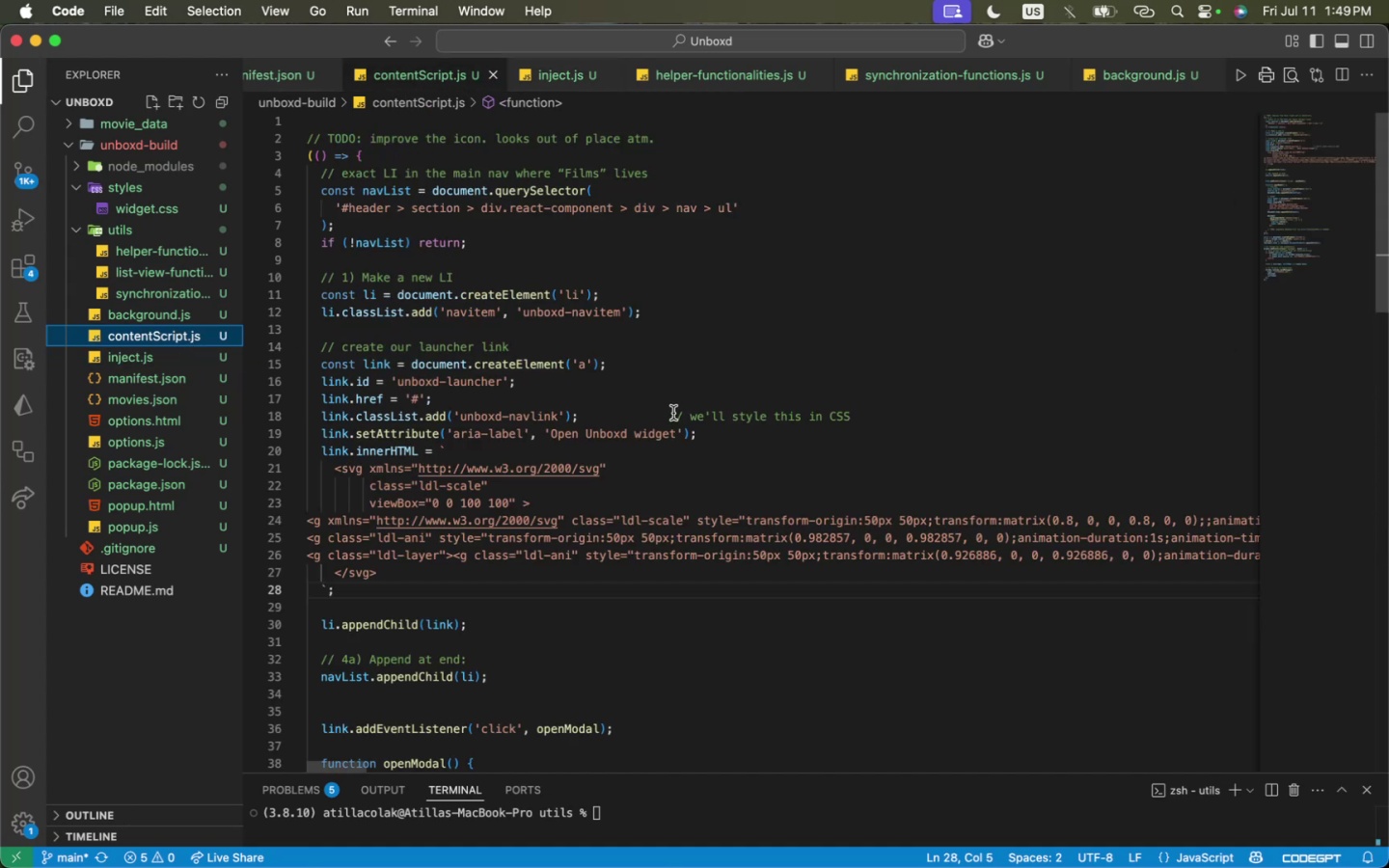 
left_click_drag(start_coordinate=[671, 414], to_coordinate=[898, 418])
 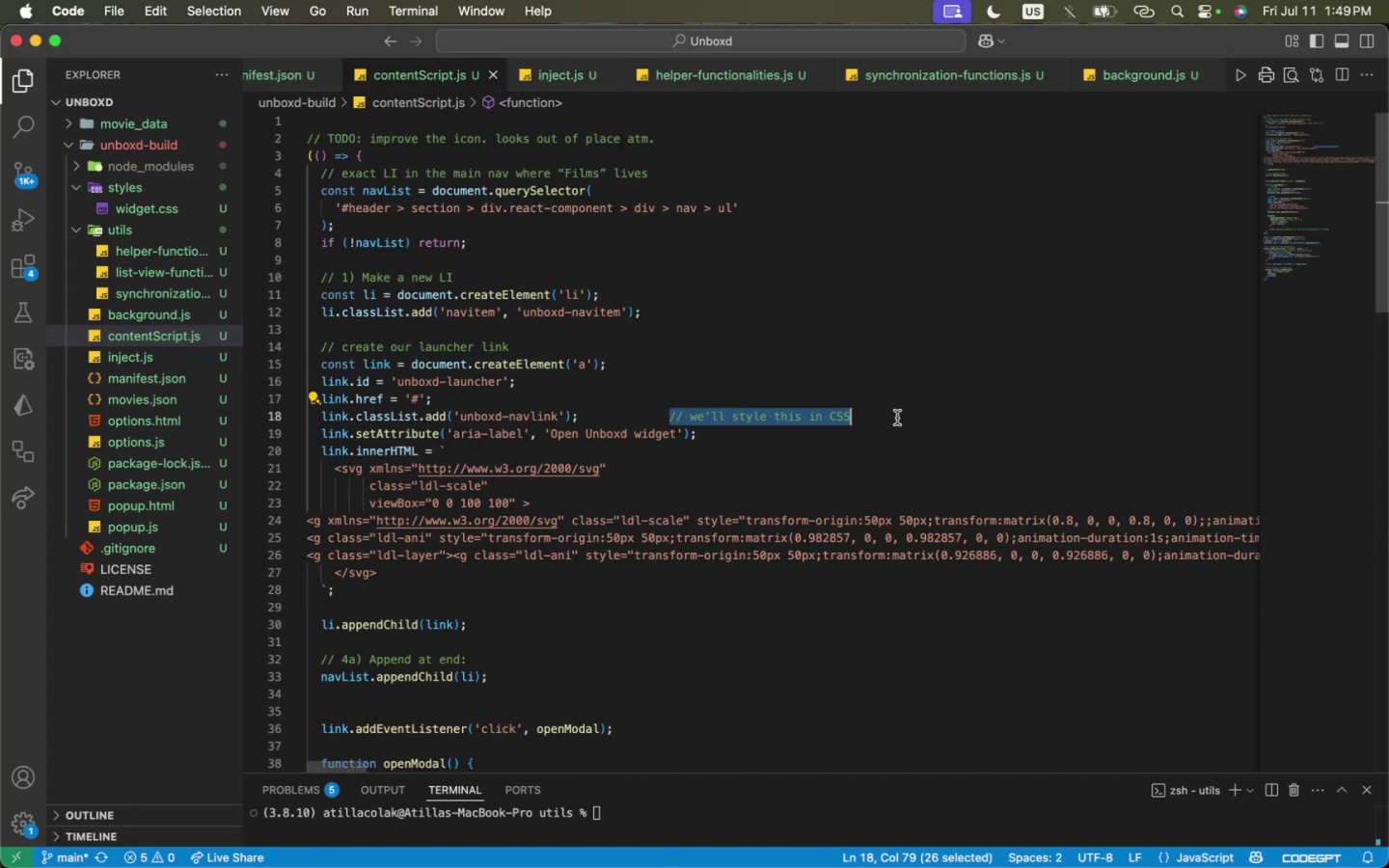 
key(Backspace)
 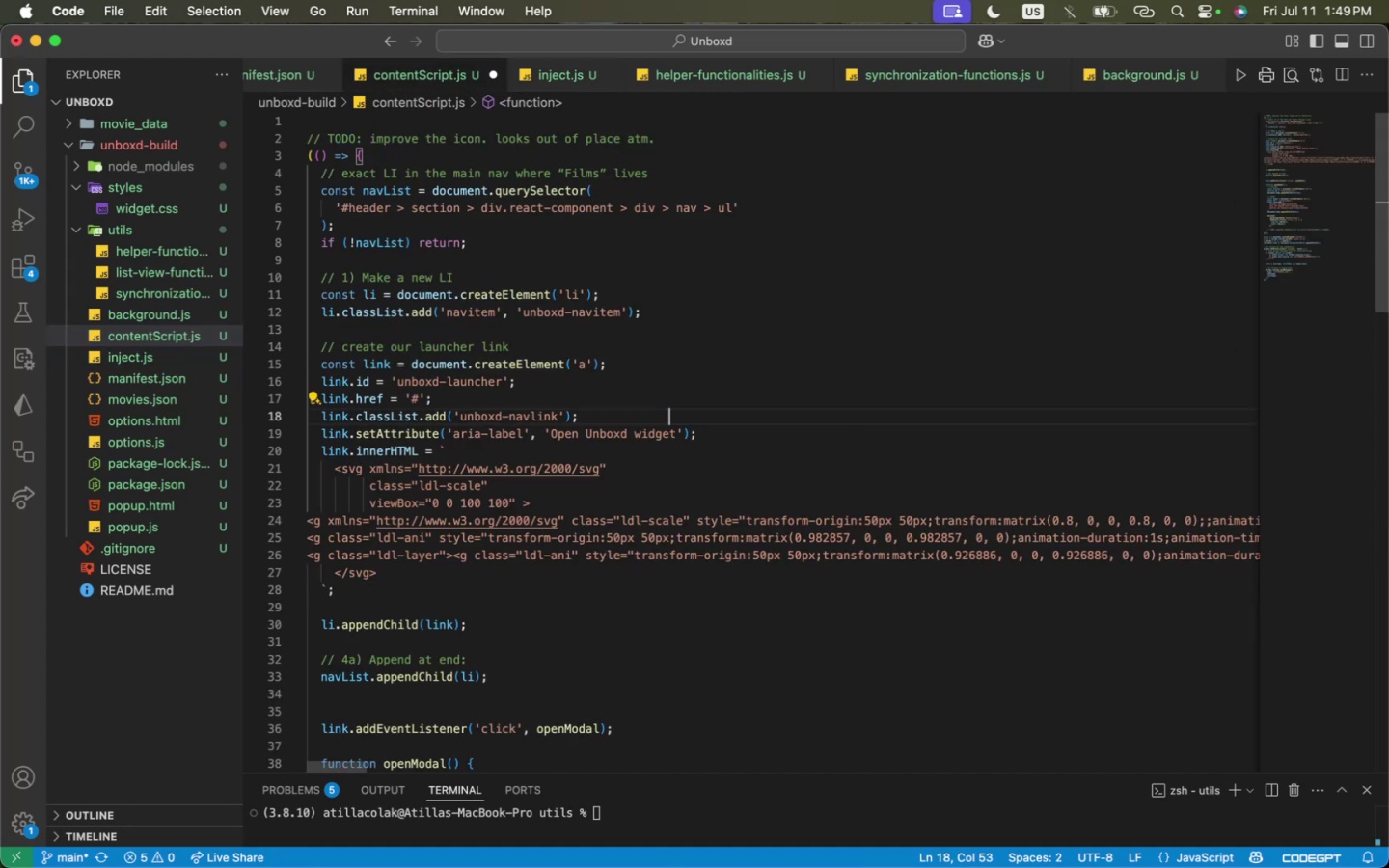 
key(Backspace)
 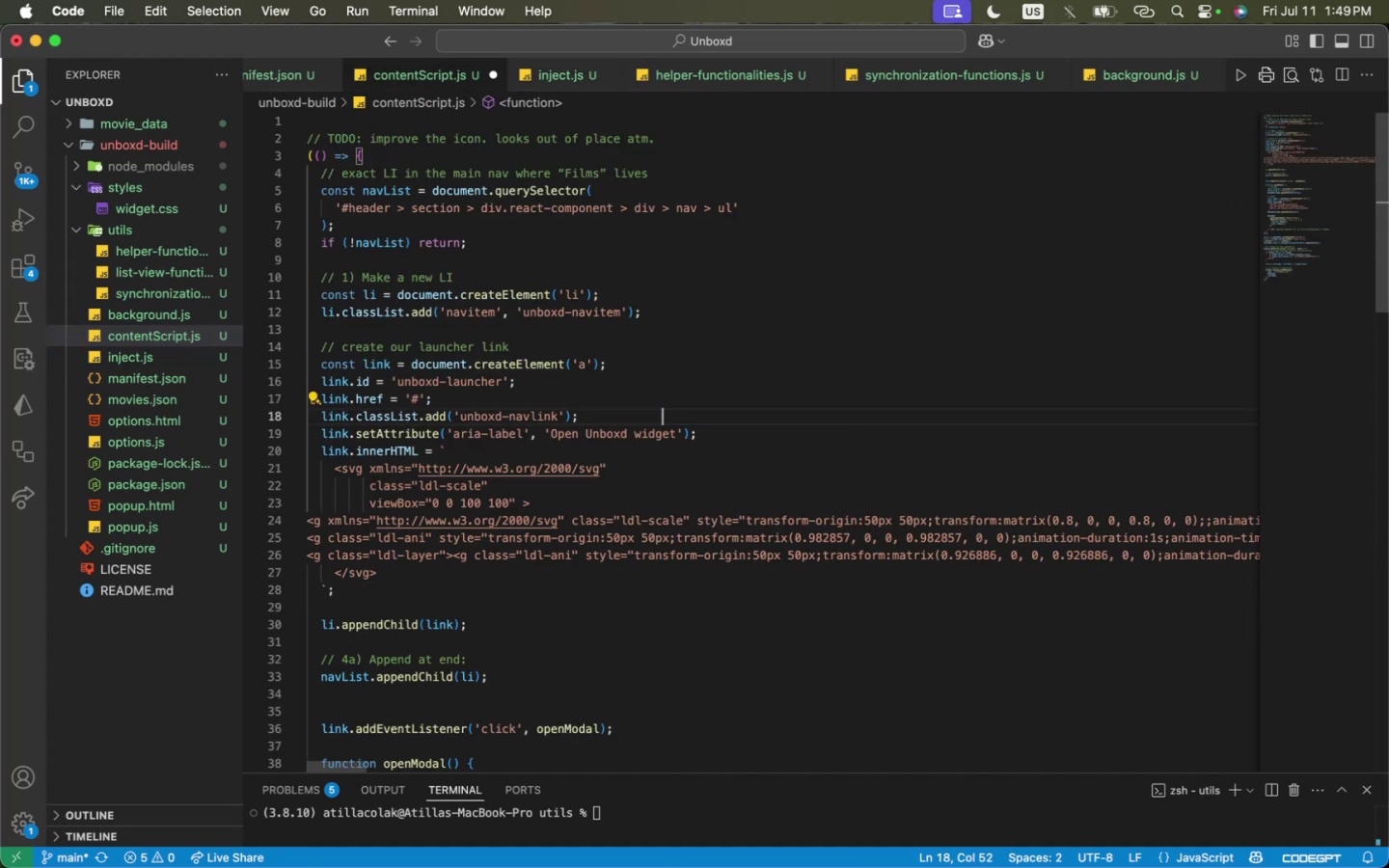 
key(Backspace)
 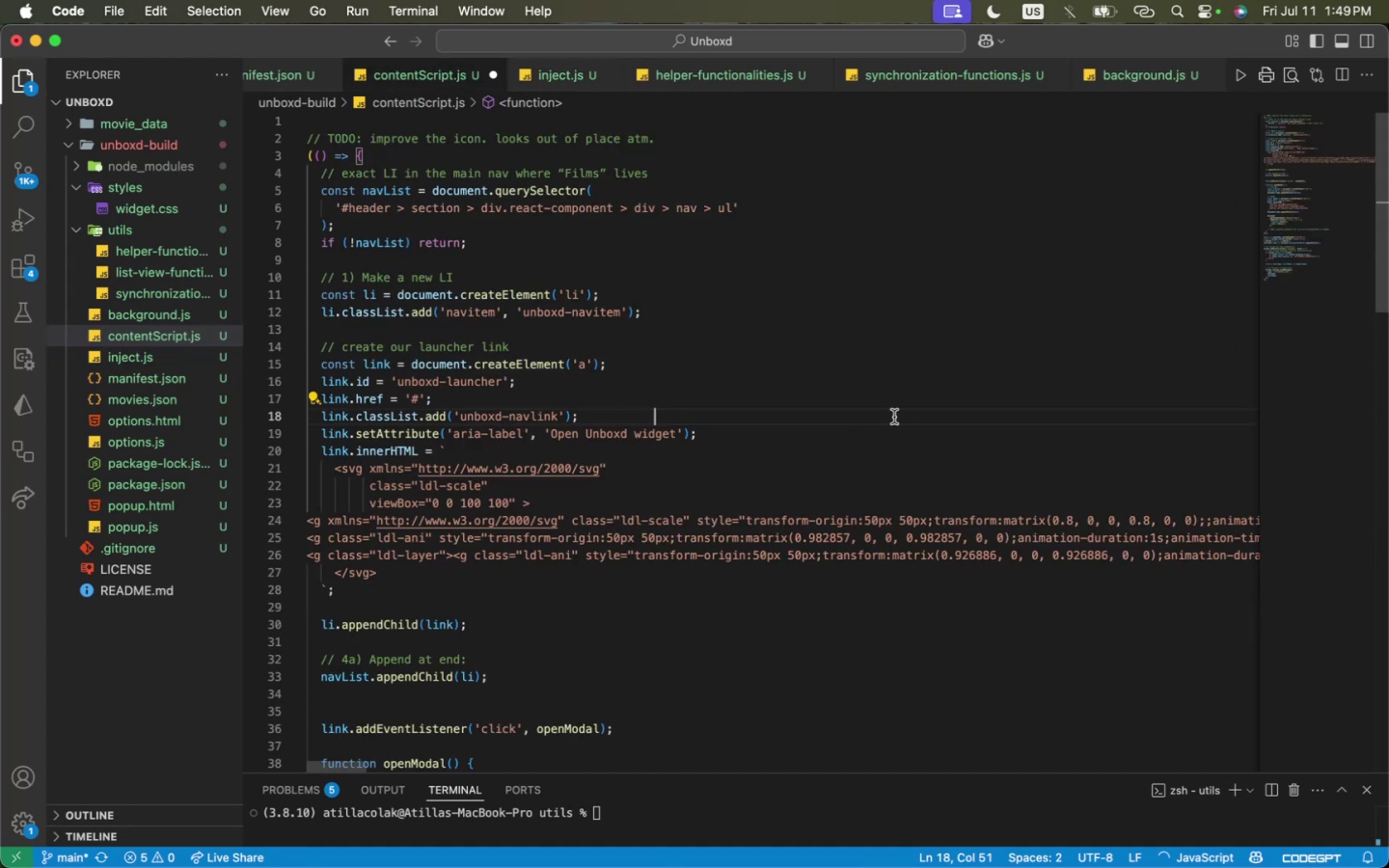 
key(Backspace)
 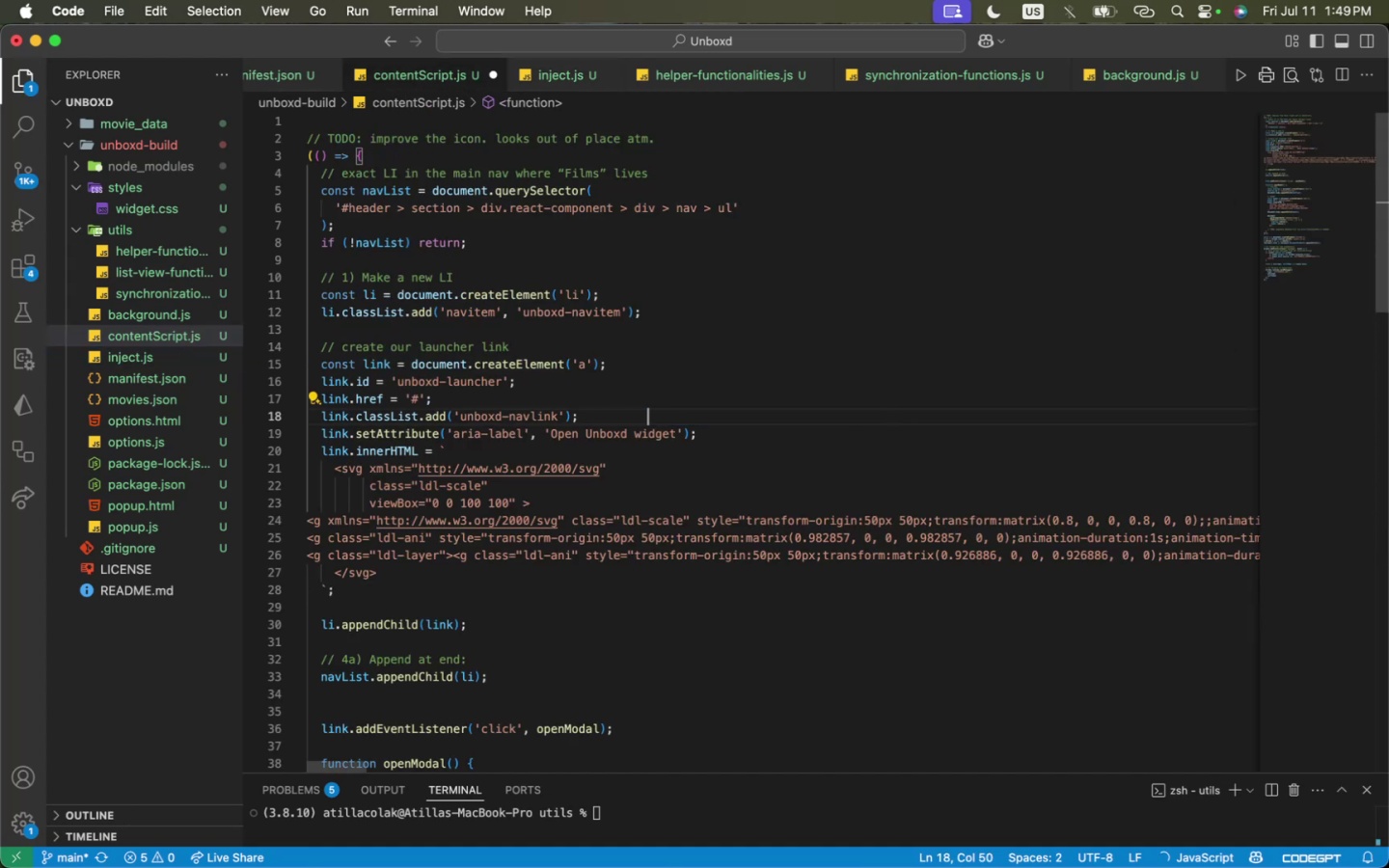 
key(Backspace)
 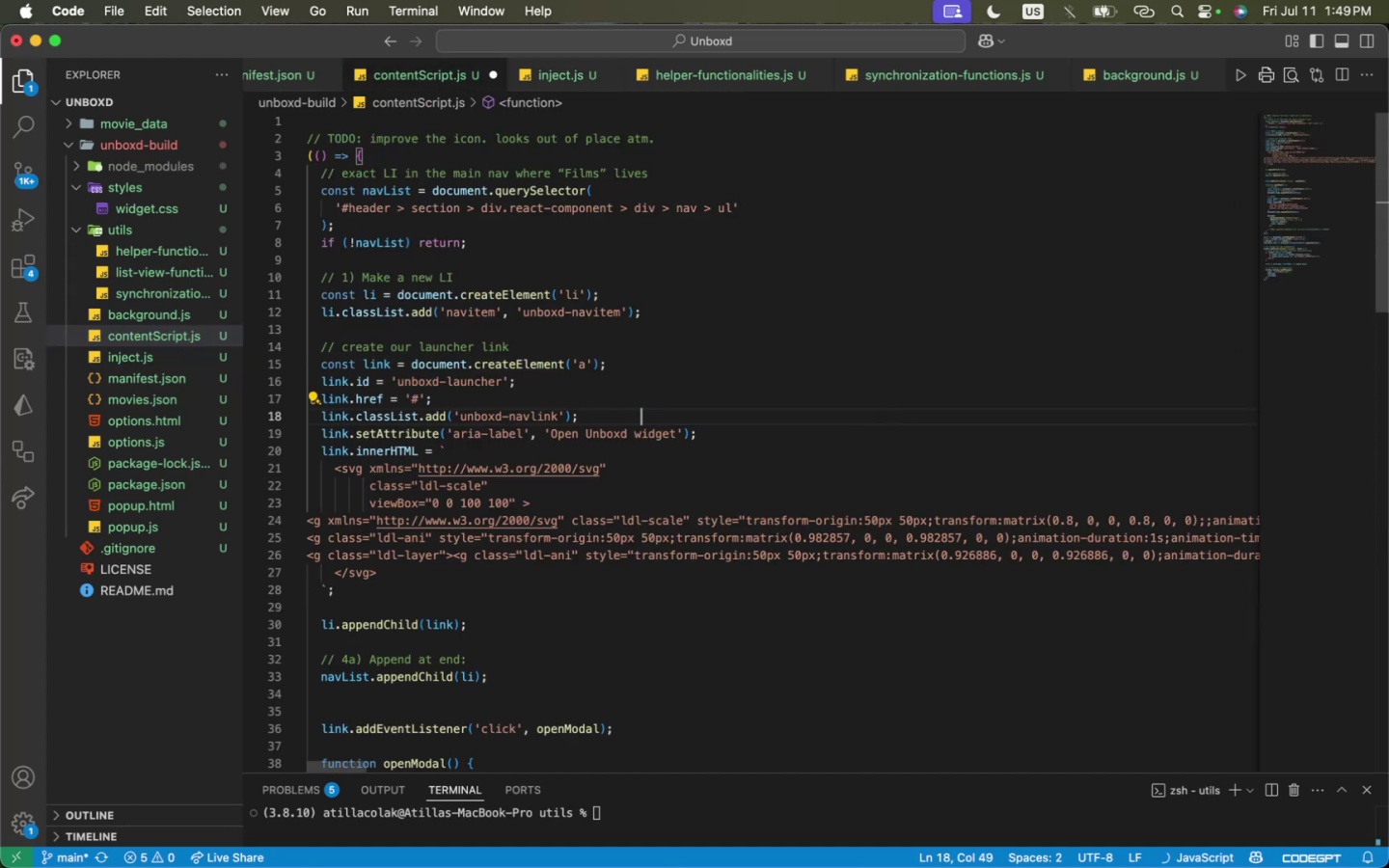 
key(Backspace)
 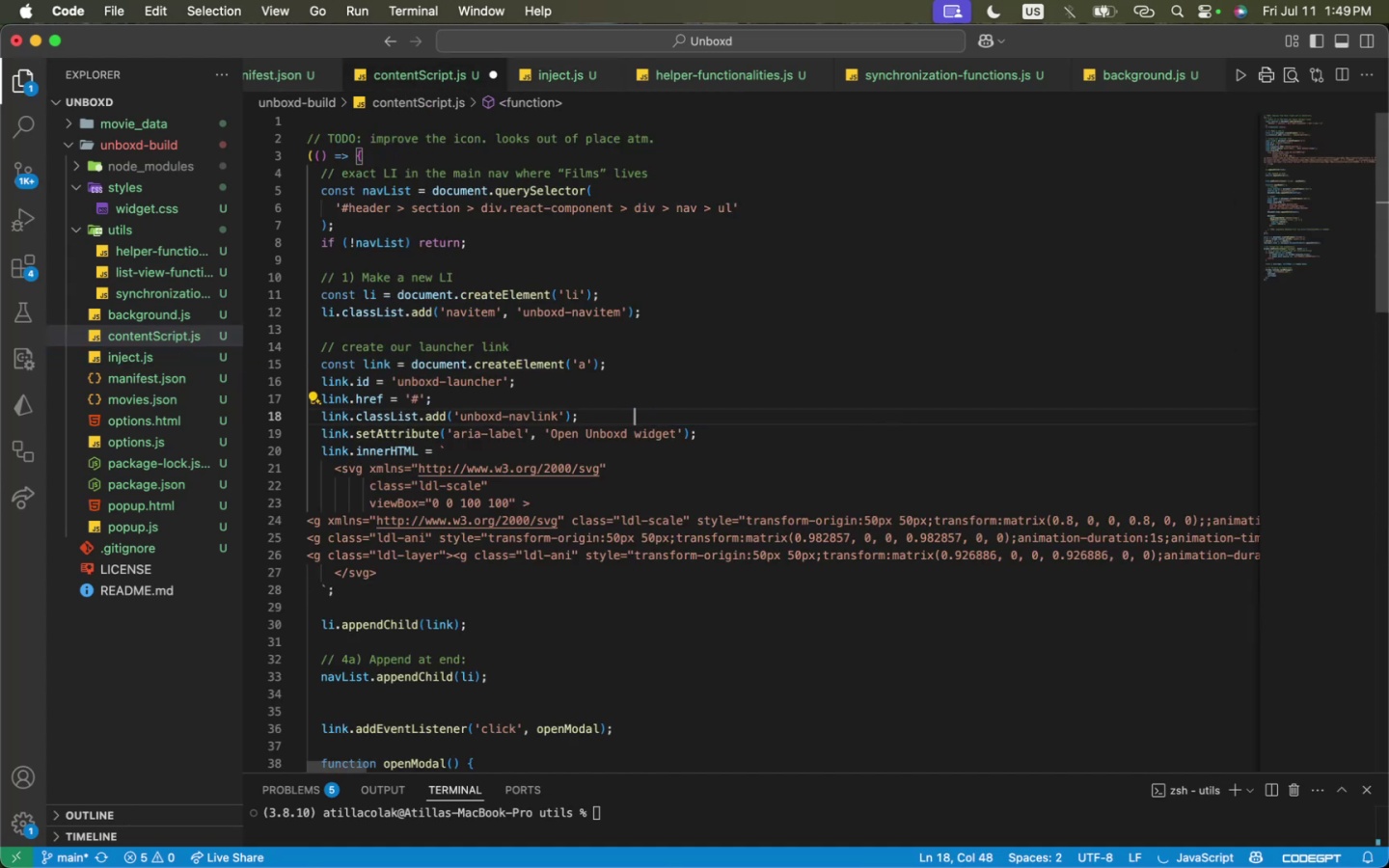 
key(Backspace)
 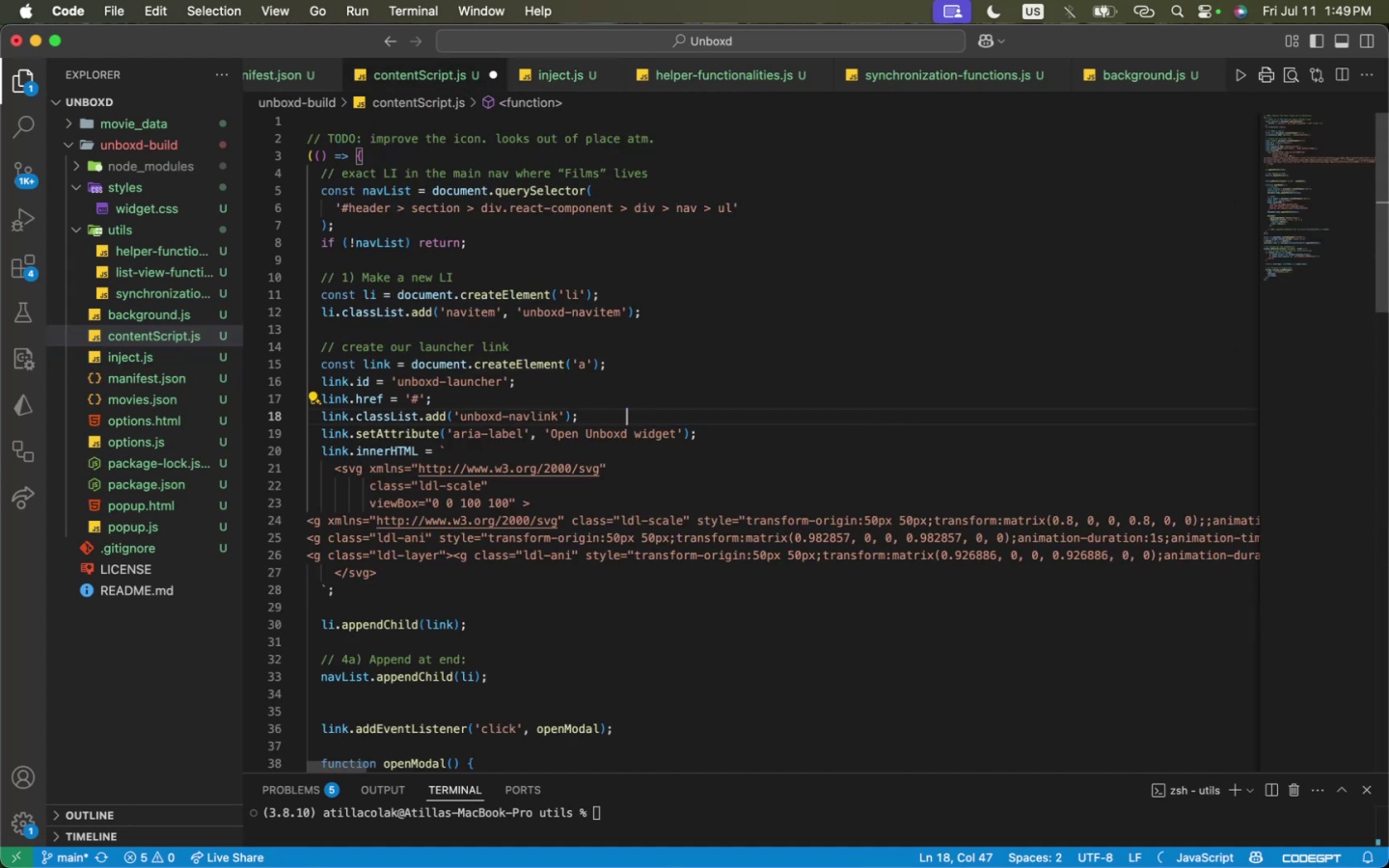 
key(Backspace)
 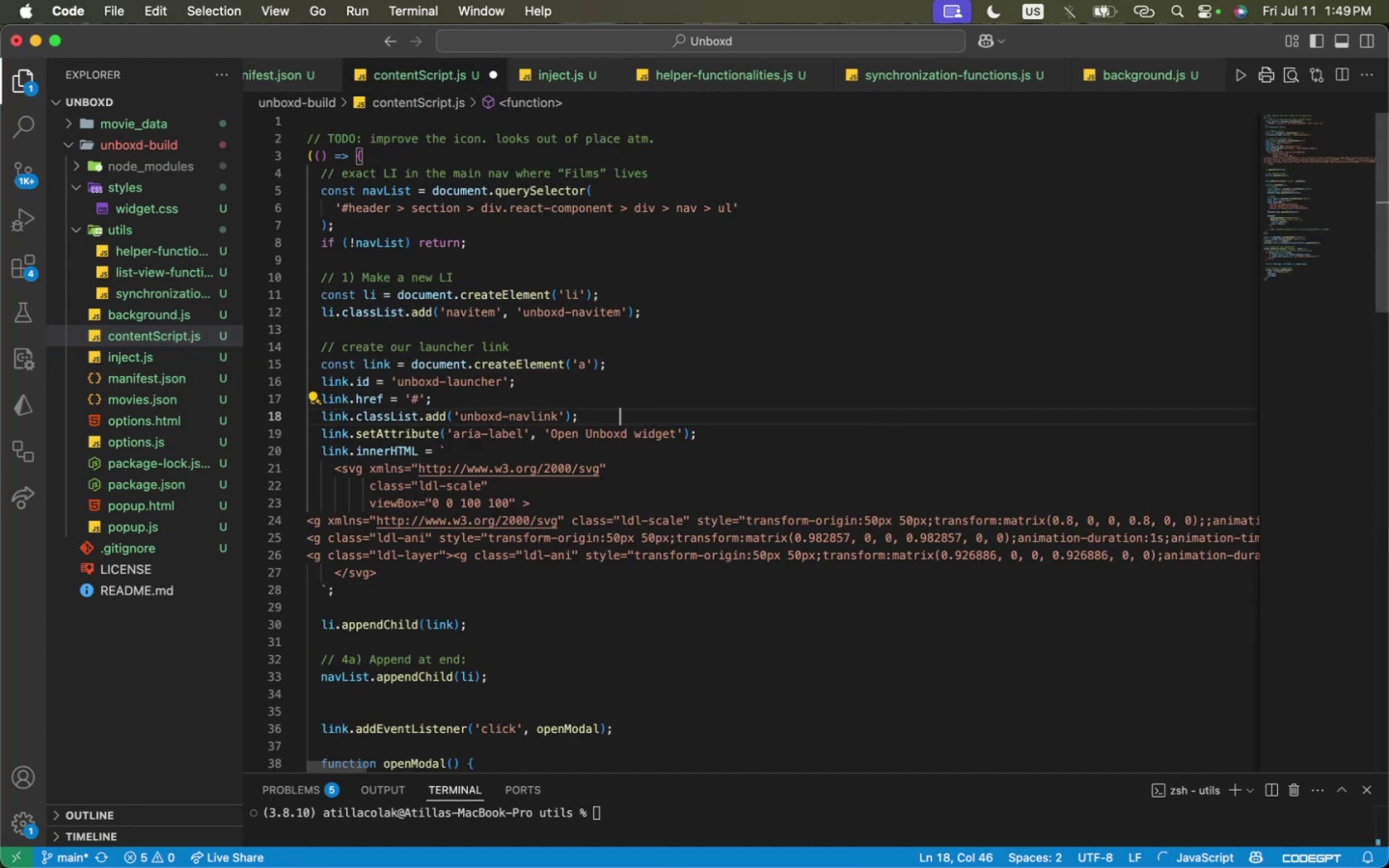 
key(Backspace)
 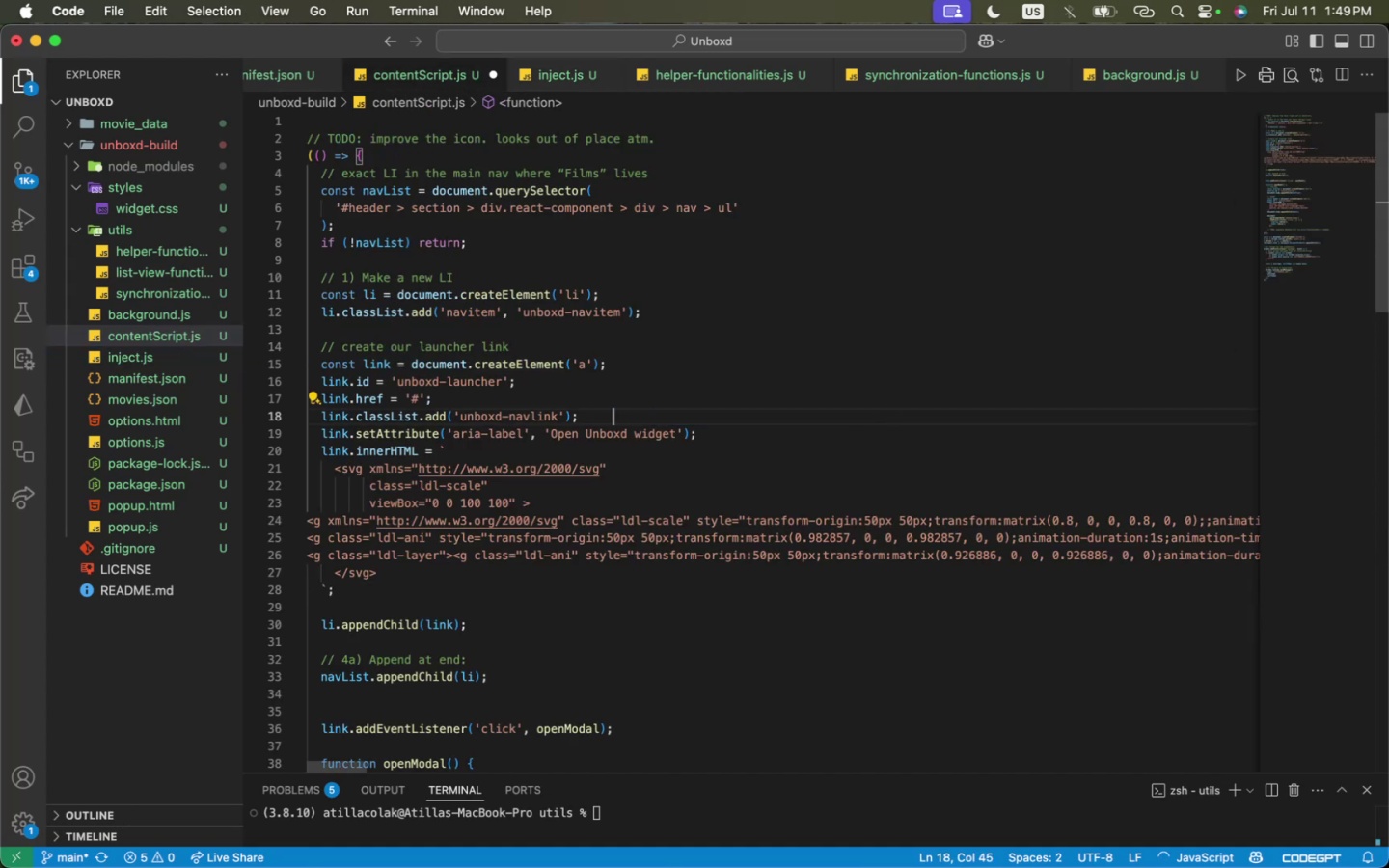 
key(Backspace)
 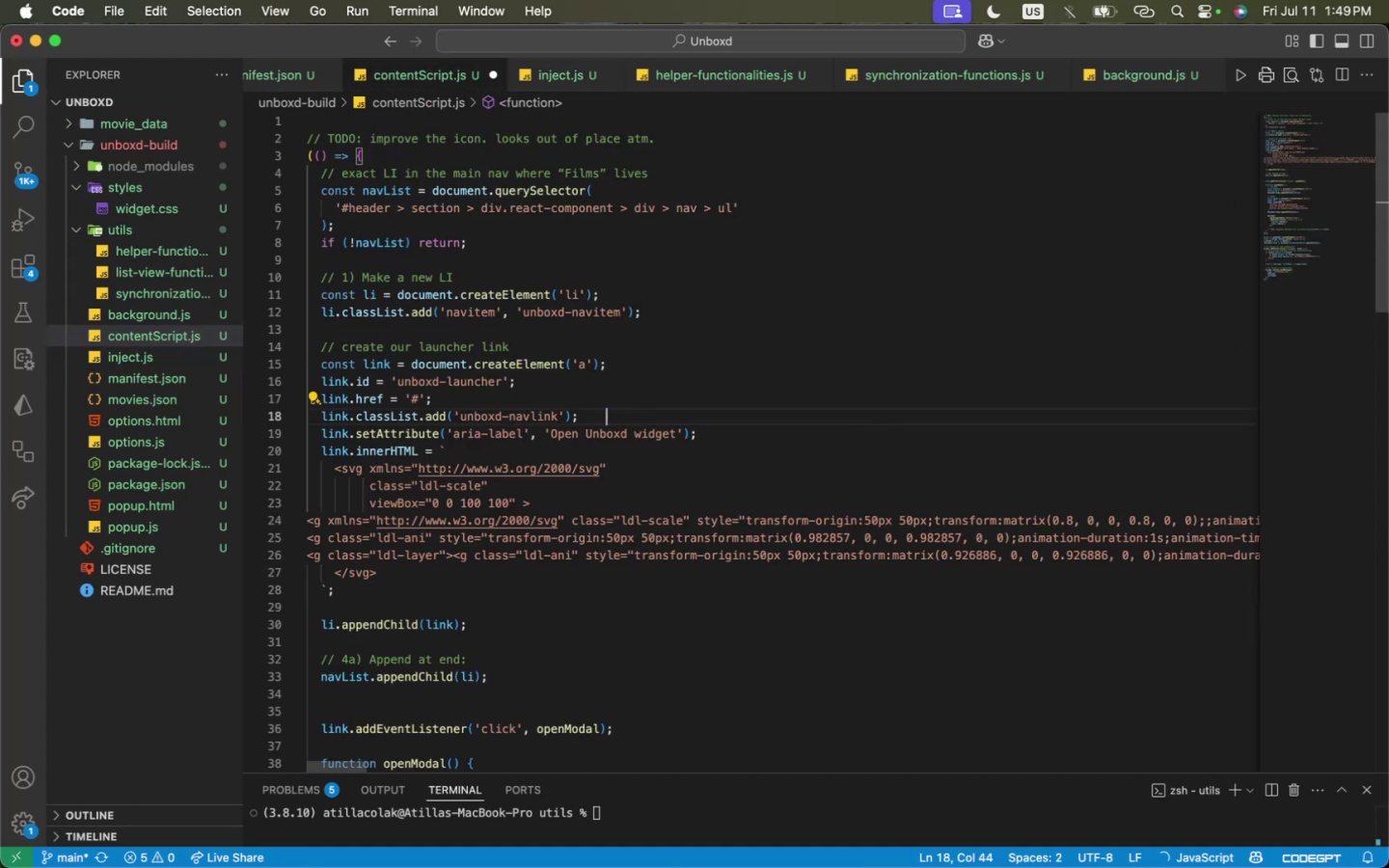 
key(Backspace)
 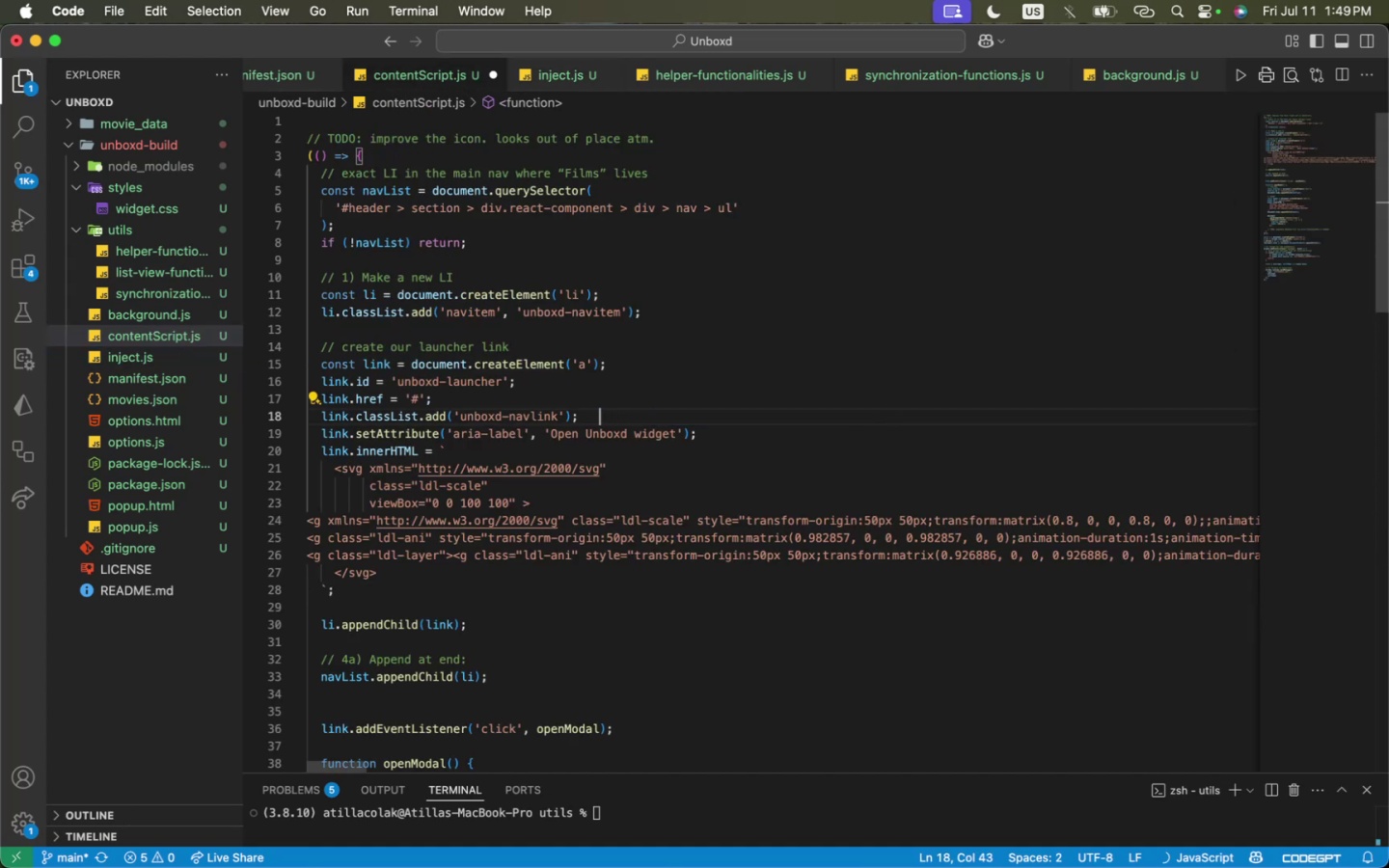 
key(Backspace)
 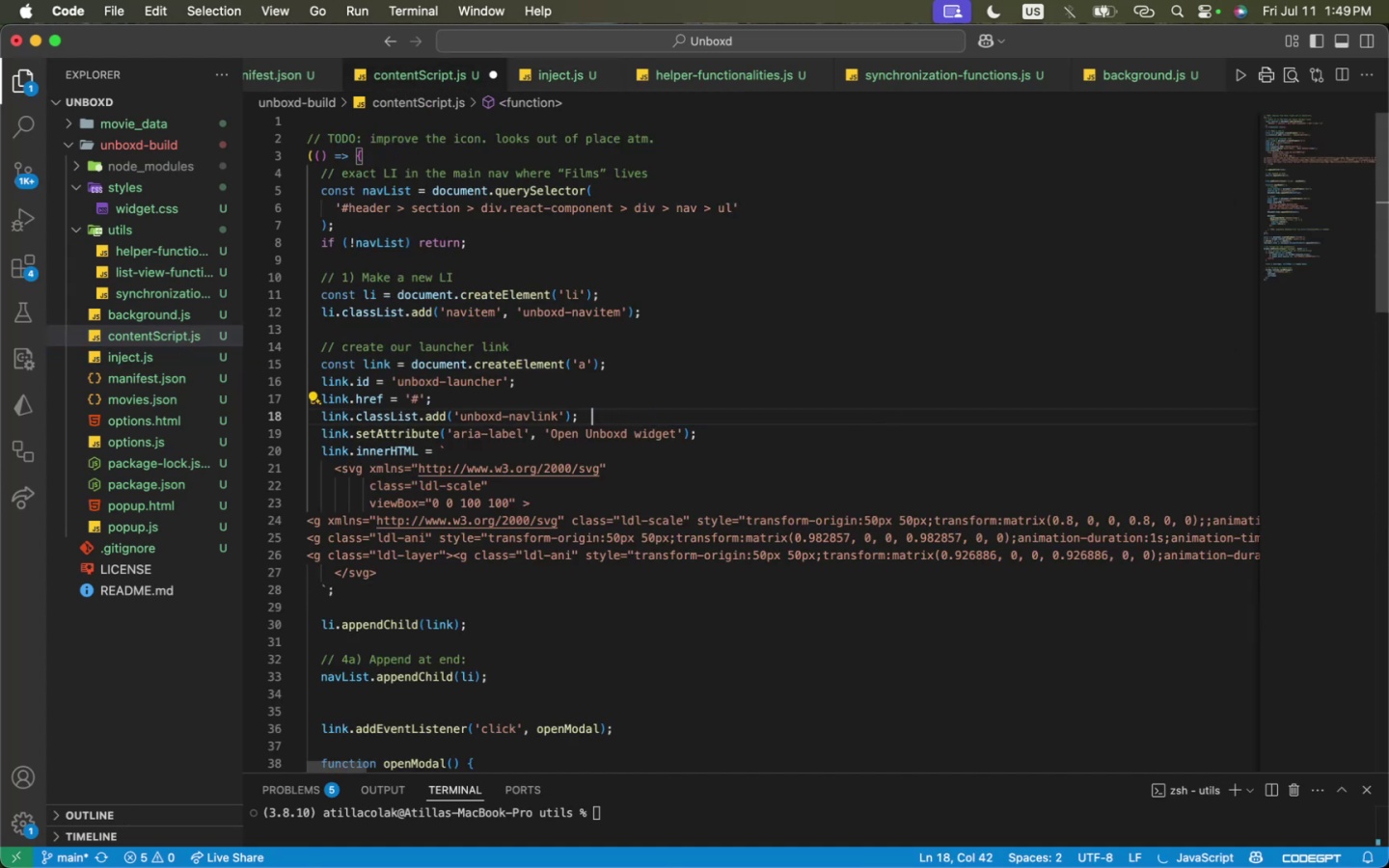 
key(Backspace)
 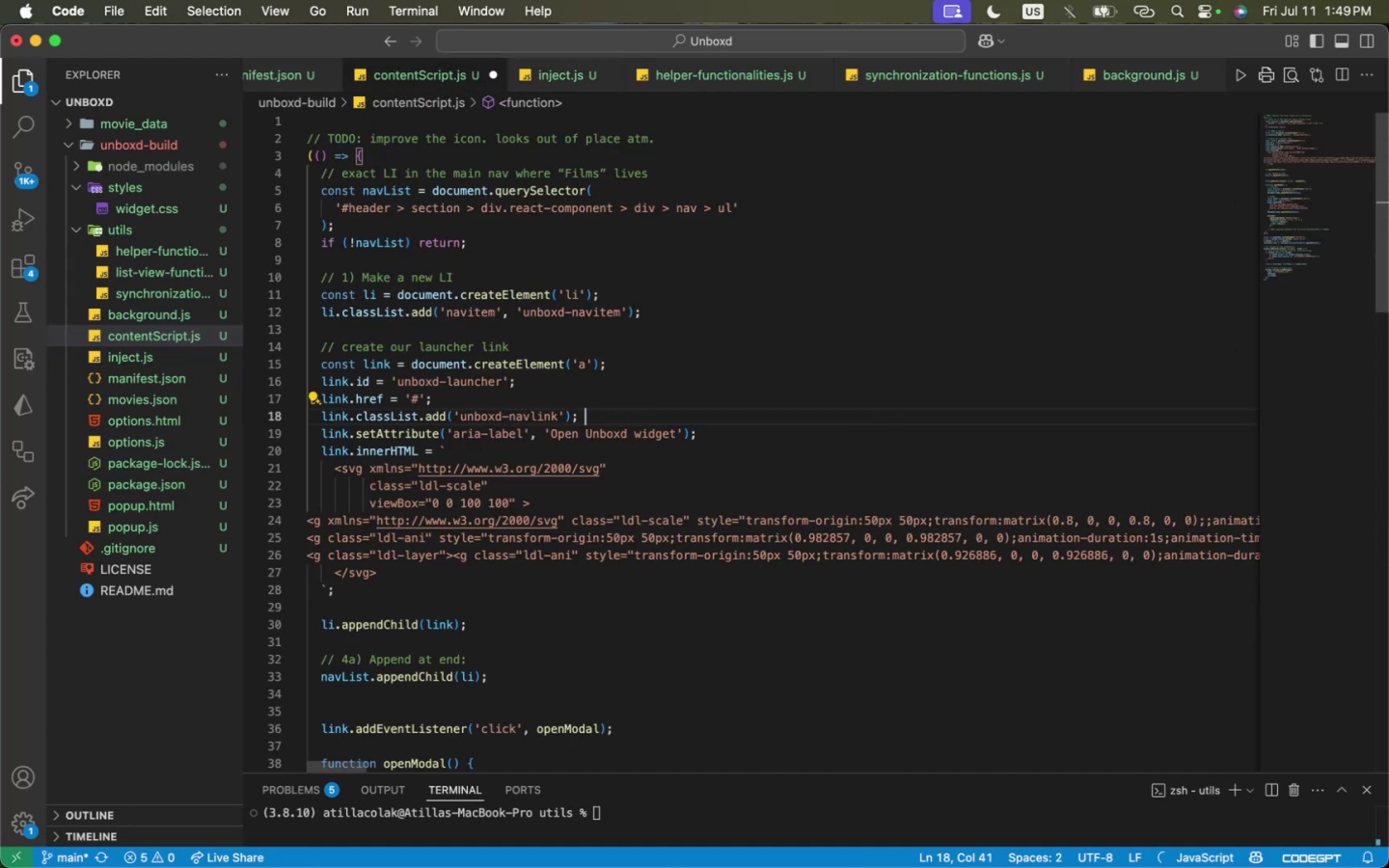 
key(Backspace)
 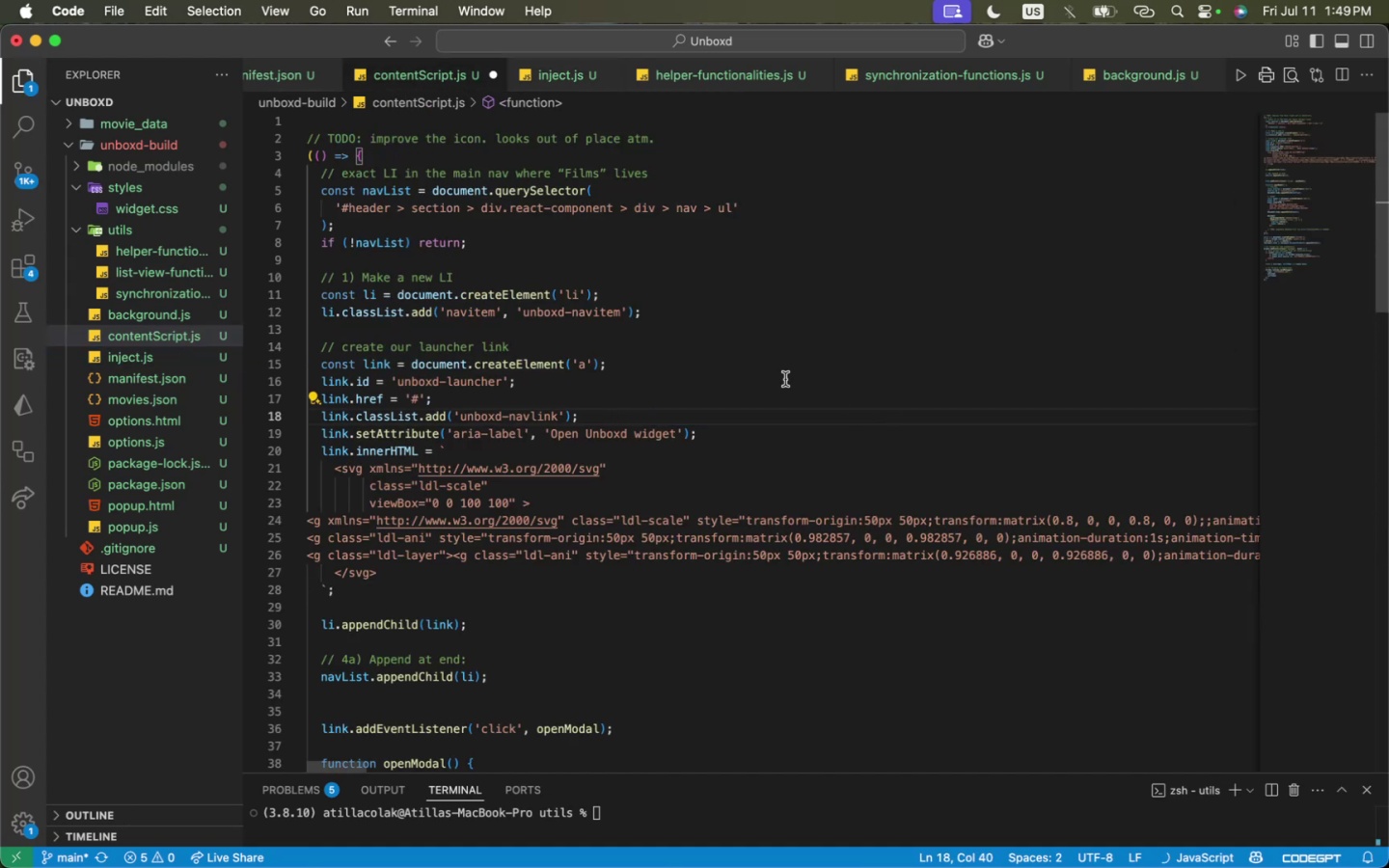 
left_click([738, 368])
 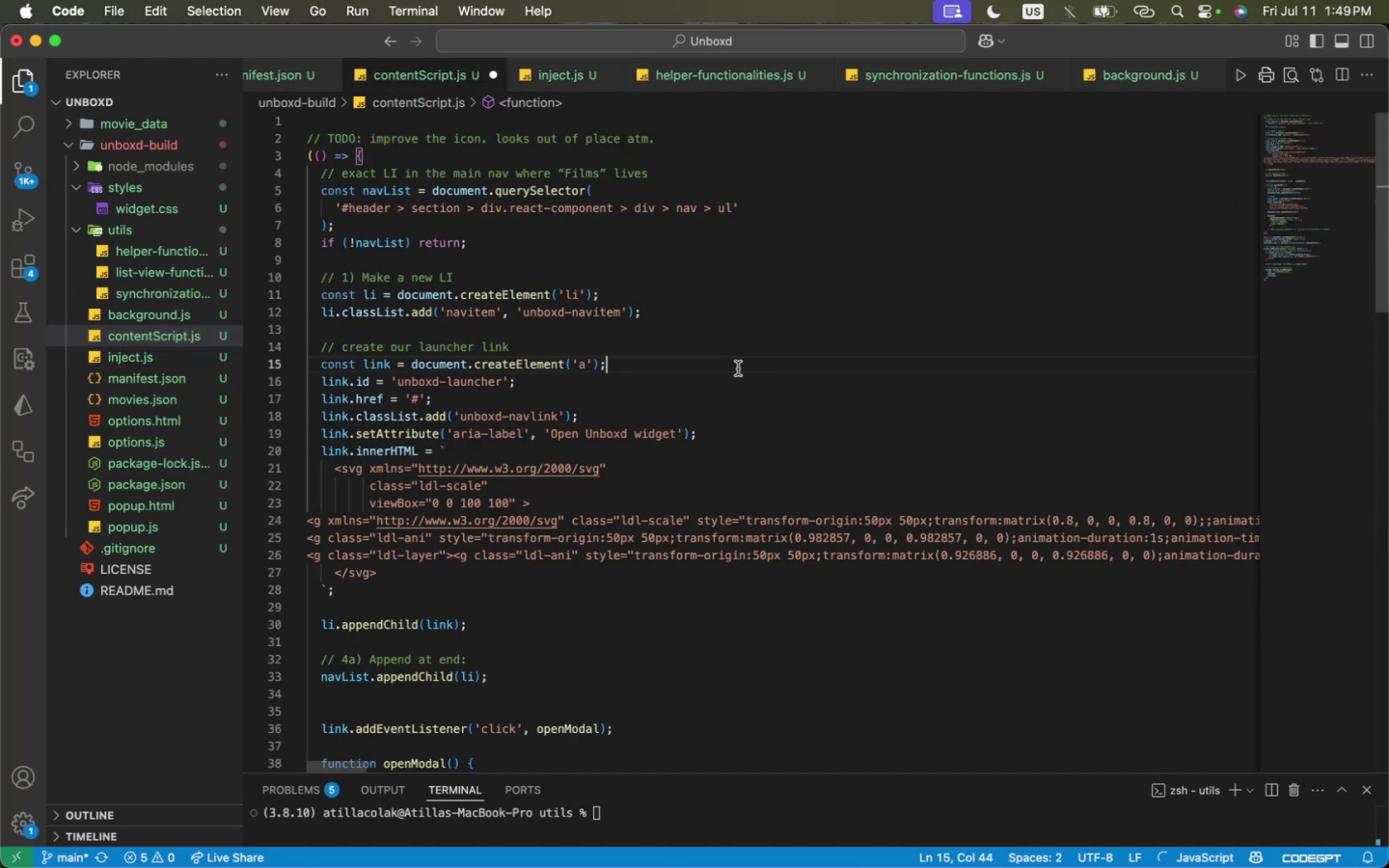 
key(Meta+CommandLeft)
 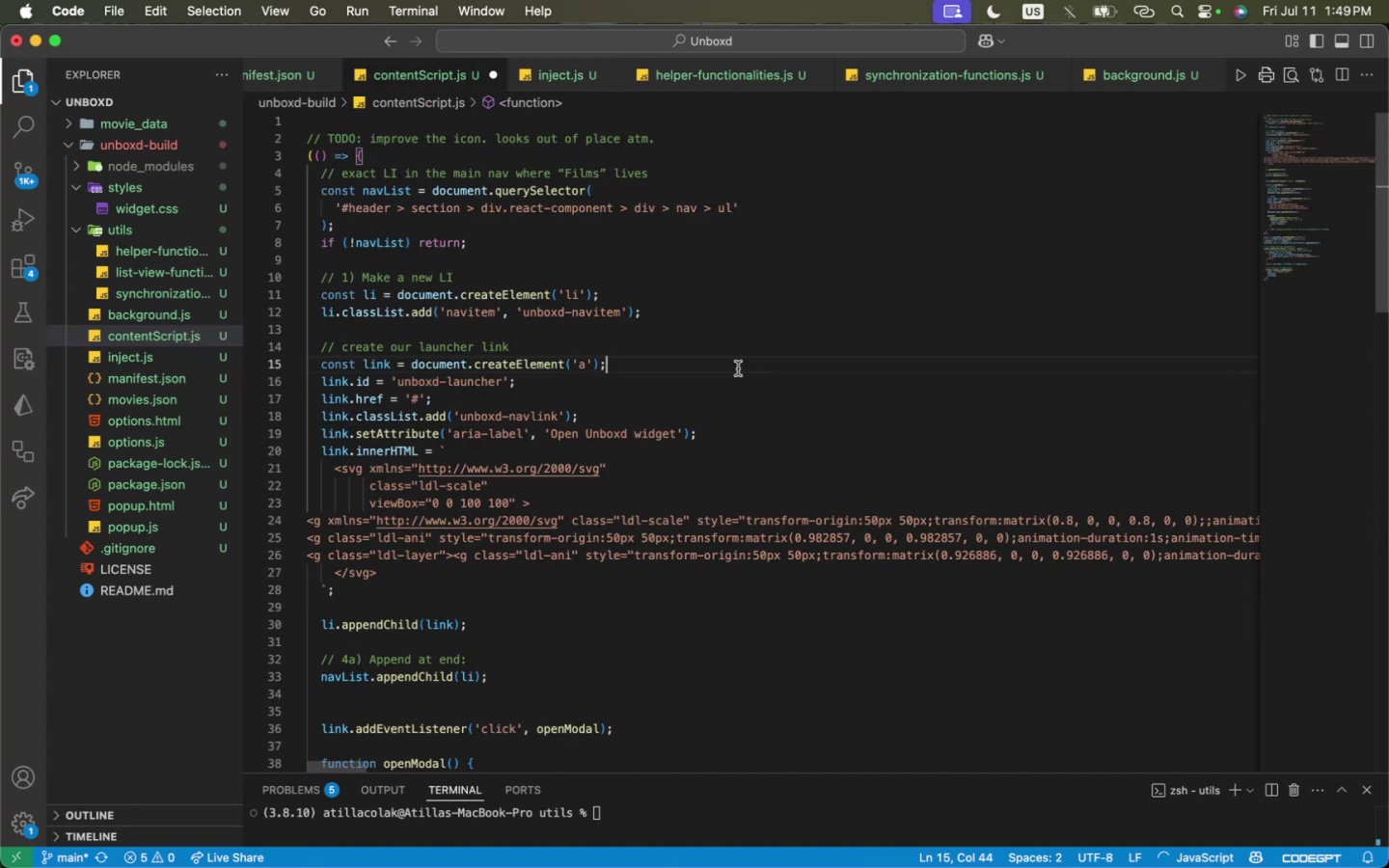 
key(Meta+S)
 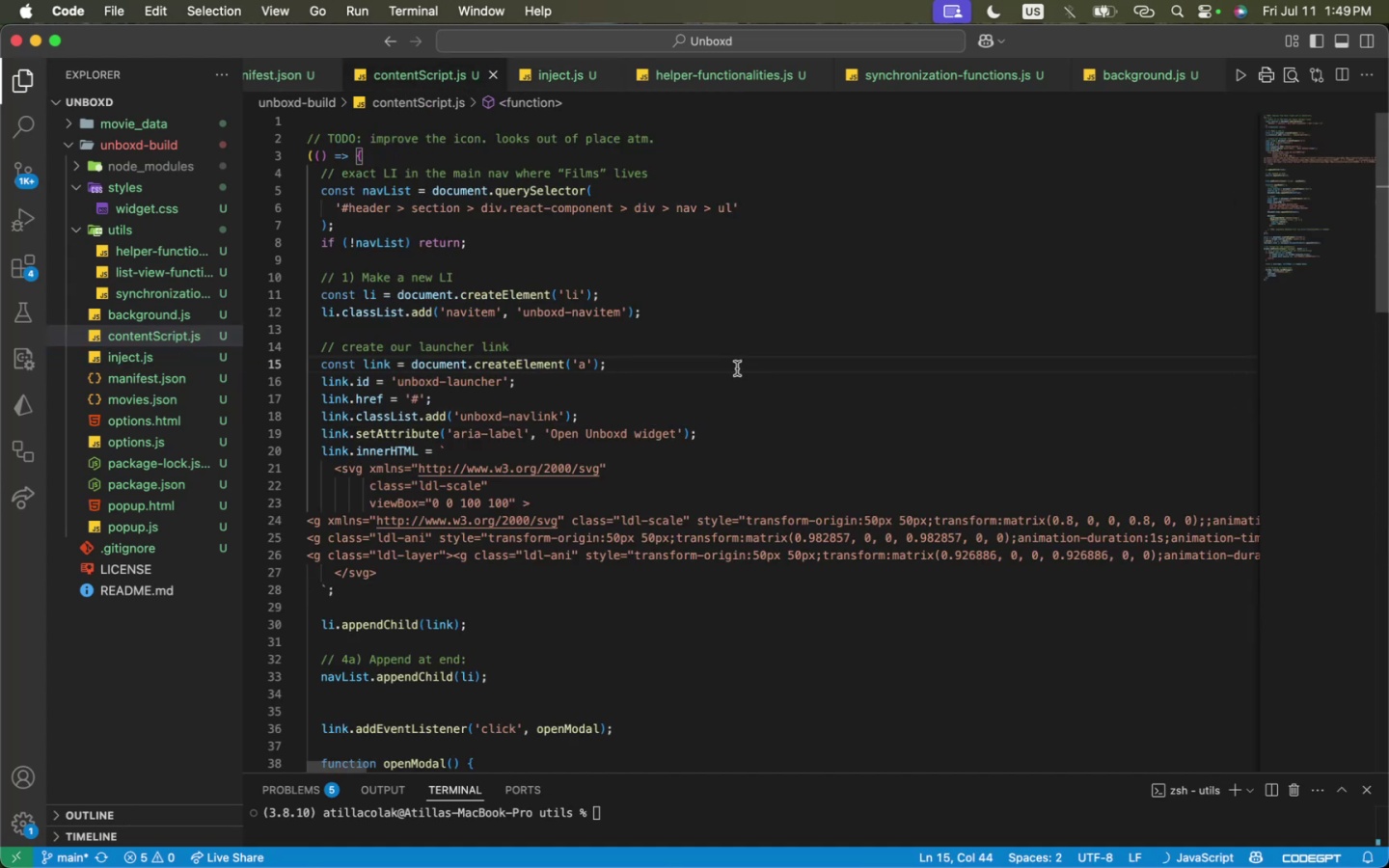 
left_click([737, 368])
 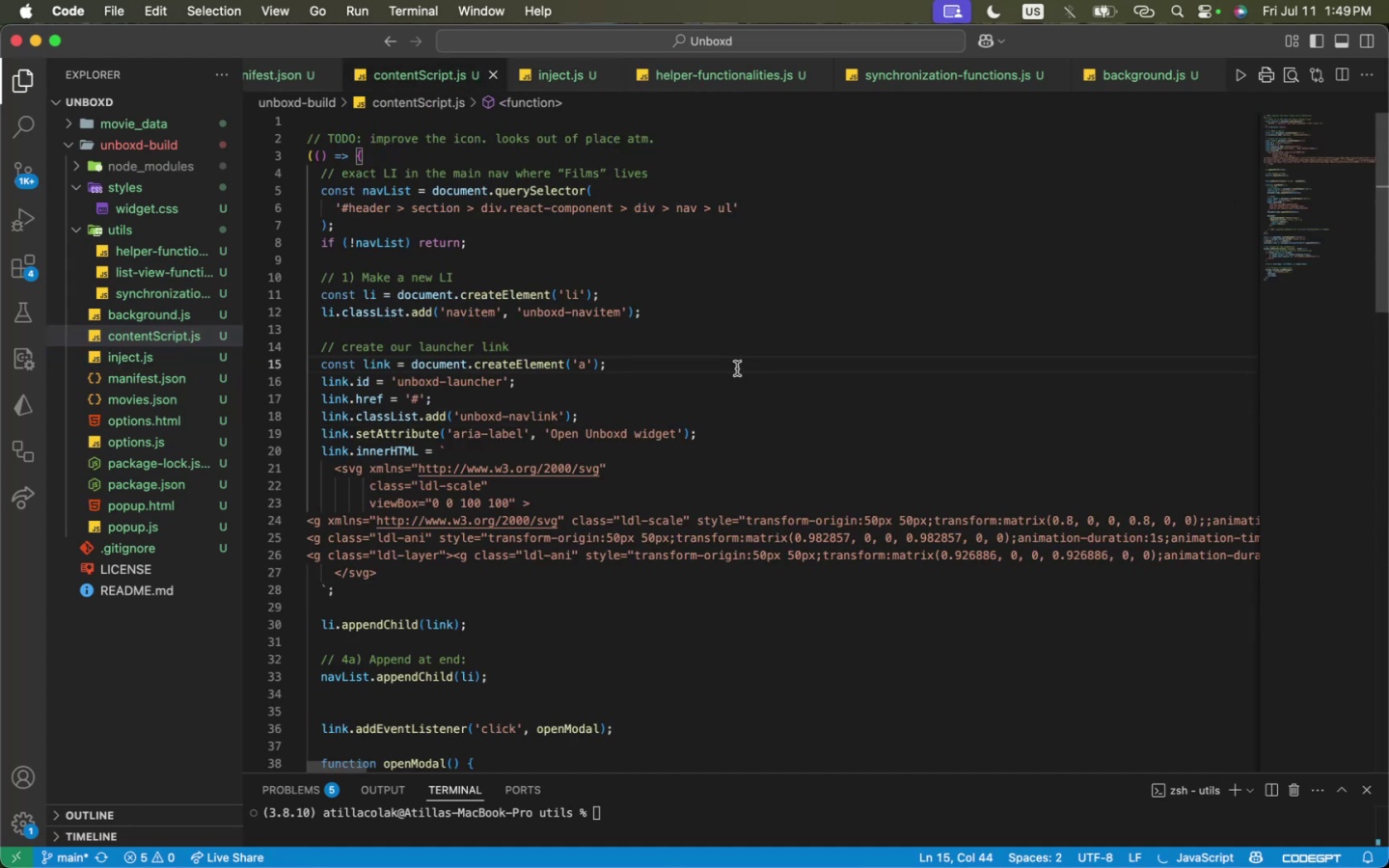 
key(Meta+CommandLeft)
 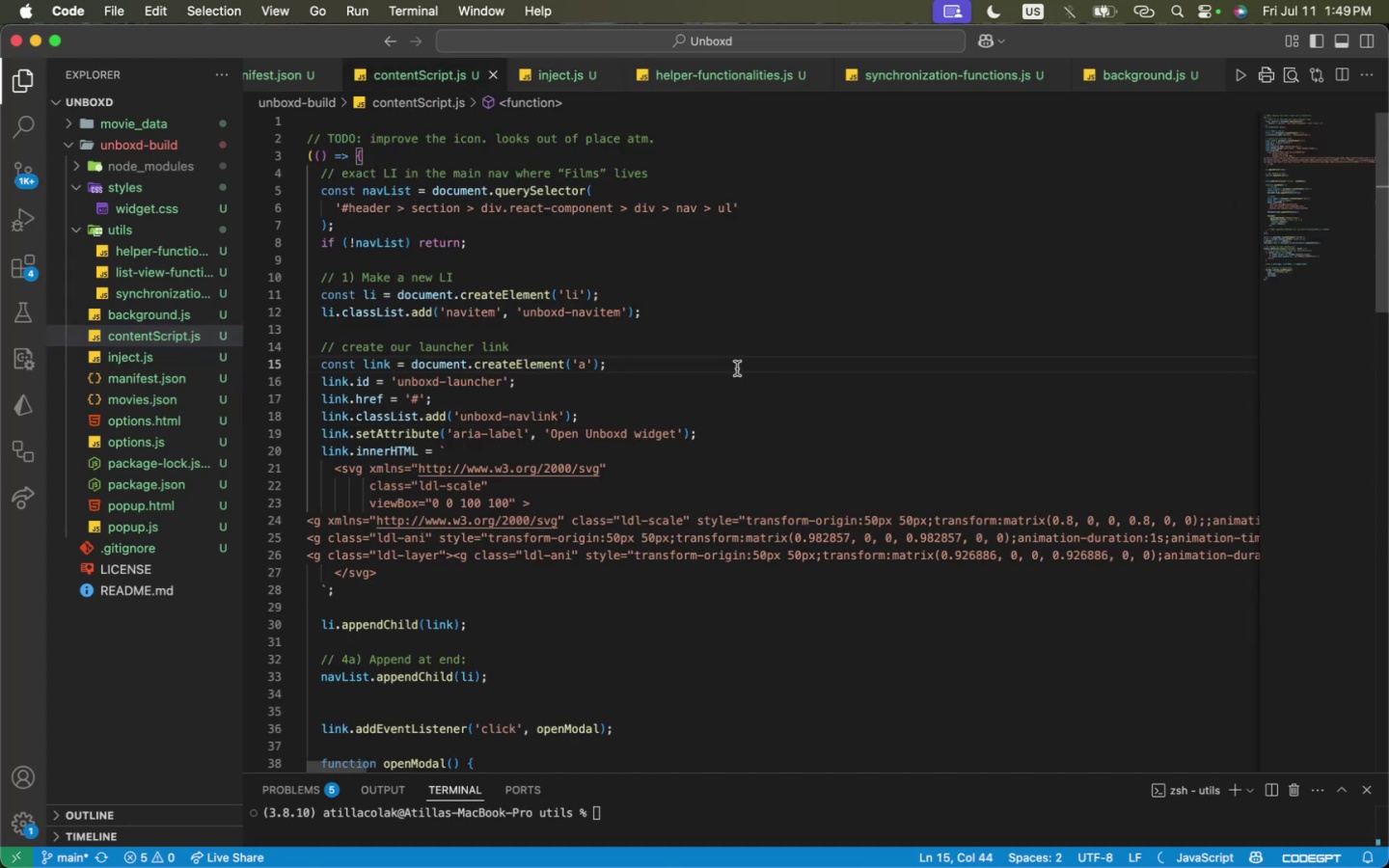 
key(Meta+F)
 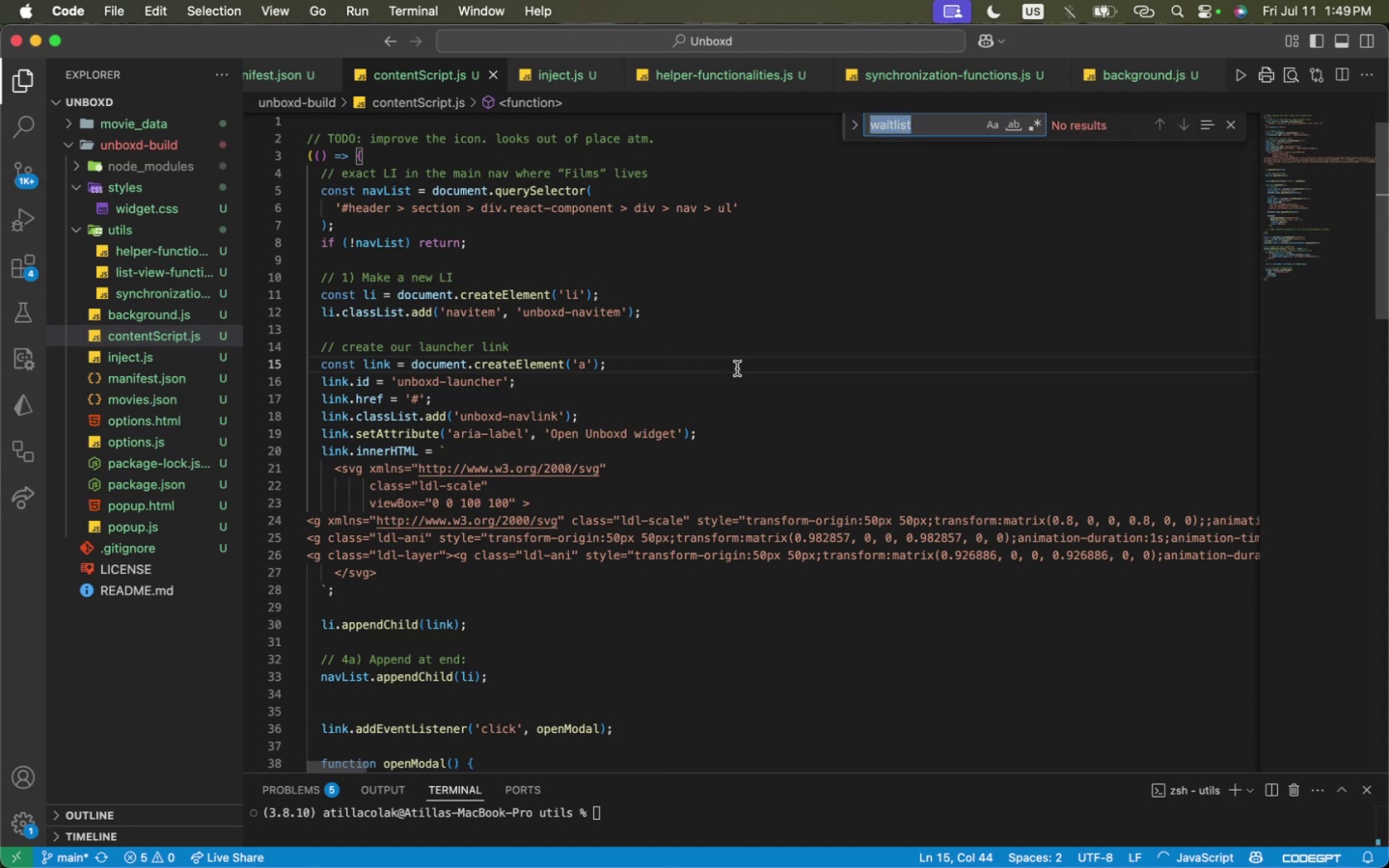 
type(waitlist)
 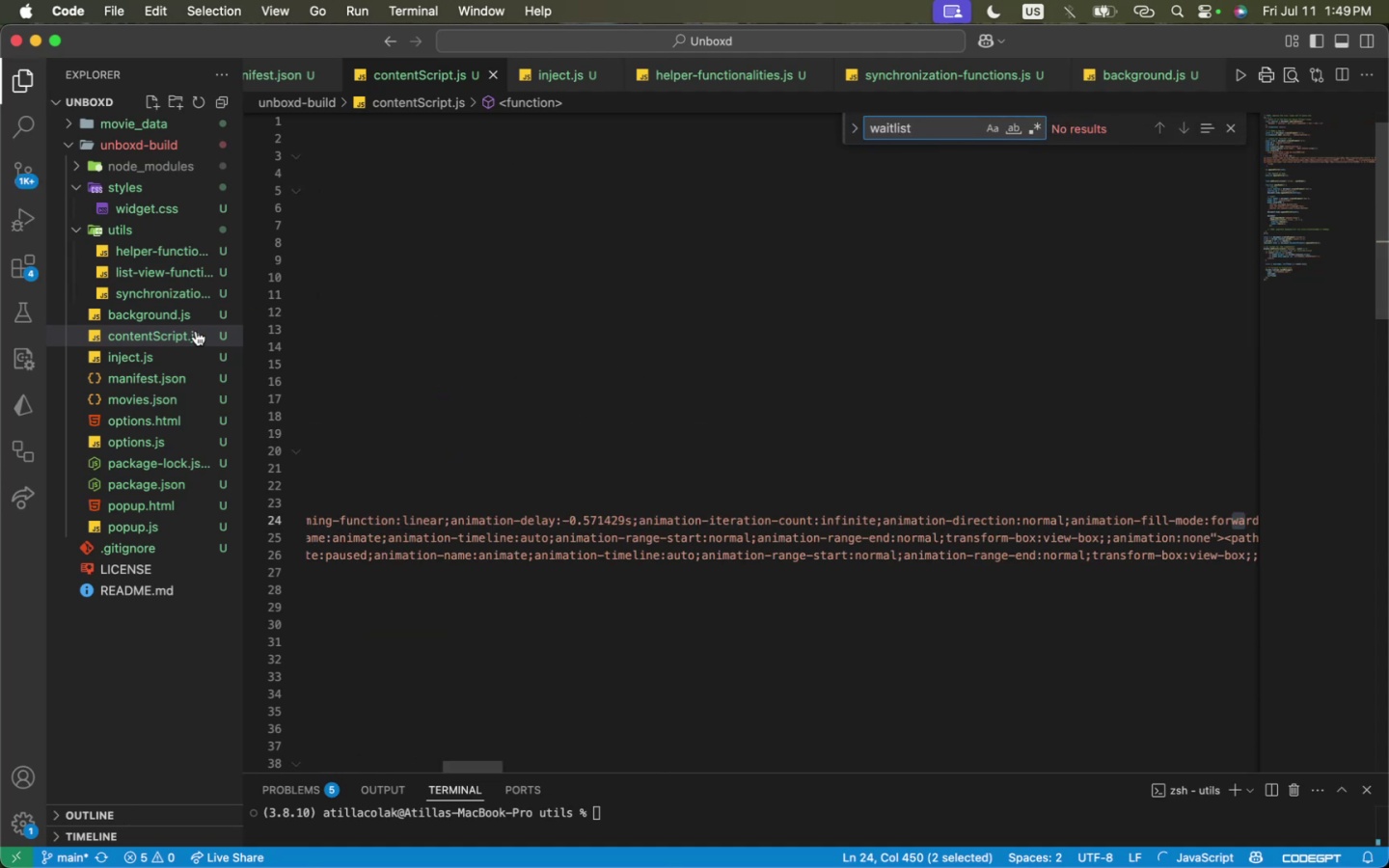 
left_click([157, 317])
 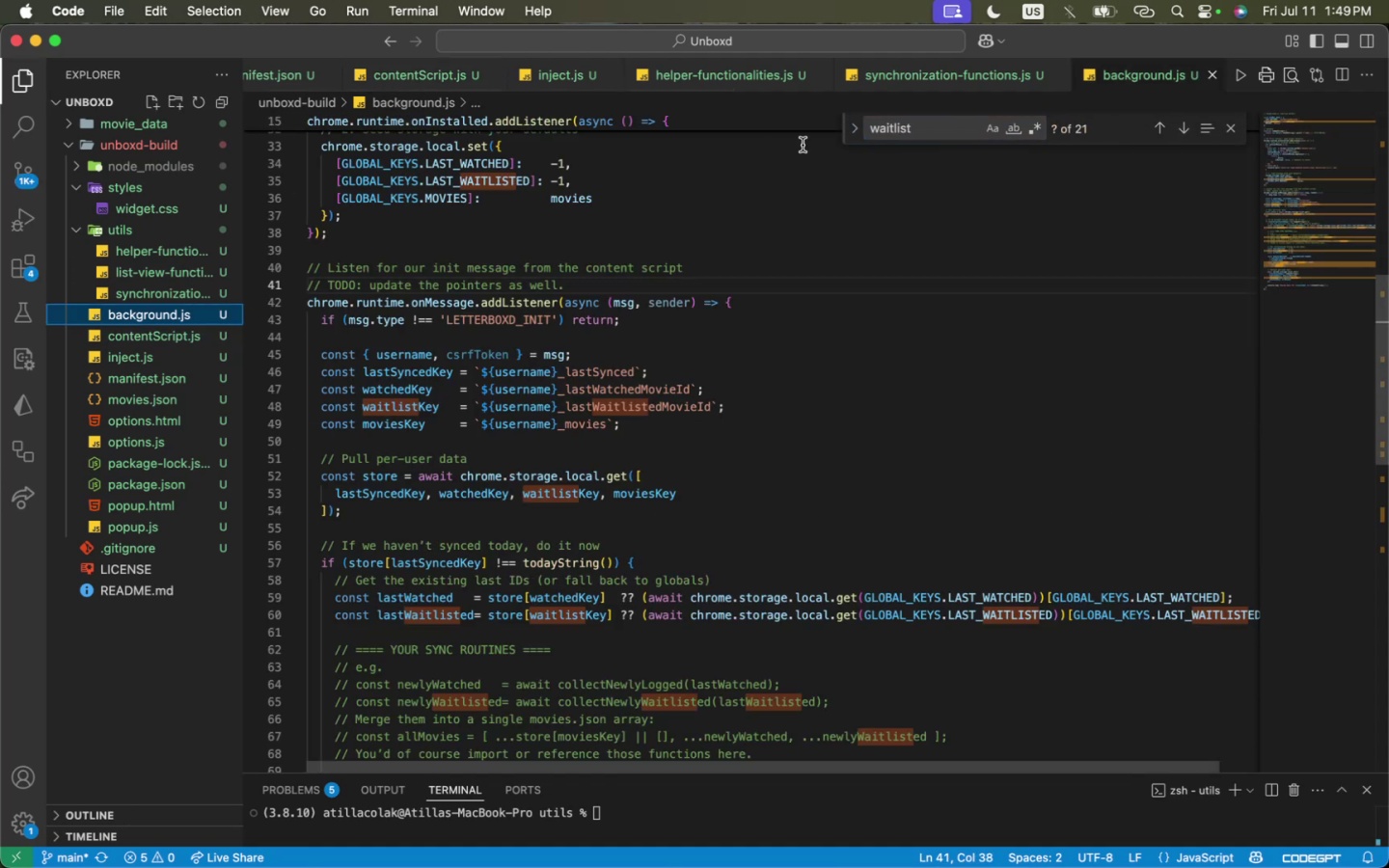 
left_click([922, 133])
 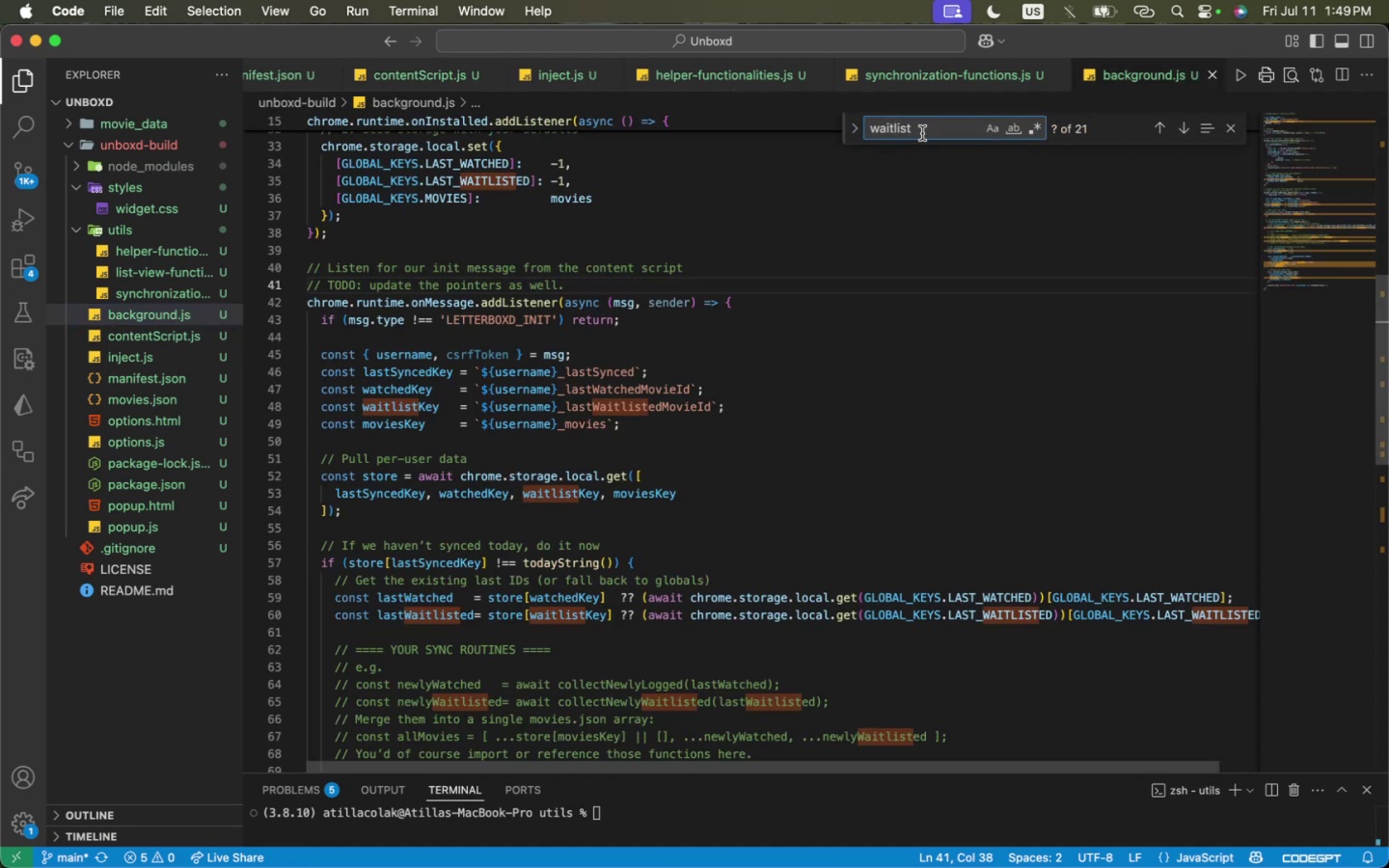 
key(Enter)
 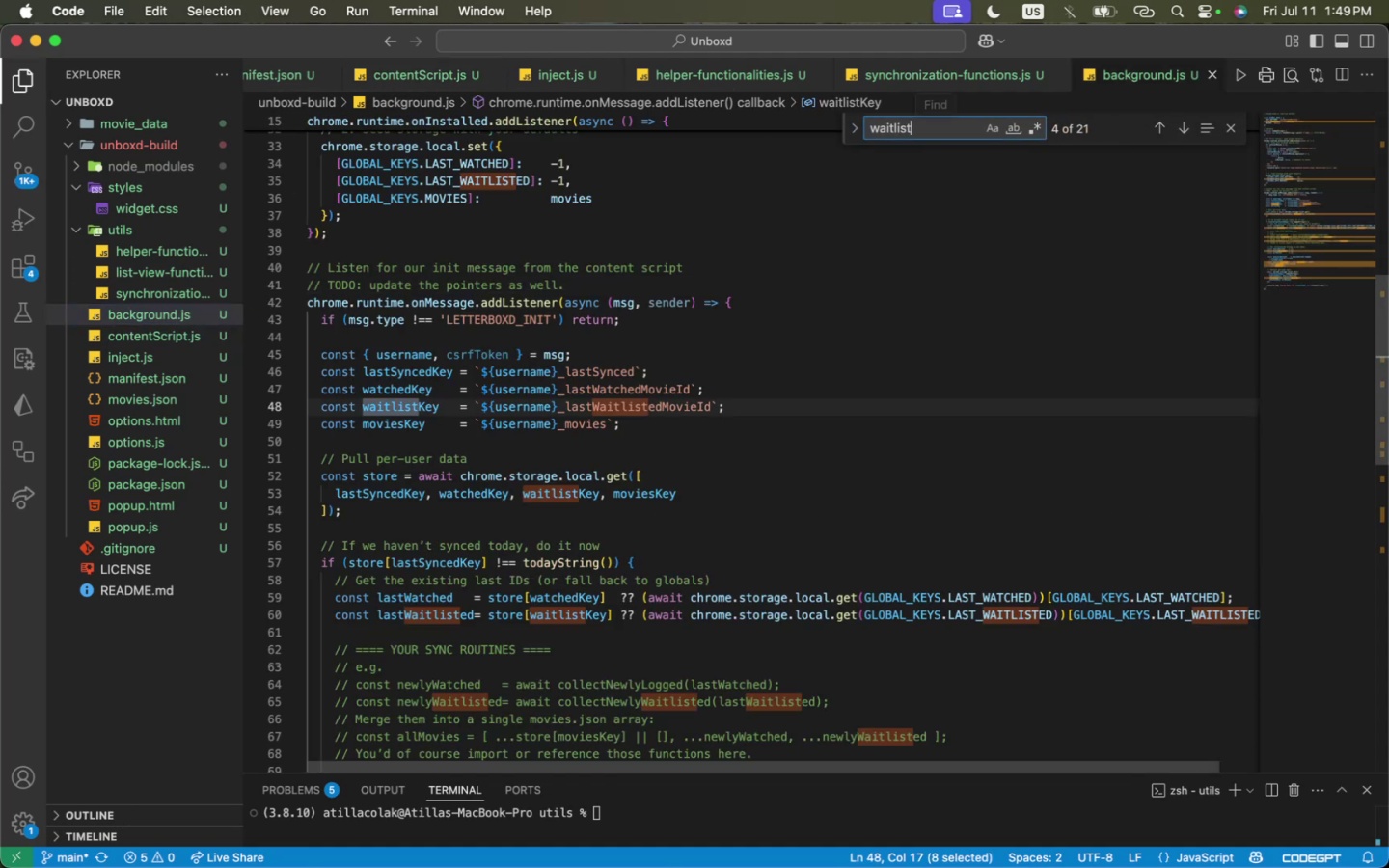 
key(Enter)
 